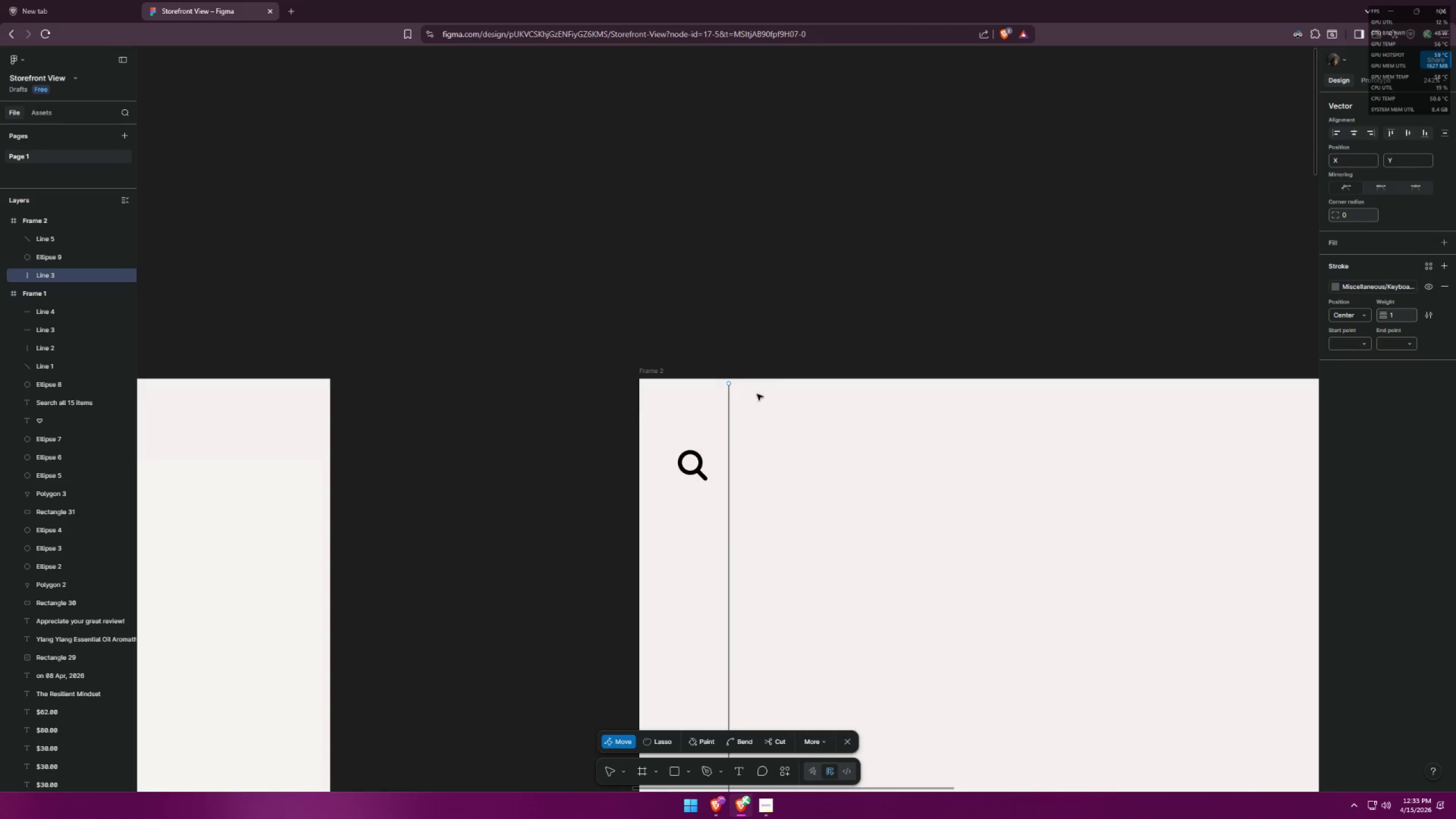 
hold_key(key=ShiftLeft, duration=0.75)
left_click_drag(start_coordinate=[730, 383], to_coordinate=[724, 361])
 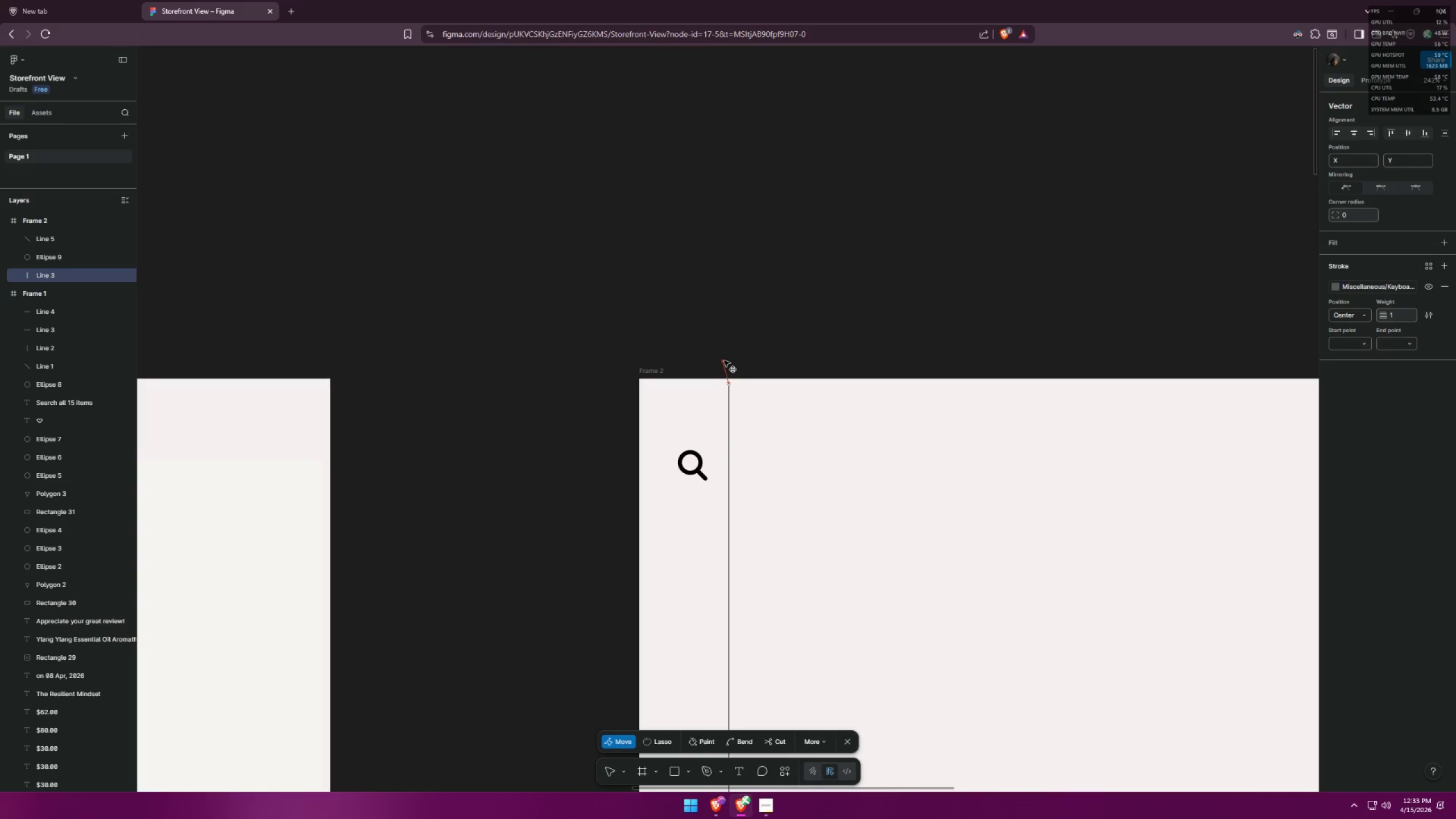 
double_click([724, 361])
 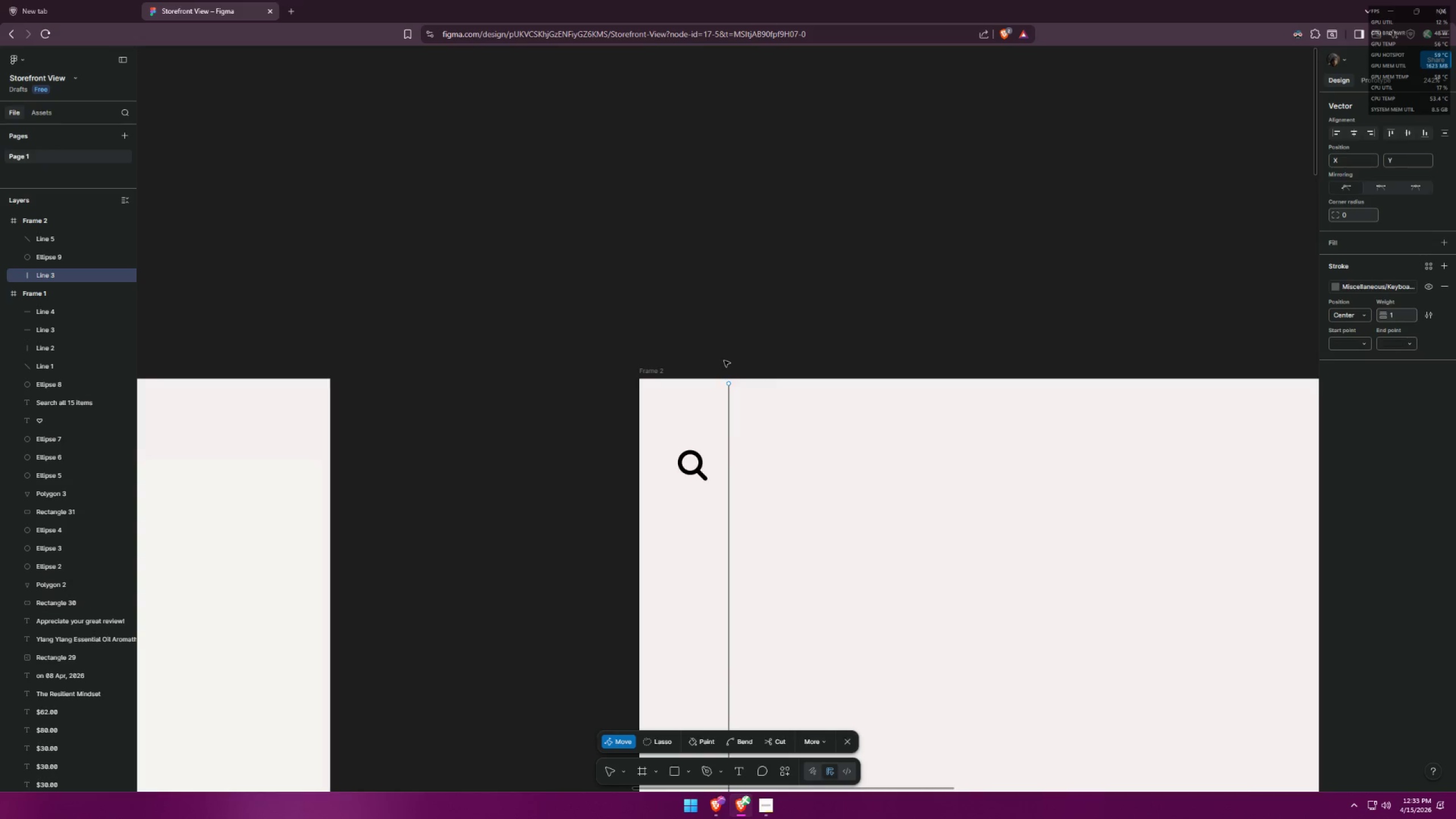 
hold_key(key=ShiftLeft, duration=1.25)
left_click_drag(start_coordinate=[729, 383], to_coordinate=[738, 362])
 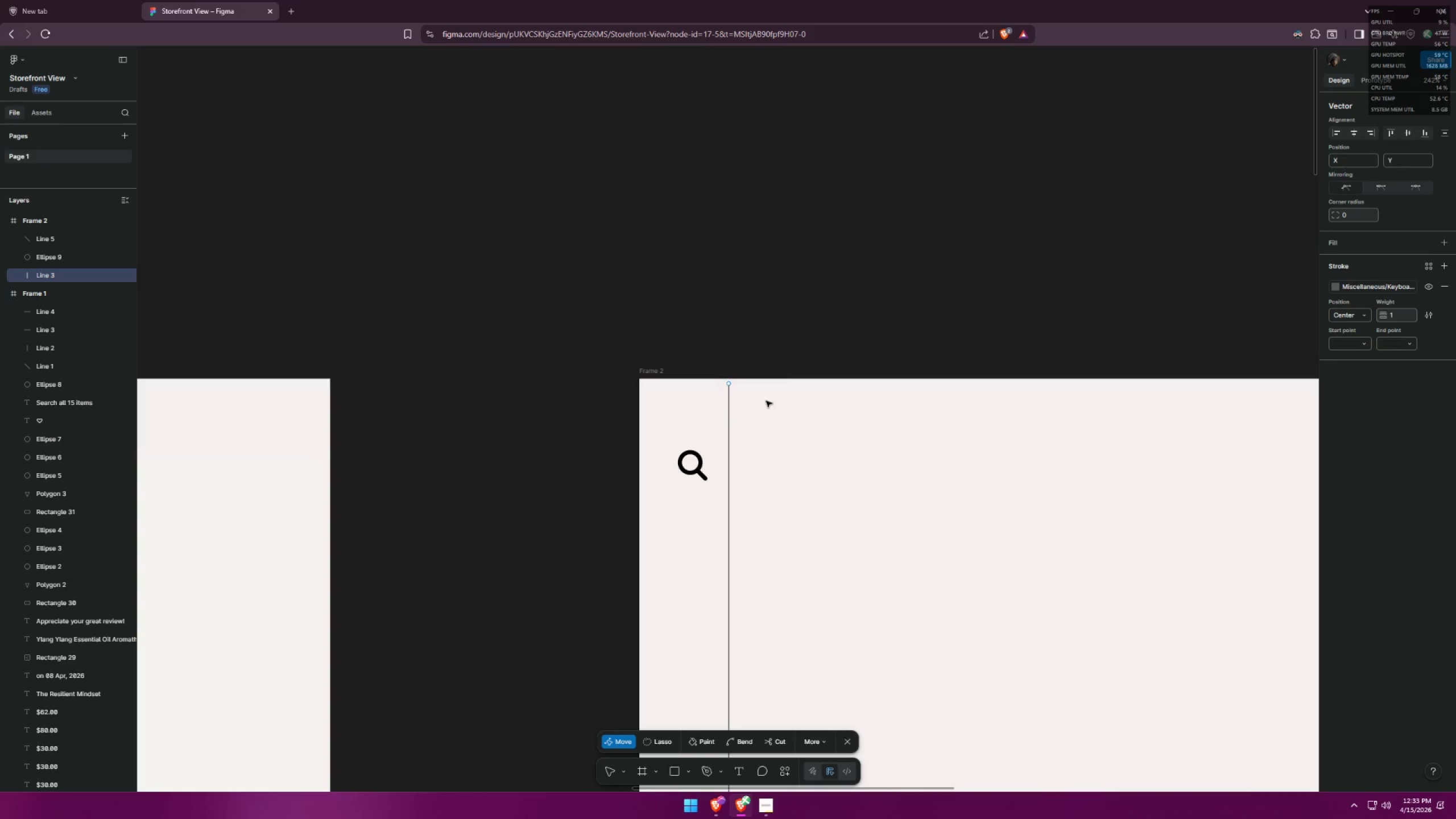 
hold_key(key=ControlLeft, duration=0.41)
 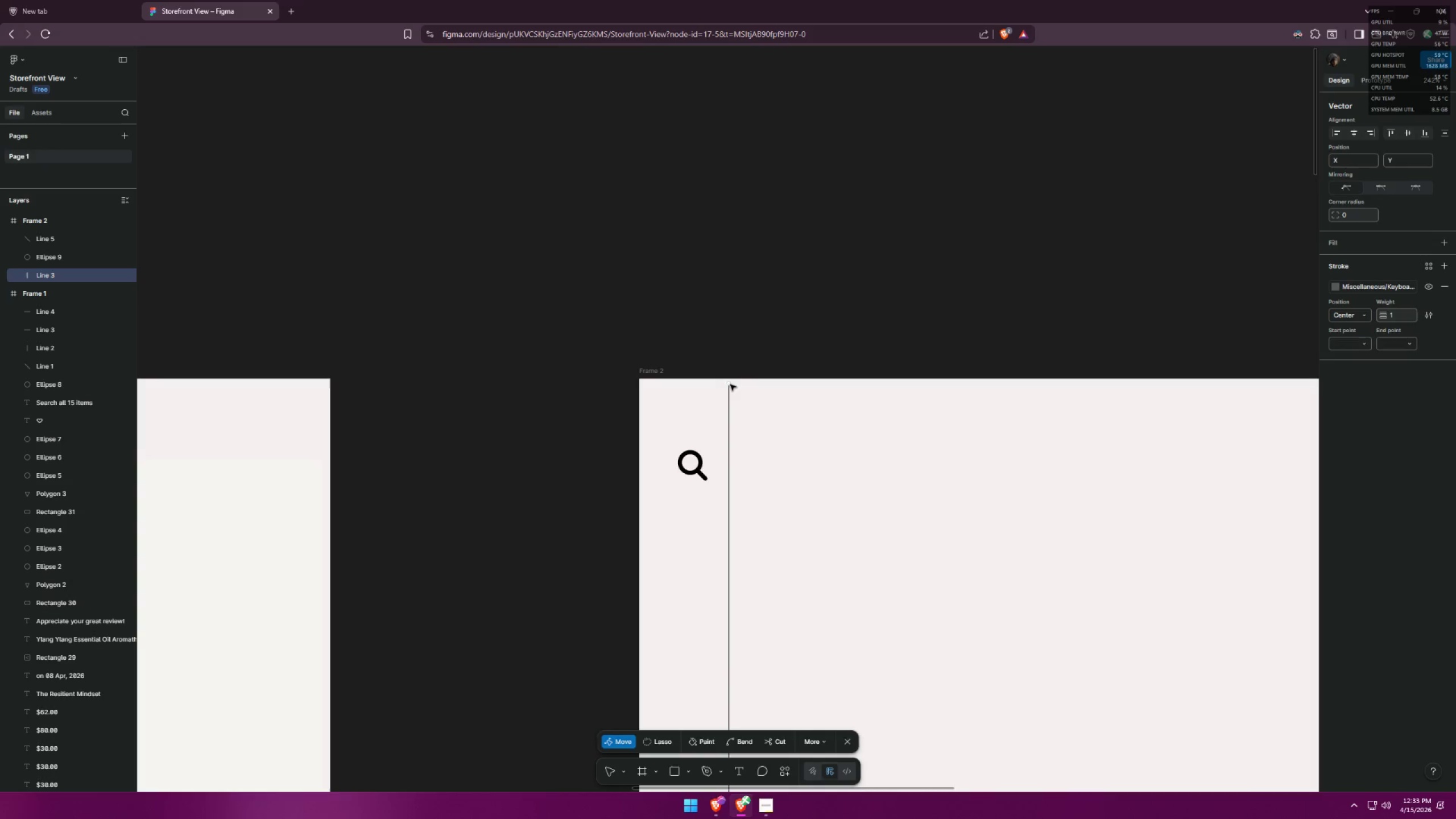 
left_click([730, 384])
 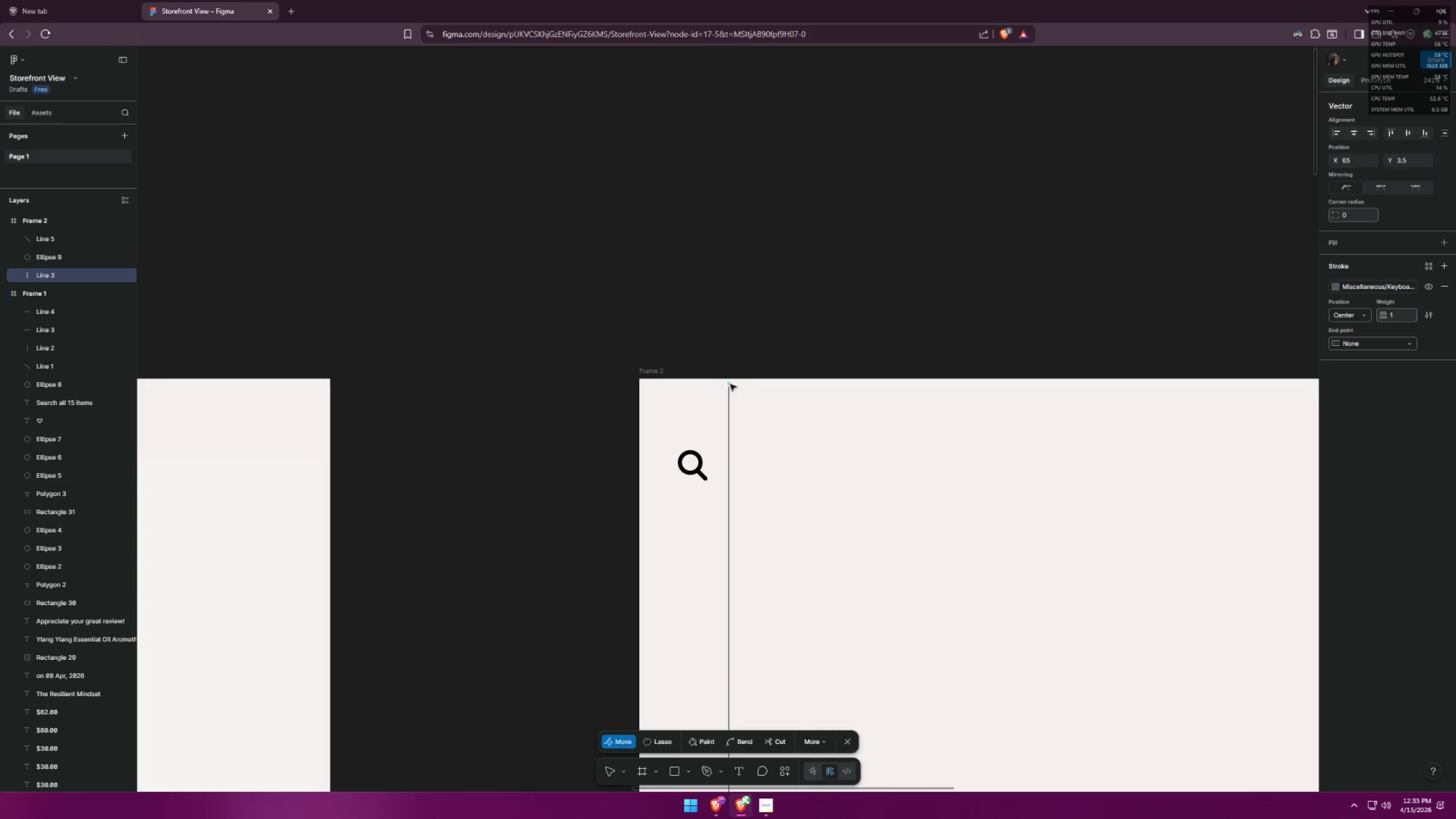 
hold_key(key=ShiftLeft, duration=0.55)
left_click_drag(start_coordinate=[730, 384], to_coordinate=[730, 351])
 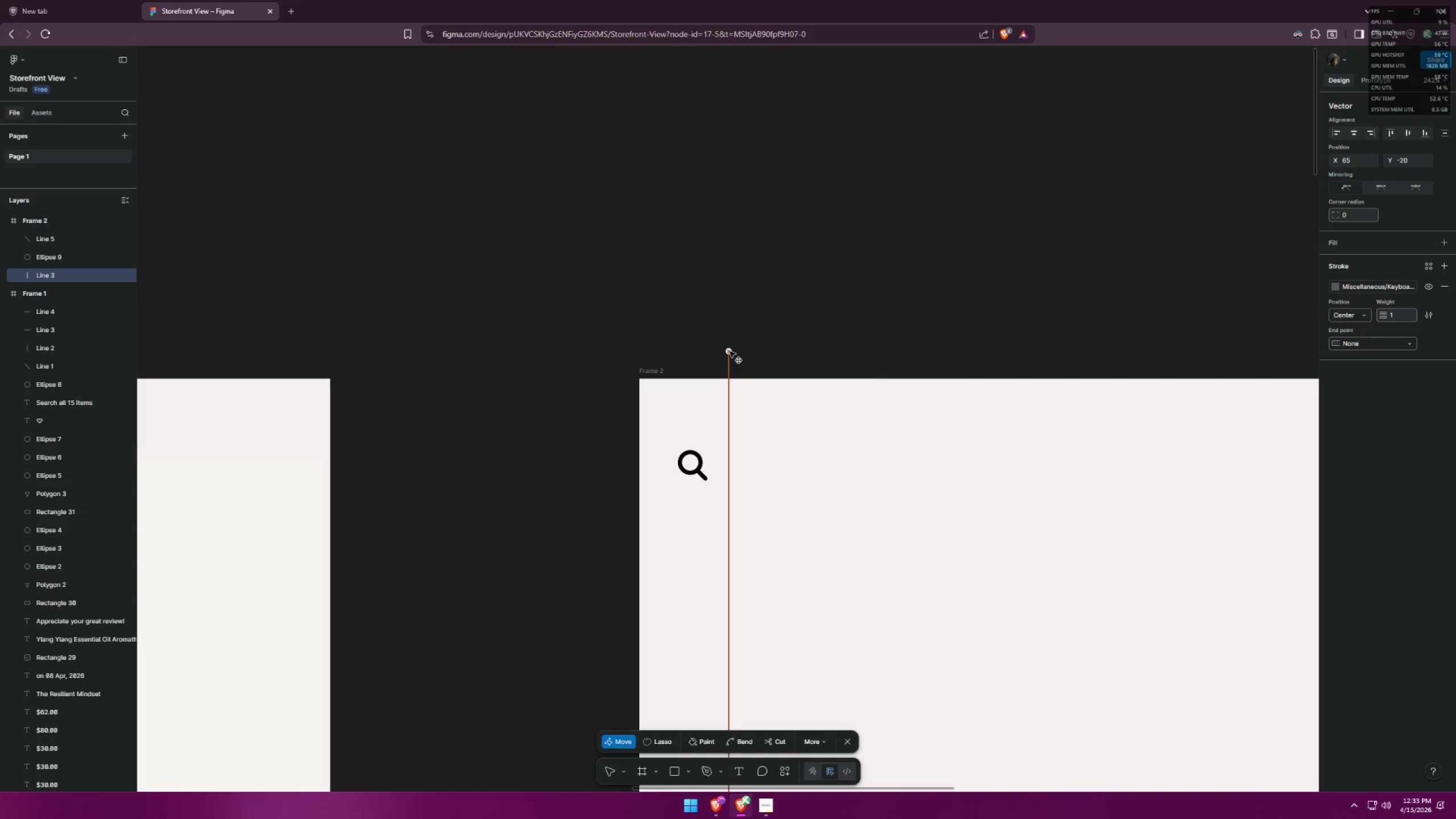 
hold_key(key=ShiftLeft, duration=17.31)
double_click([792, 398])
 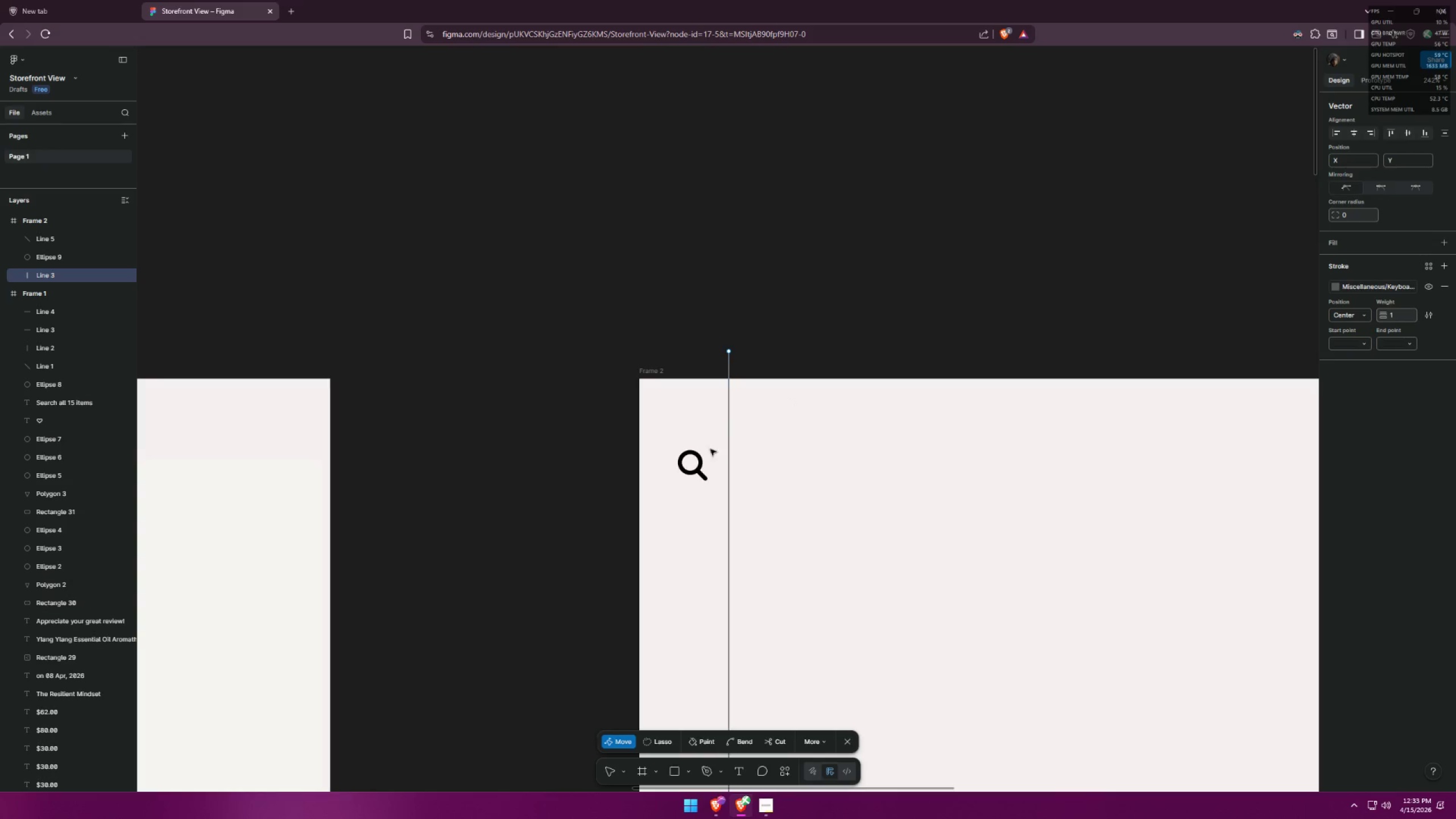 
triple_click([696, 460])
 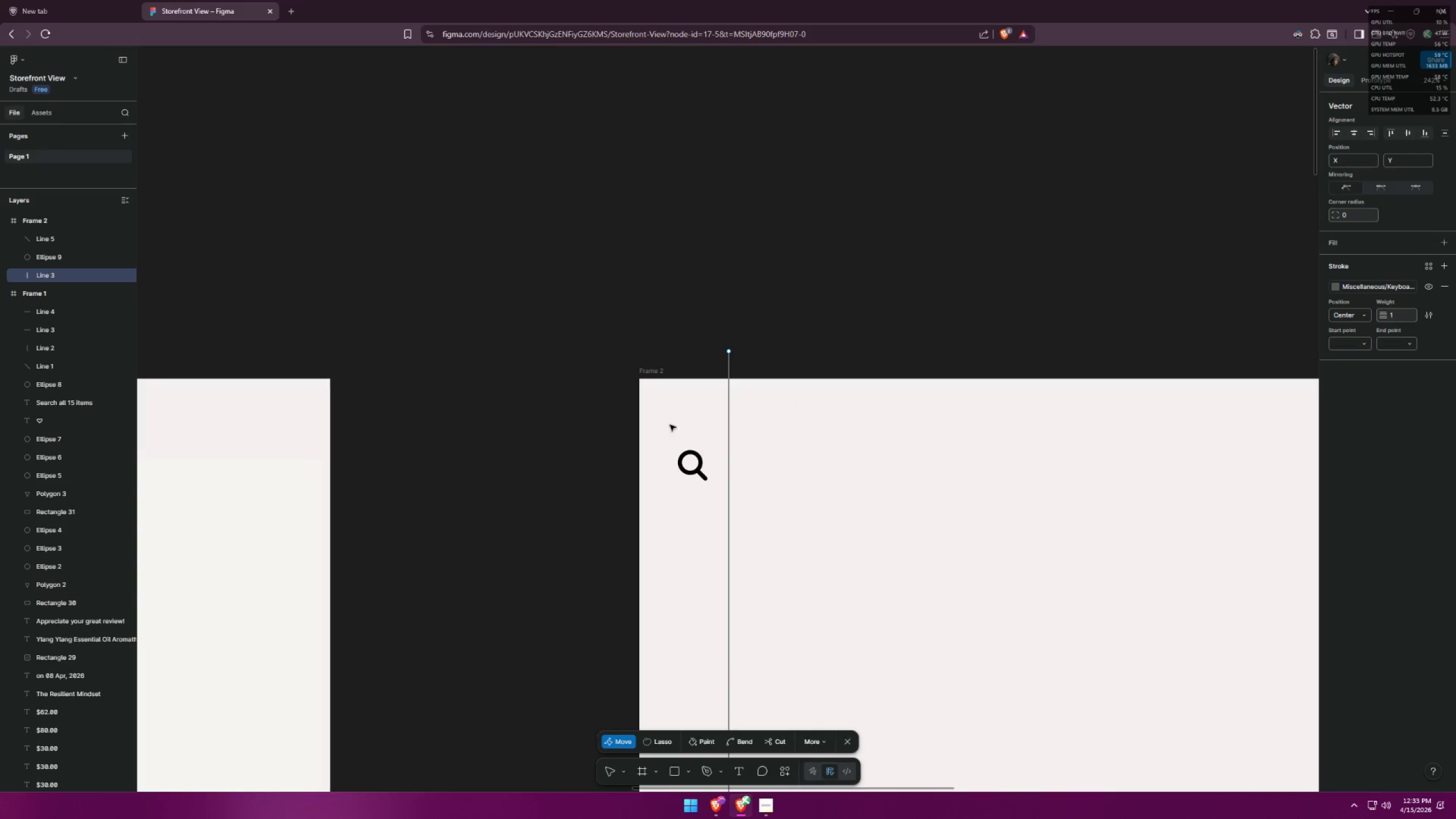 
left_click_drag(start_coordinate=[652, 408], to_coordinate=[719, 504])
 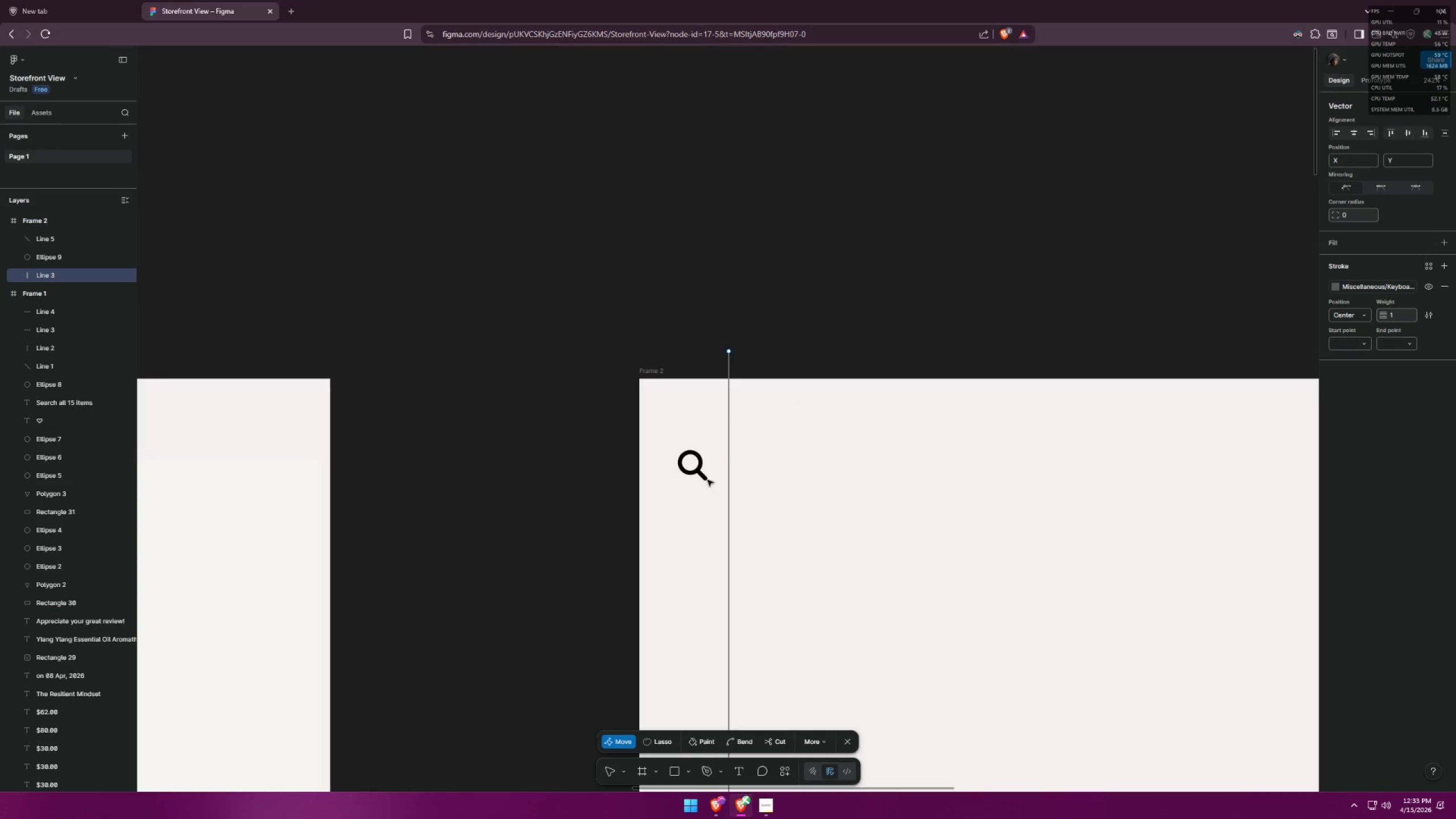 
left_click([812, 432])
 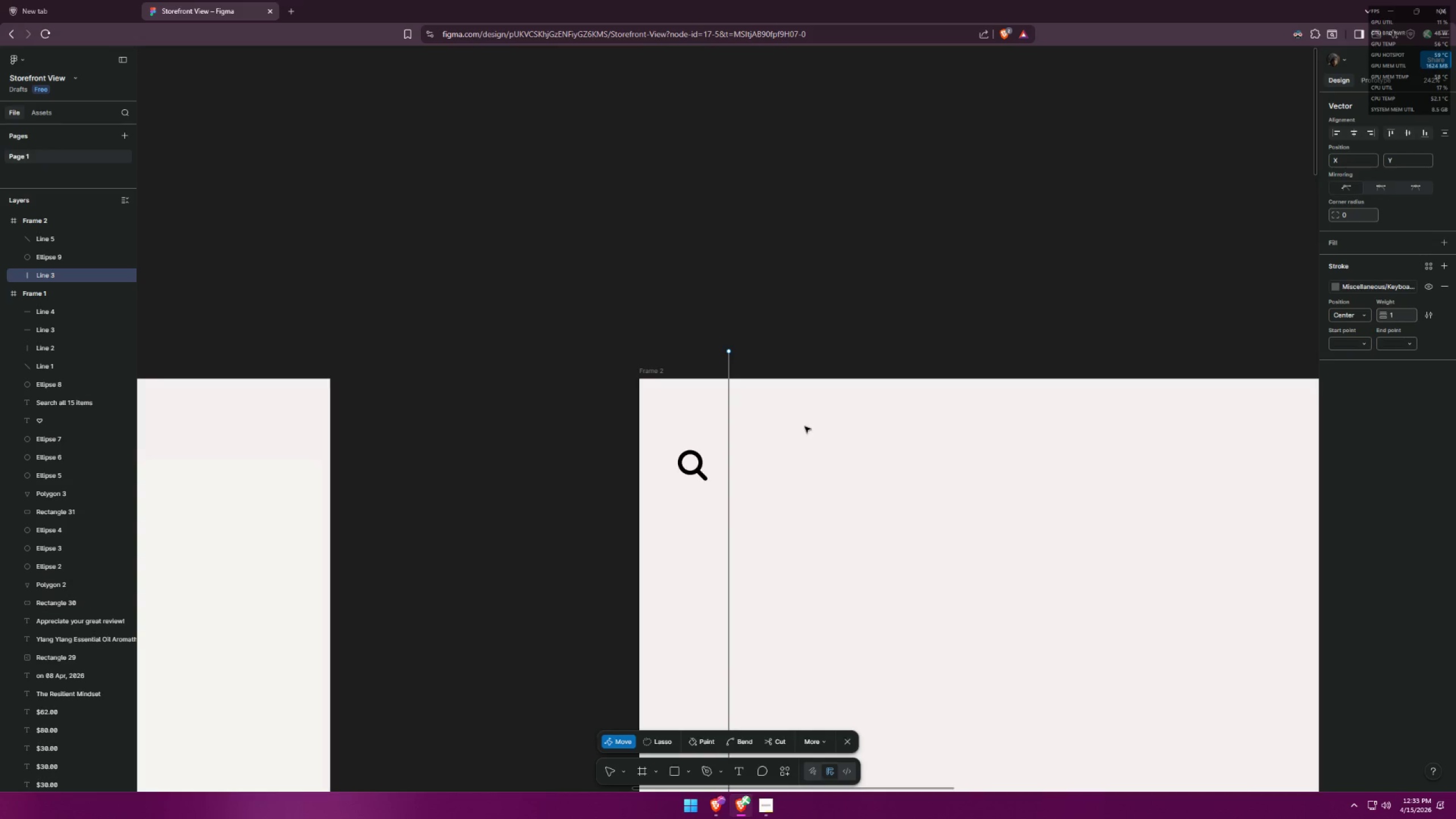 
key(Escape)
 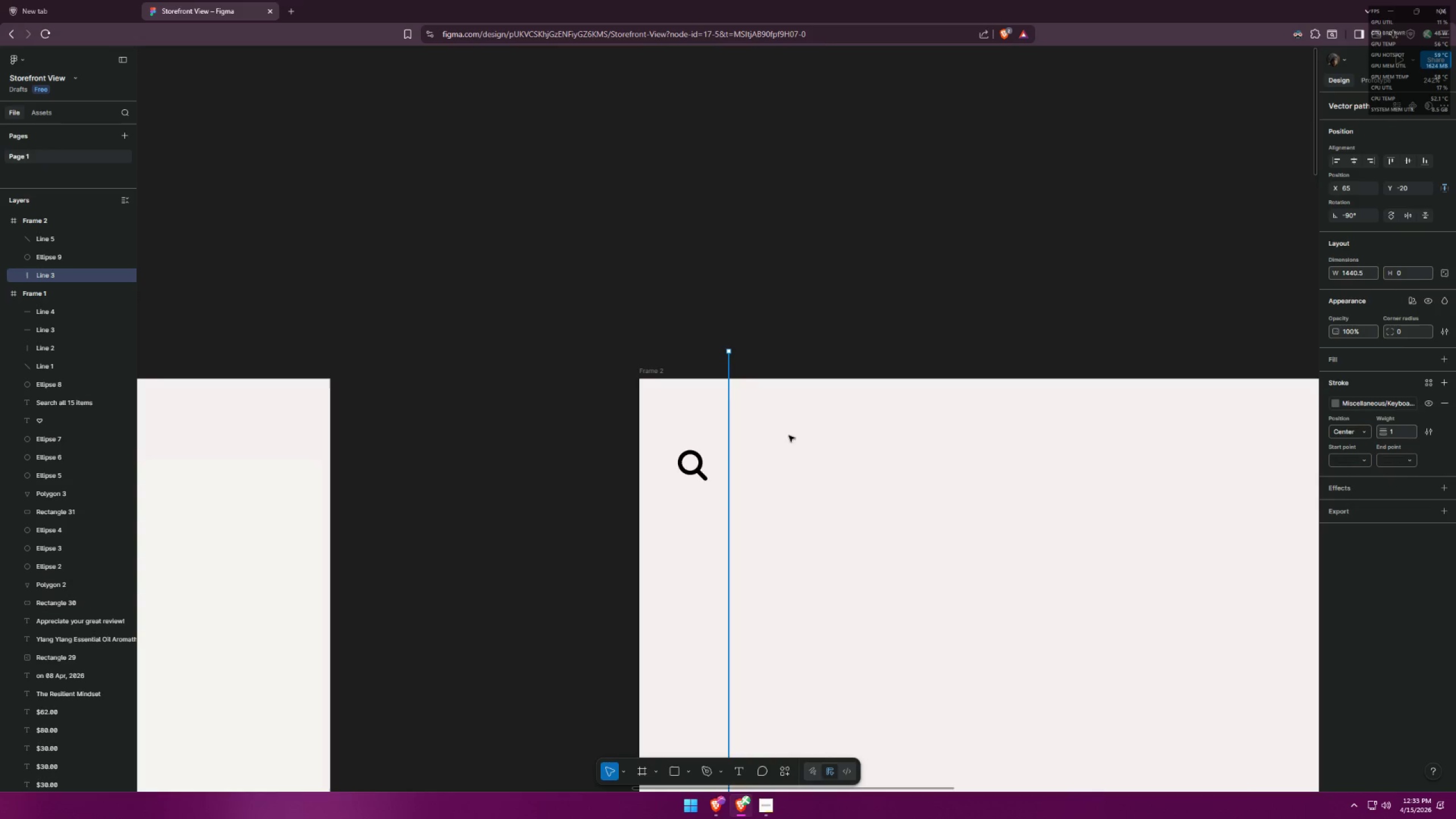 
left_click([822, 448])
 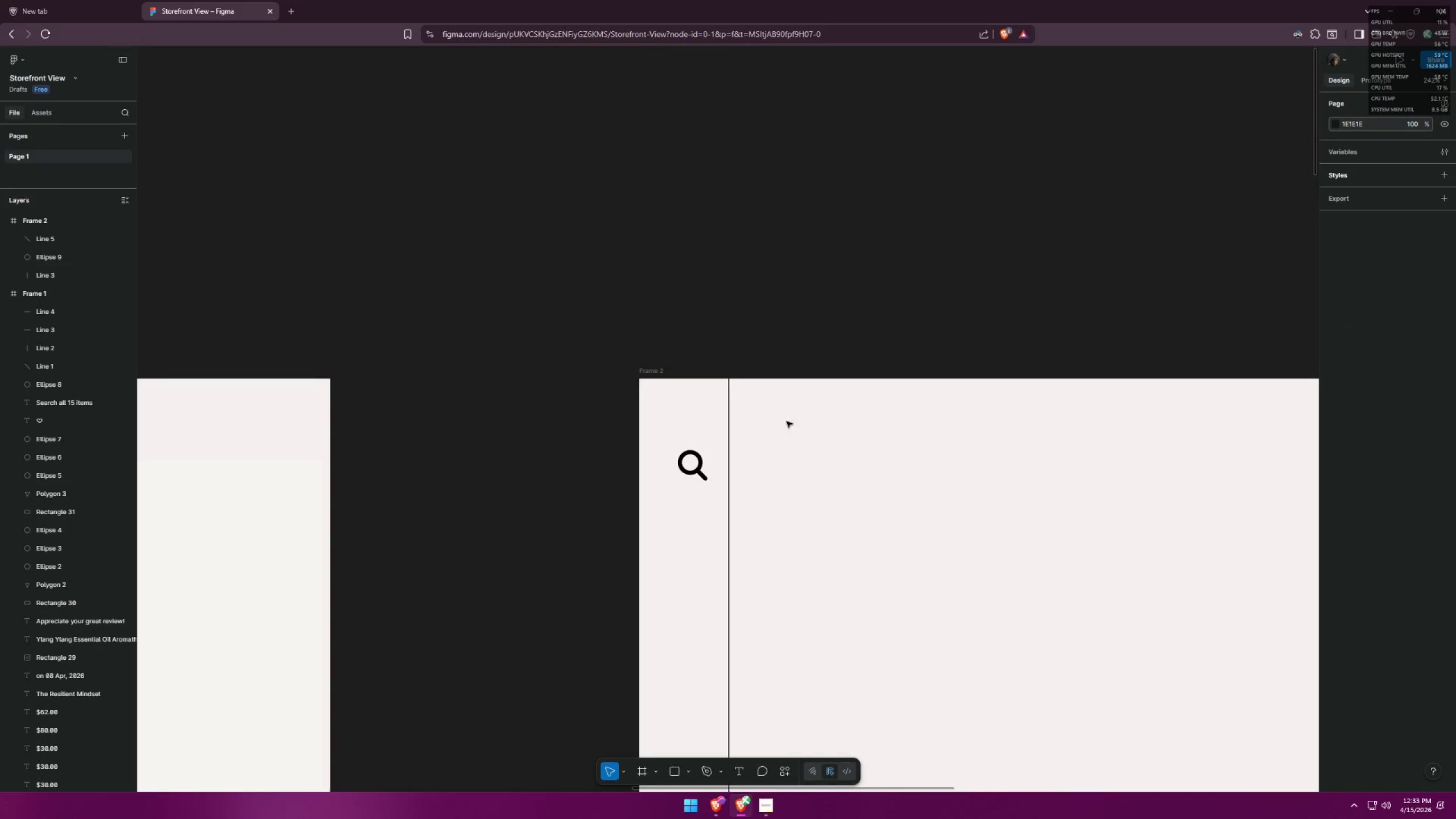 
hold_key(key=ControlLeft, duration=0.75)
 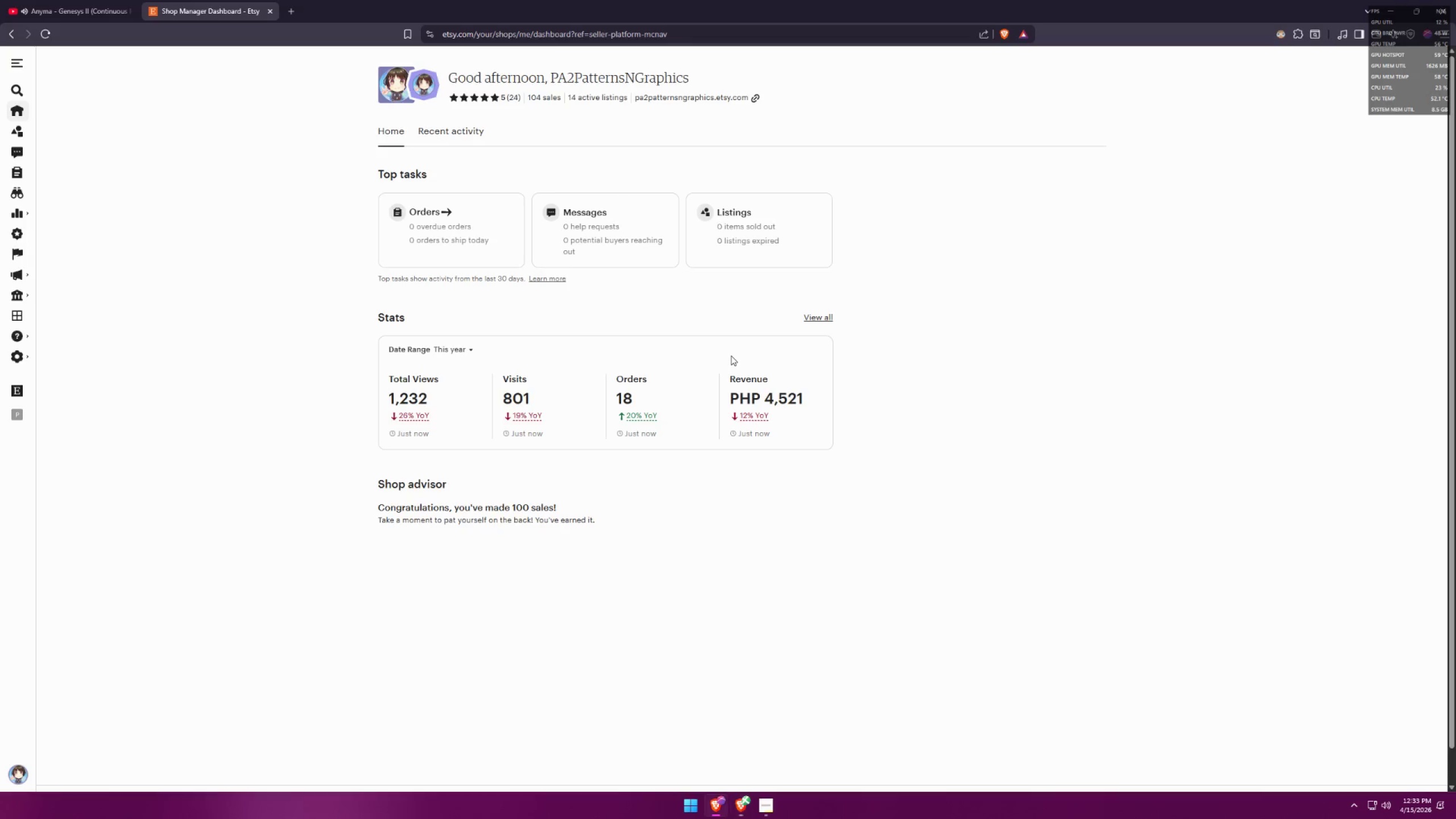 
key(Alt+AltLeft)
 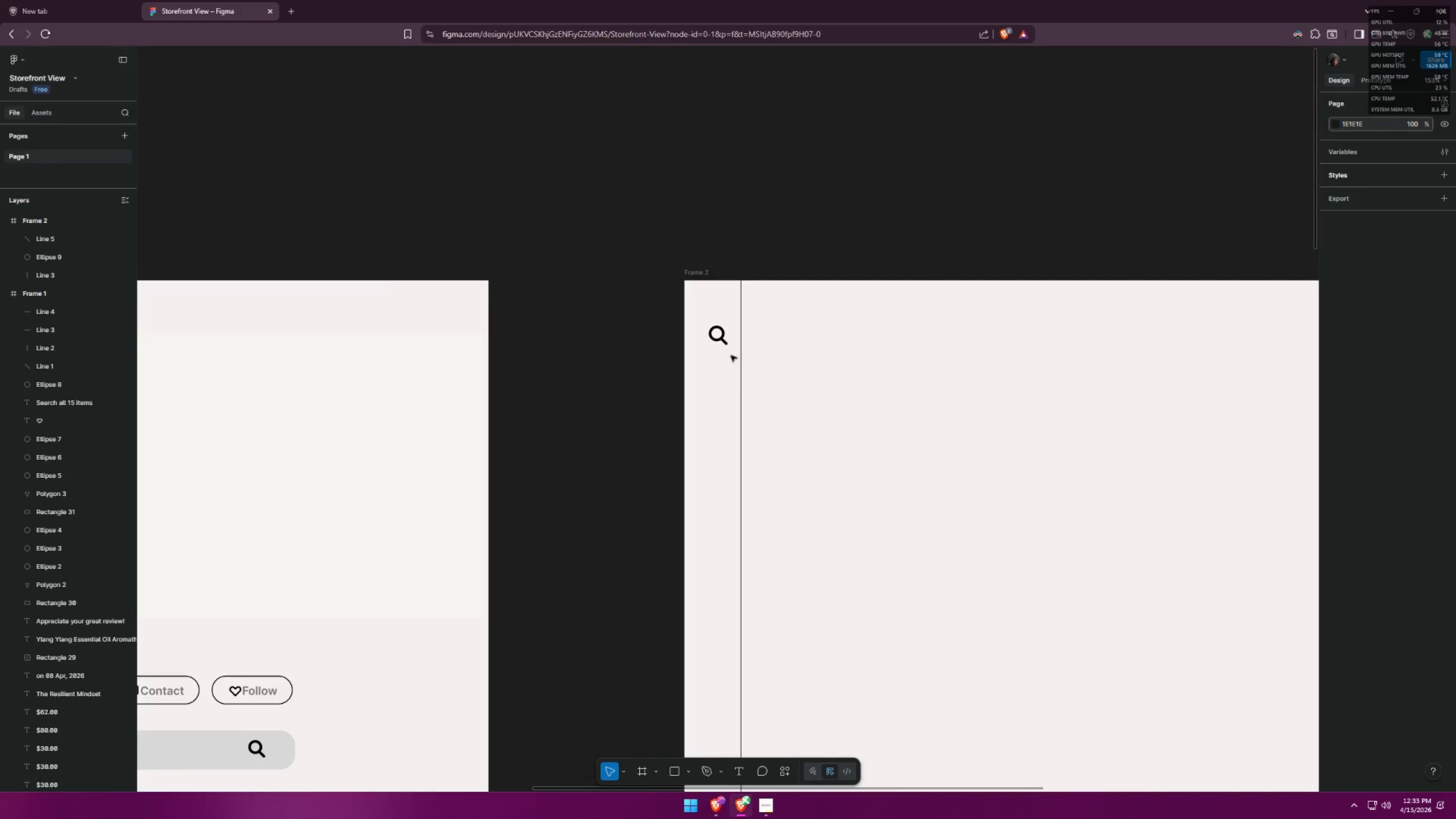 
key(Alt+Tab)
 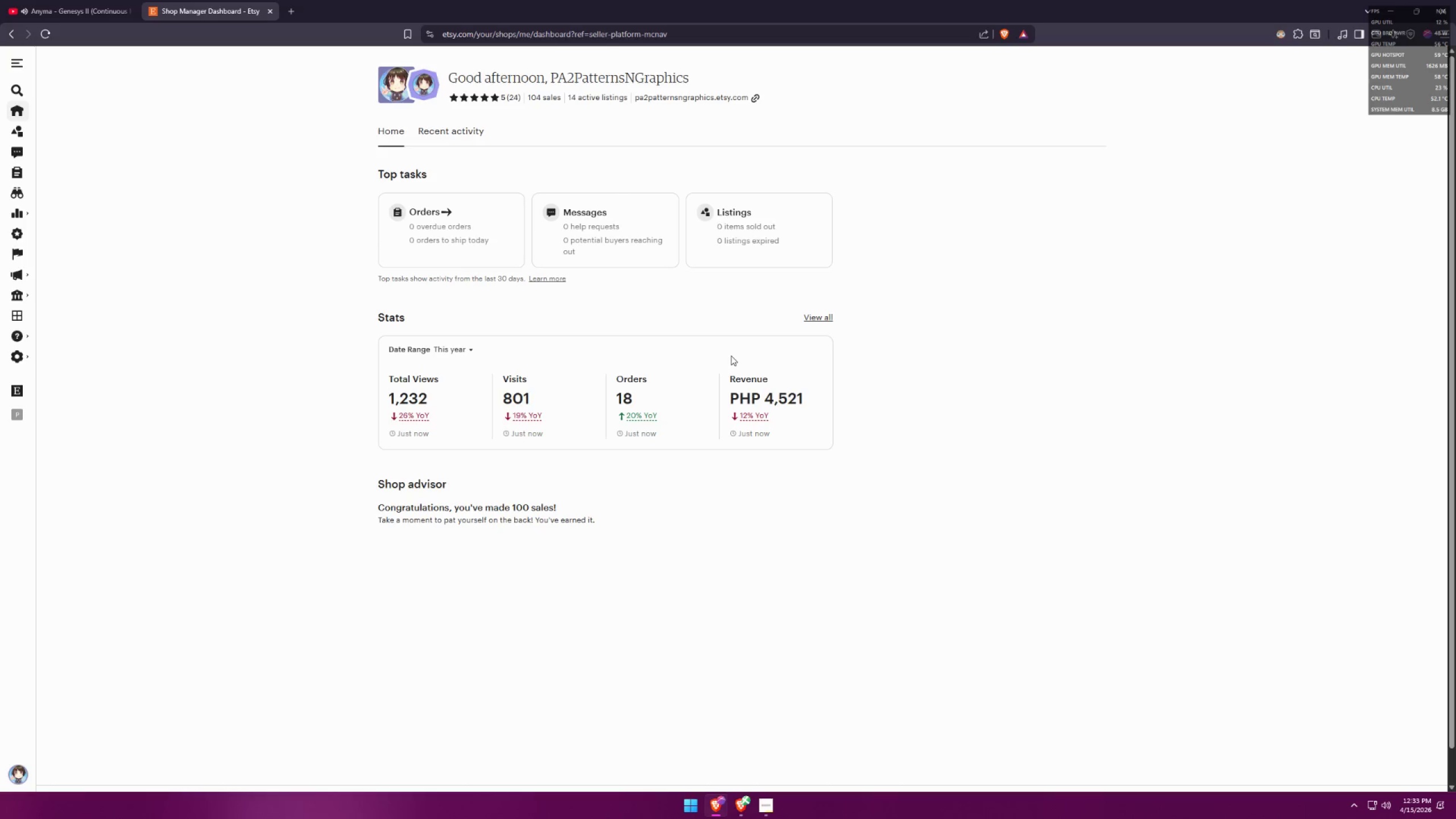 
scroll: coordinate [722, 391], scroll_direction: down, amount: 2.0
 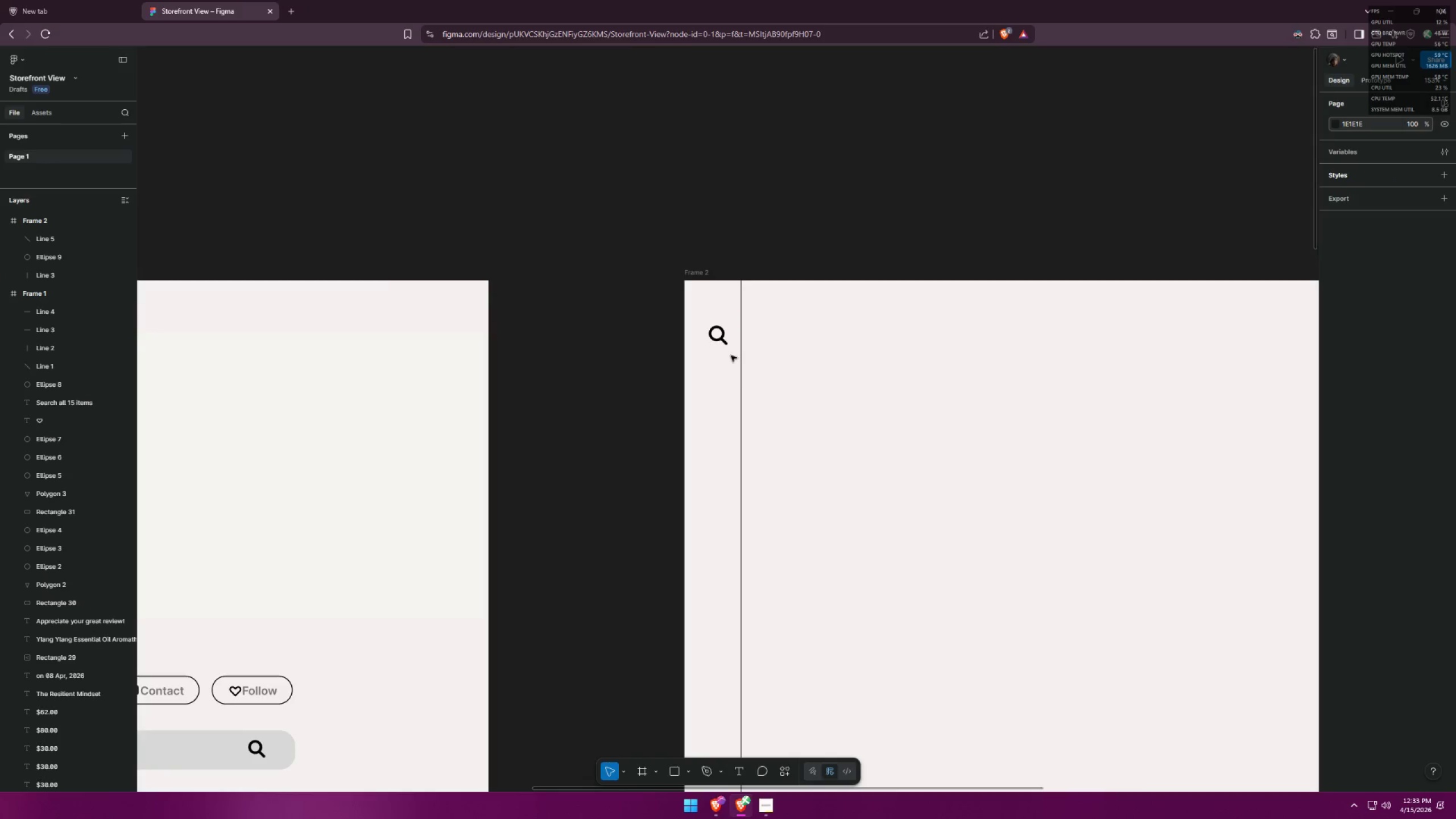 
key(Alt+AltLeft)
 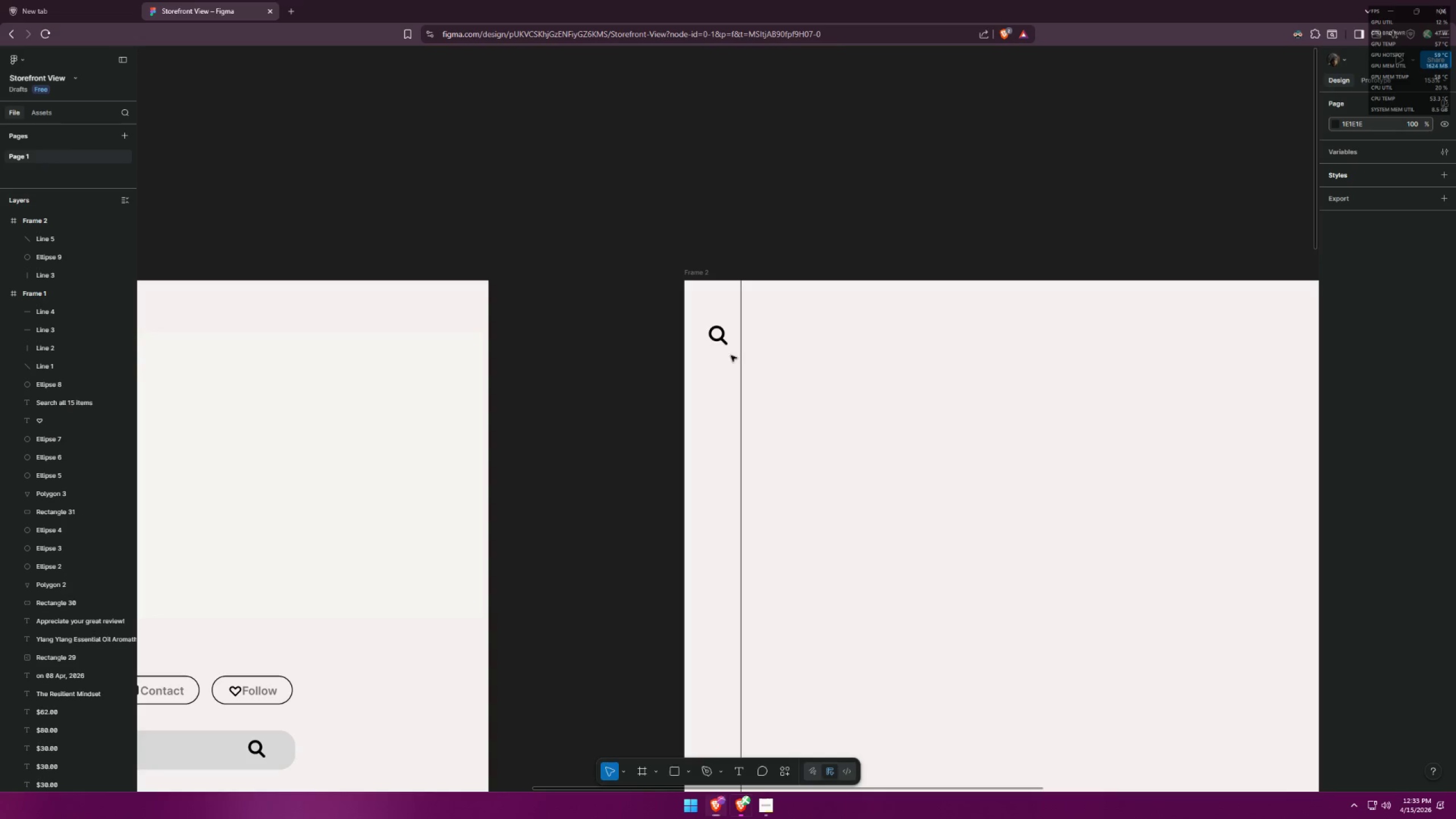 
key(Alt+Tab)
 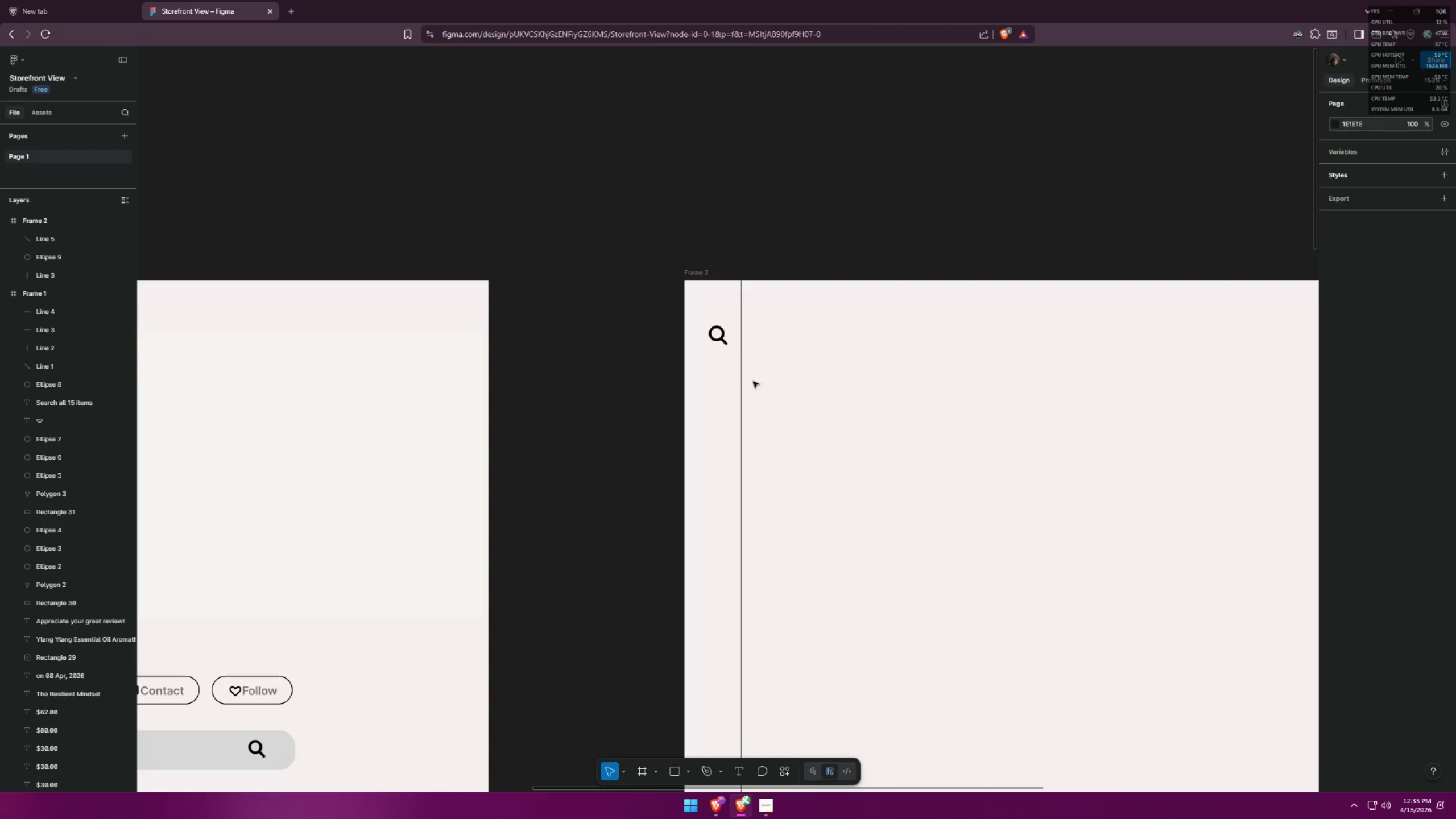 
hold_key(key=ControlLeft, duration=1.5)
hold_key(key=ControlLeft, duration=1.38)
scroll: coordinate [800, 379], scroll_direction: down, amount: 10.0
 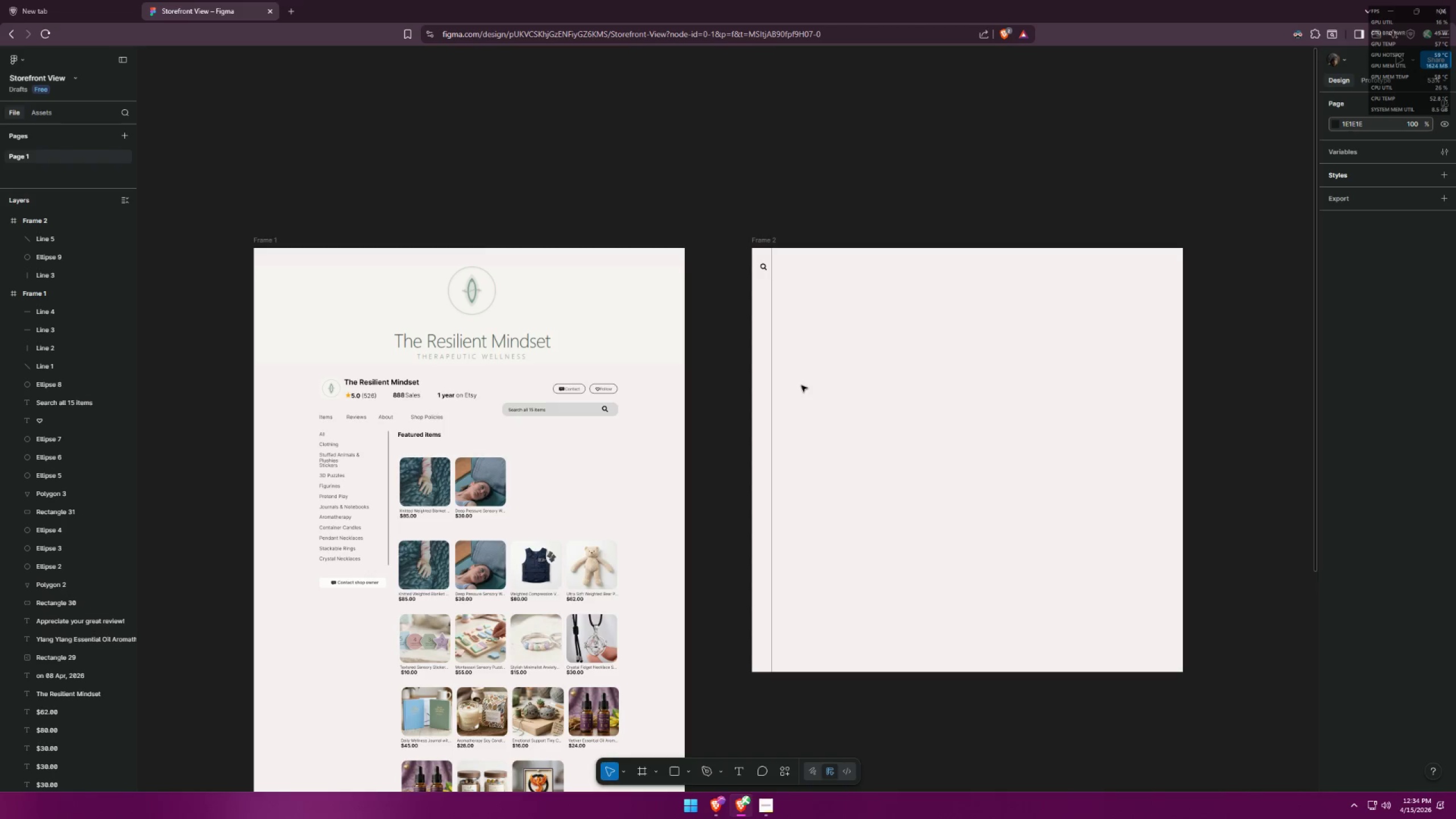 
key(Alt+AltLeft)
 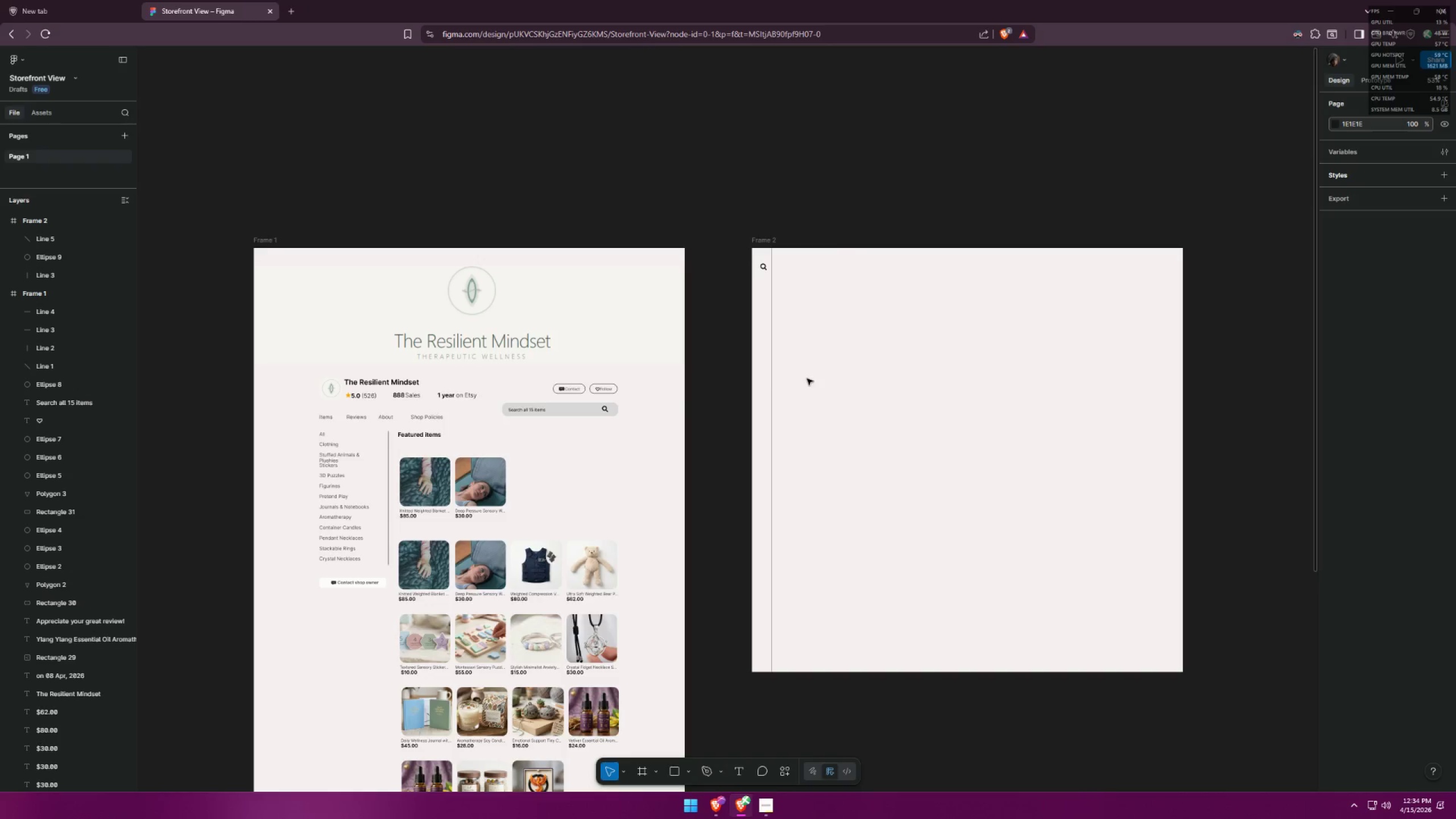 
key(Alt+Tab)
 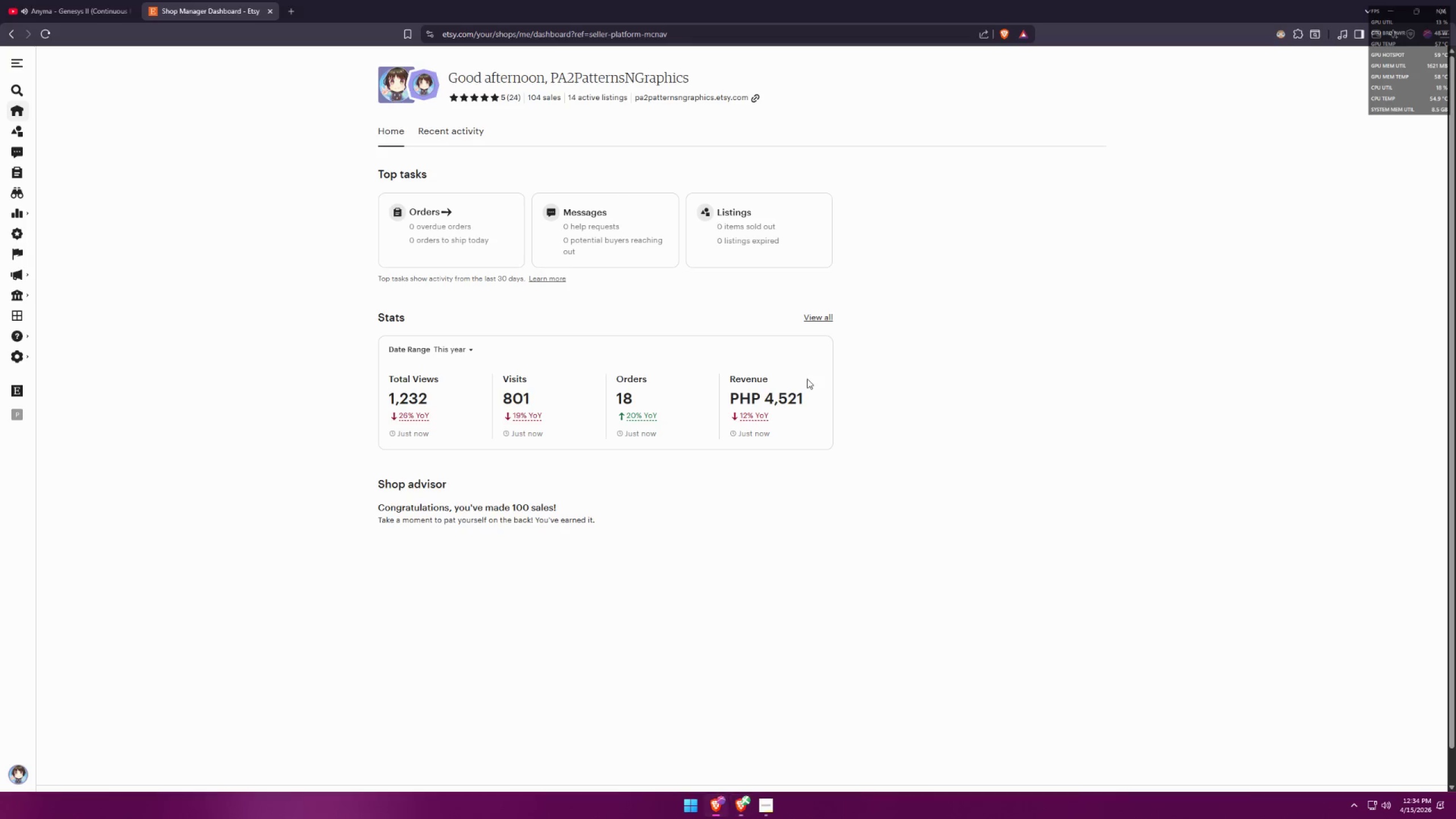 
key(Alt+AltLeft)
 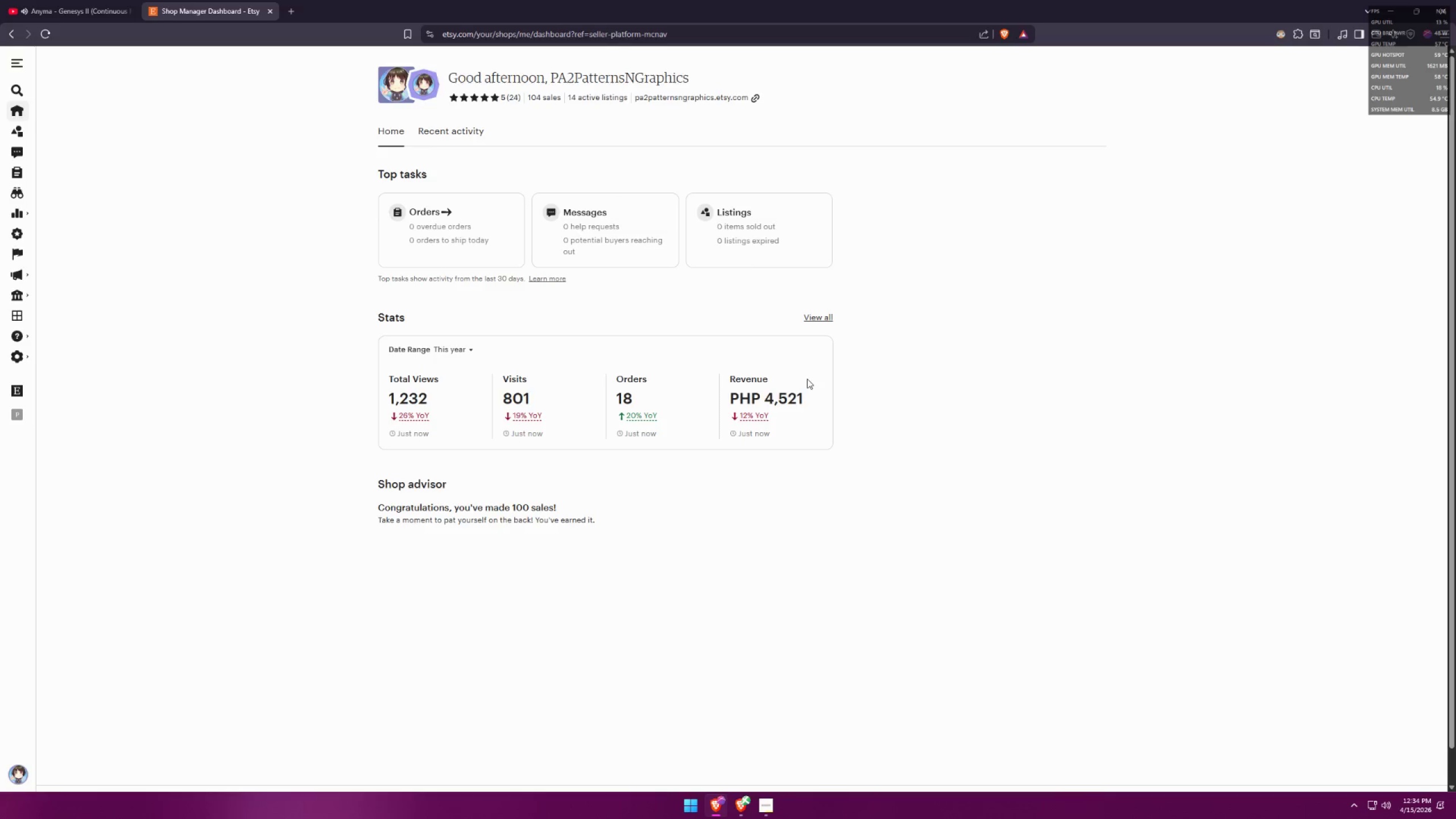 
key(Alt+Tab)
 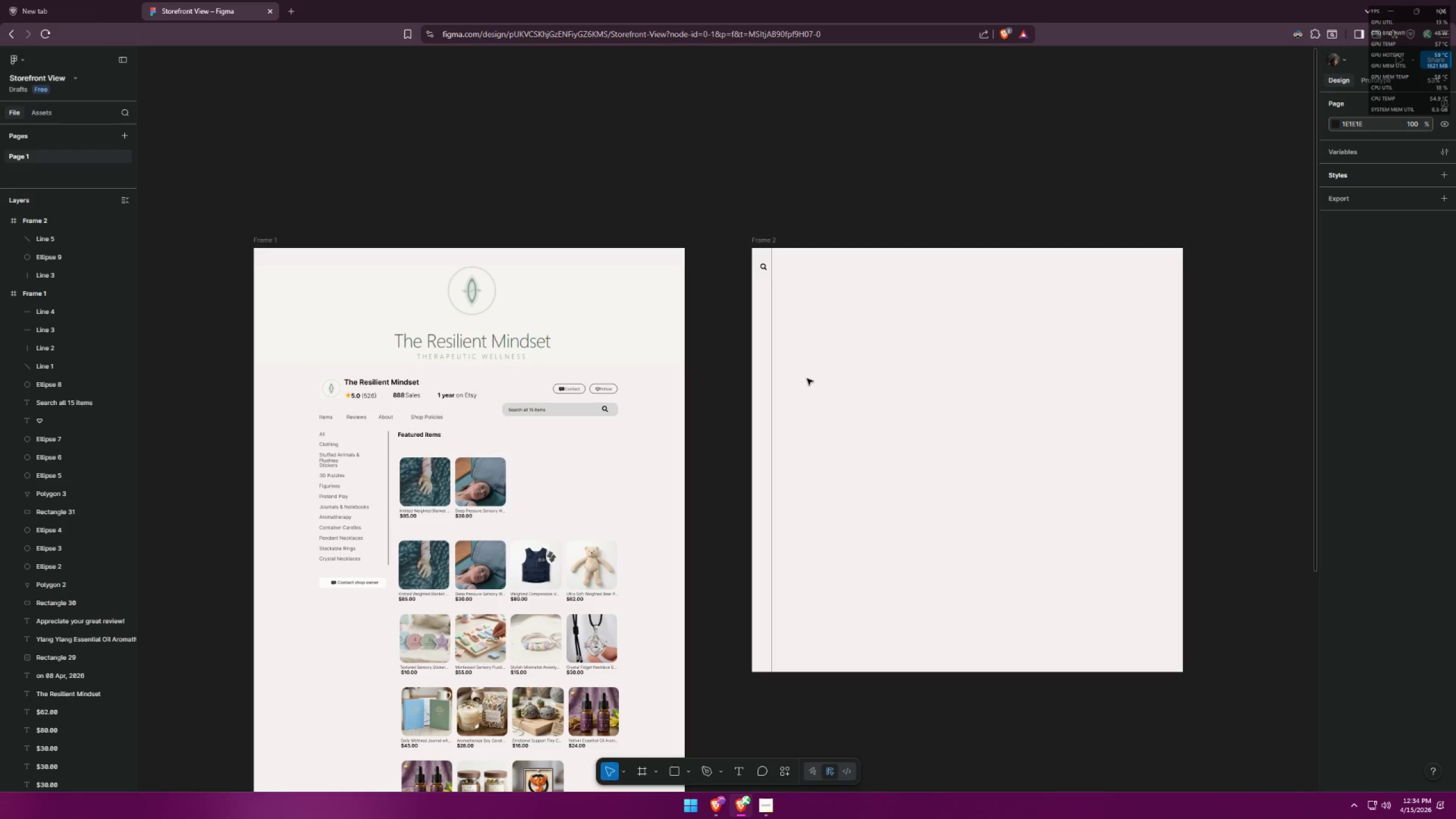 
key(Alt+AltLeft)
 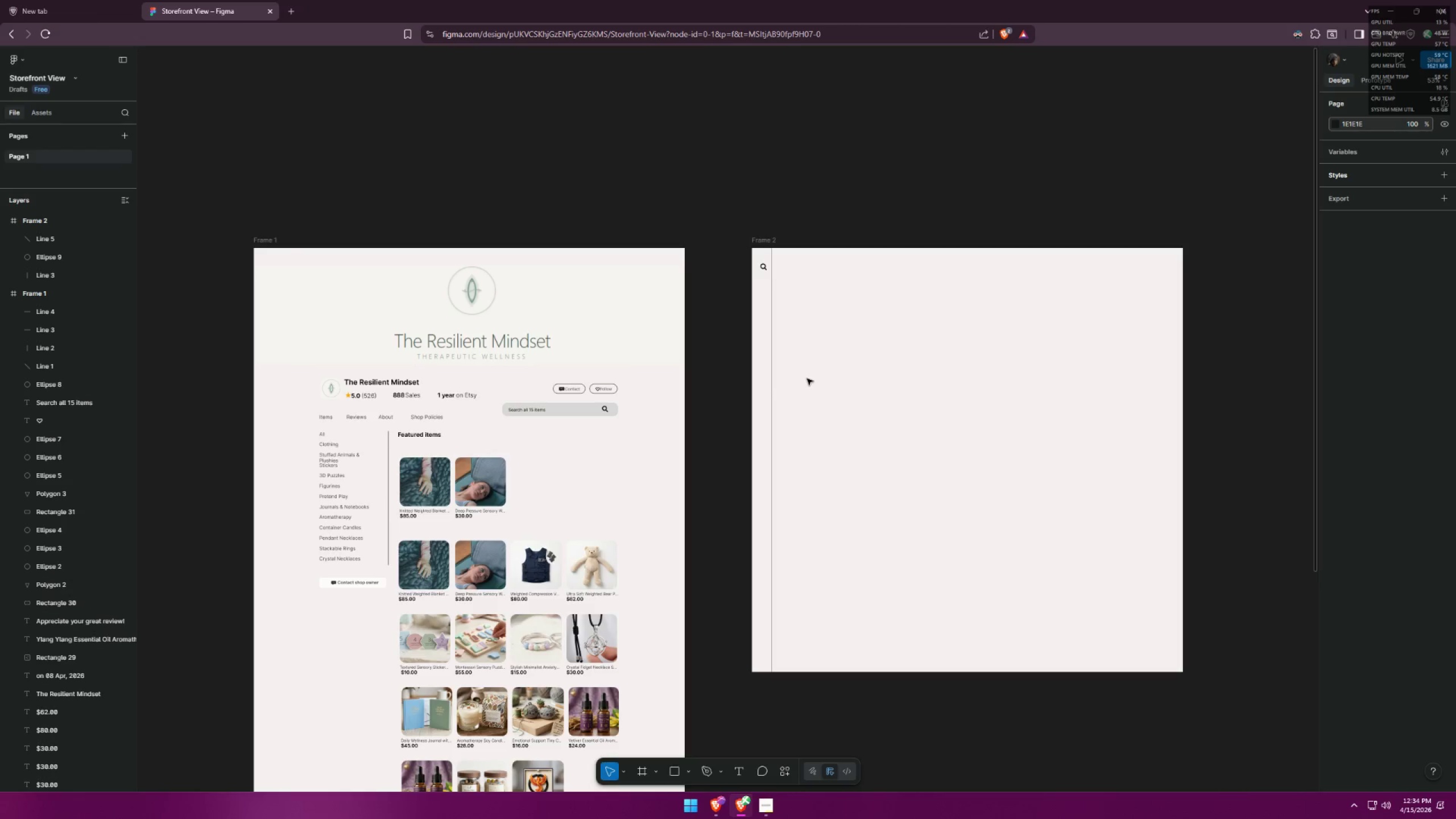 
key(Alt+Tab)
 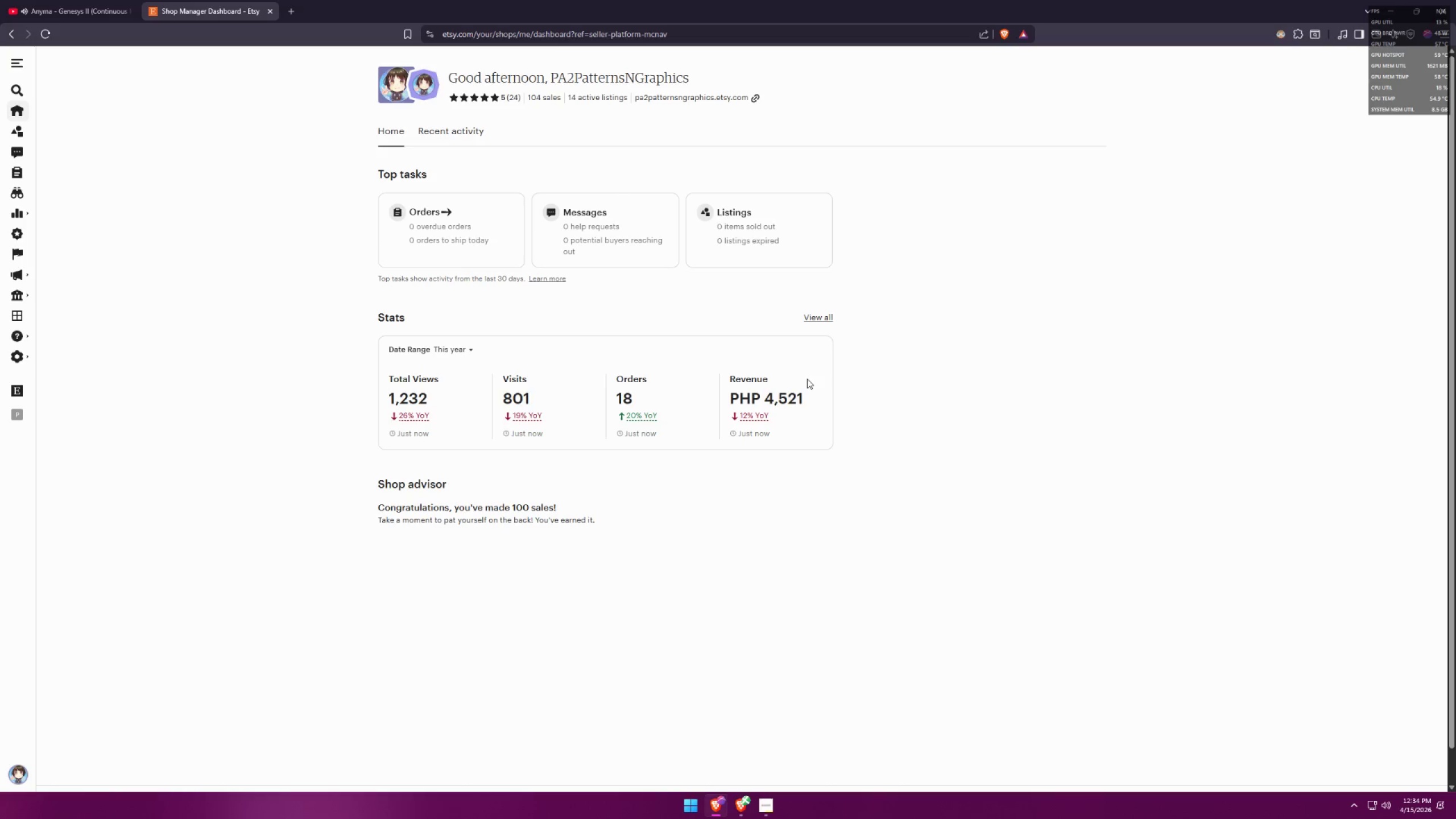 
key(Alt+AltLeft)
 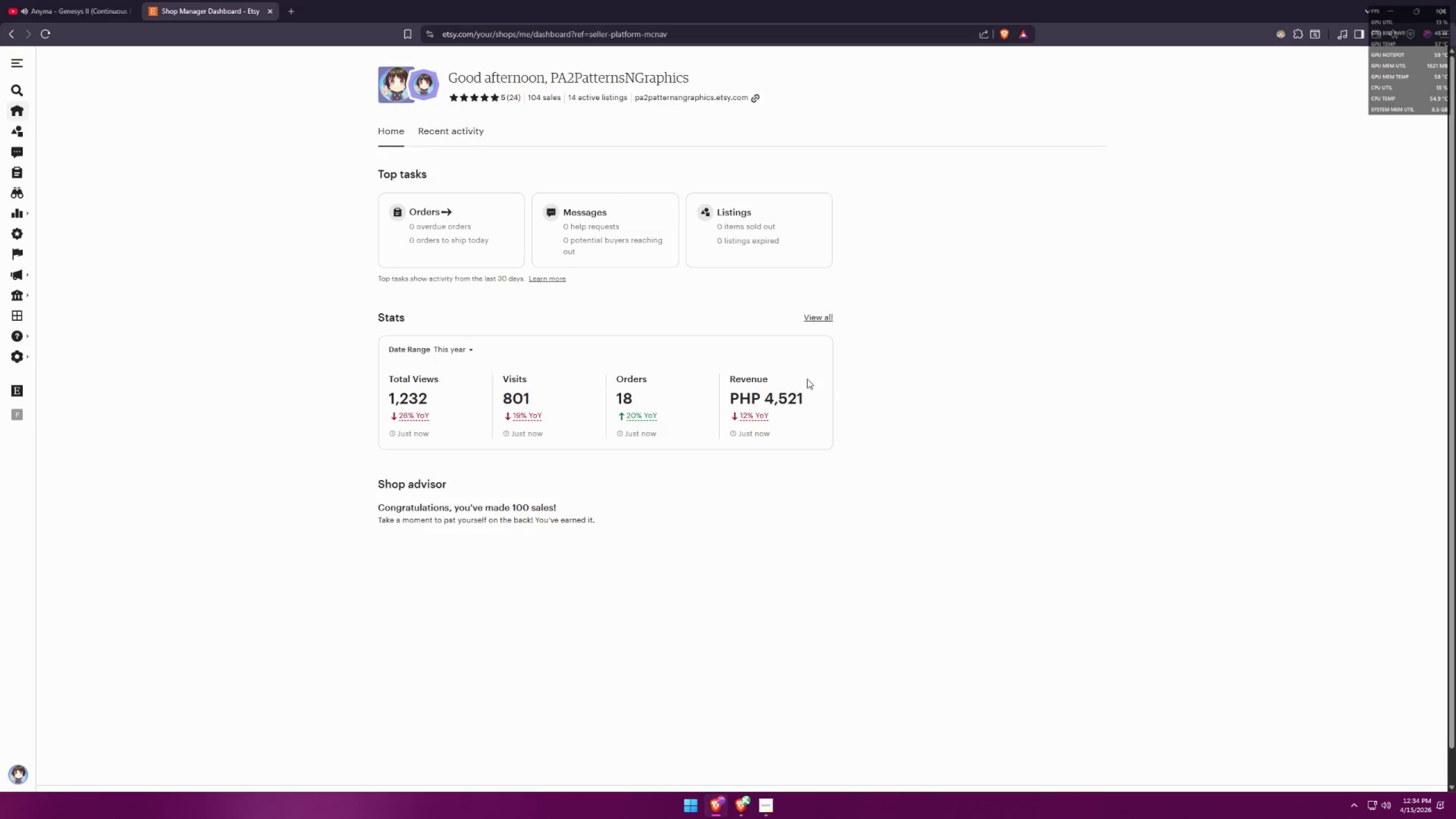 
key(Alt+Tab)
 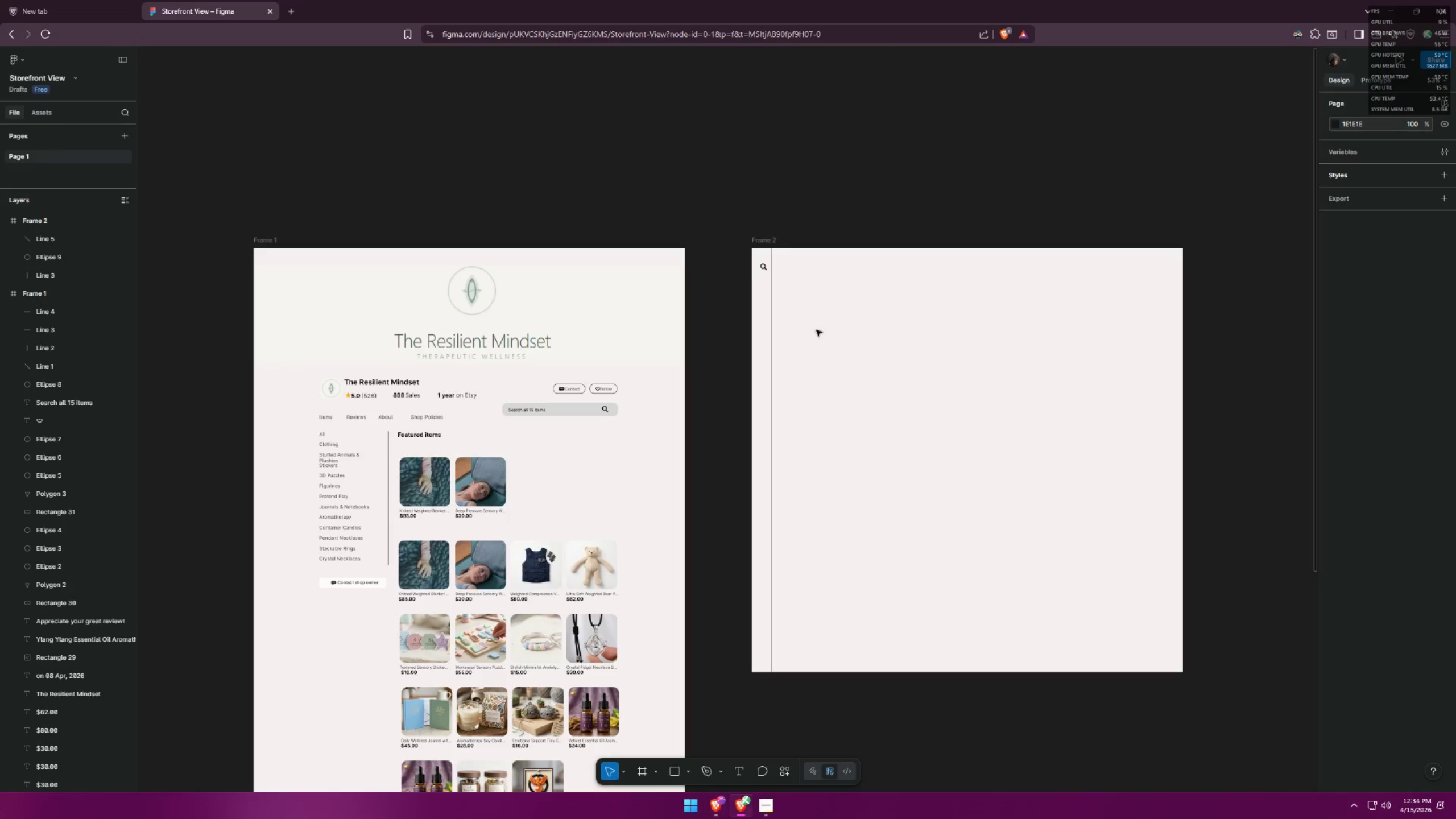 
hold_key(key=ControlLeft, duration=1.33)
left_click_drag(start_coordinate=[686, 202], to_coordinate=[722, 259])
 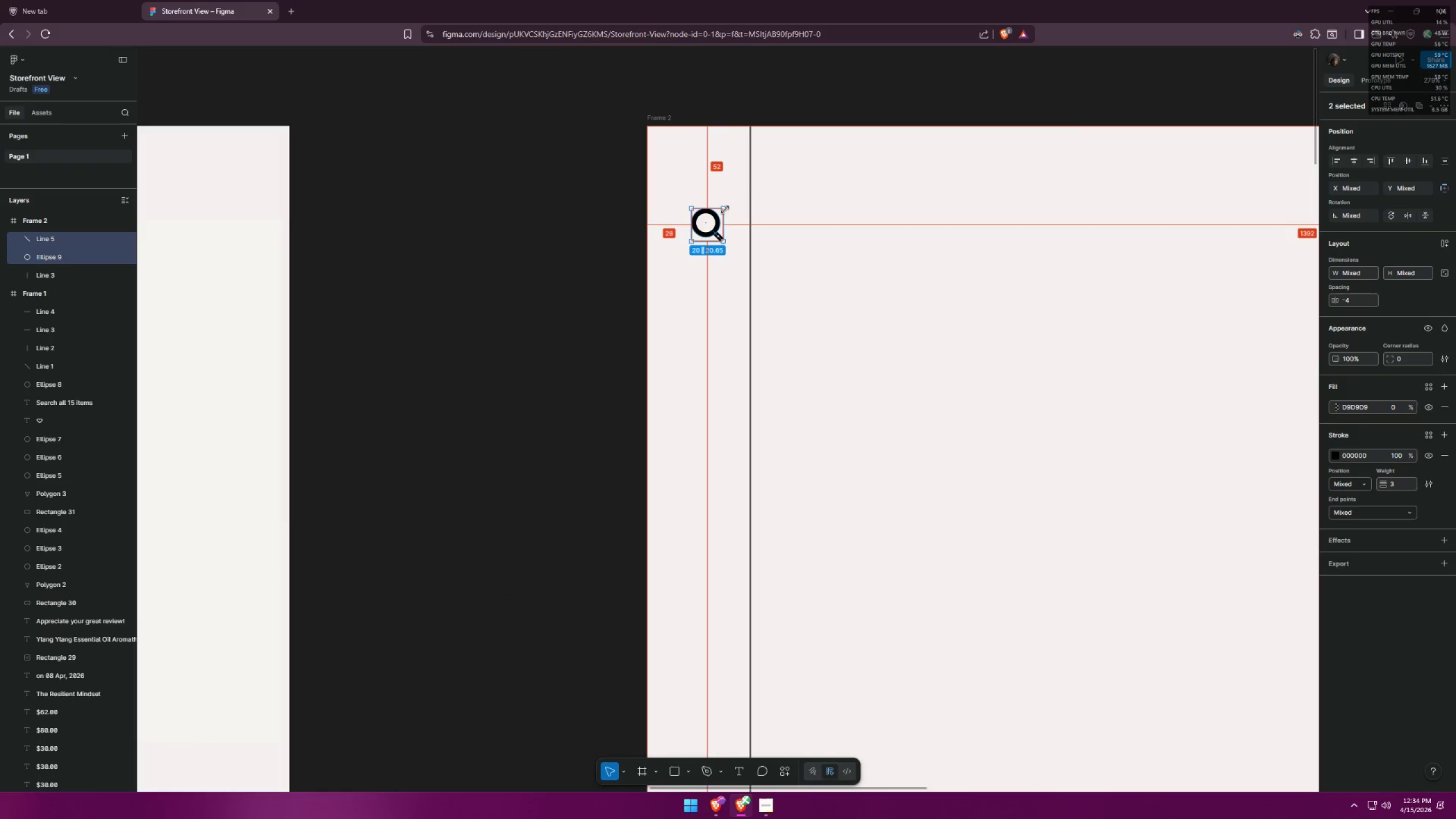 
scroll: coordinate [714, 197], scroll_direction: up, amount: 14.0
 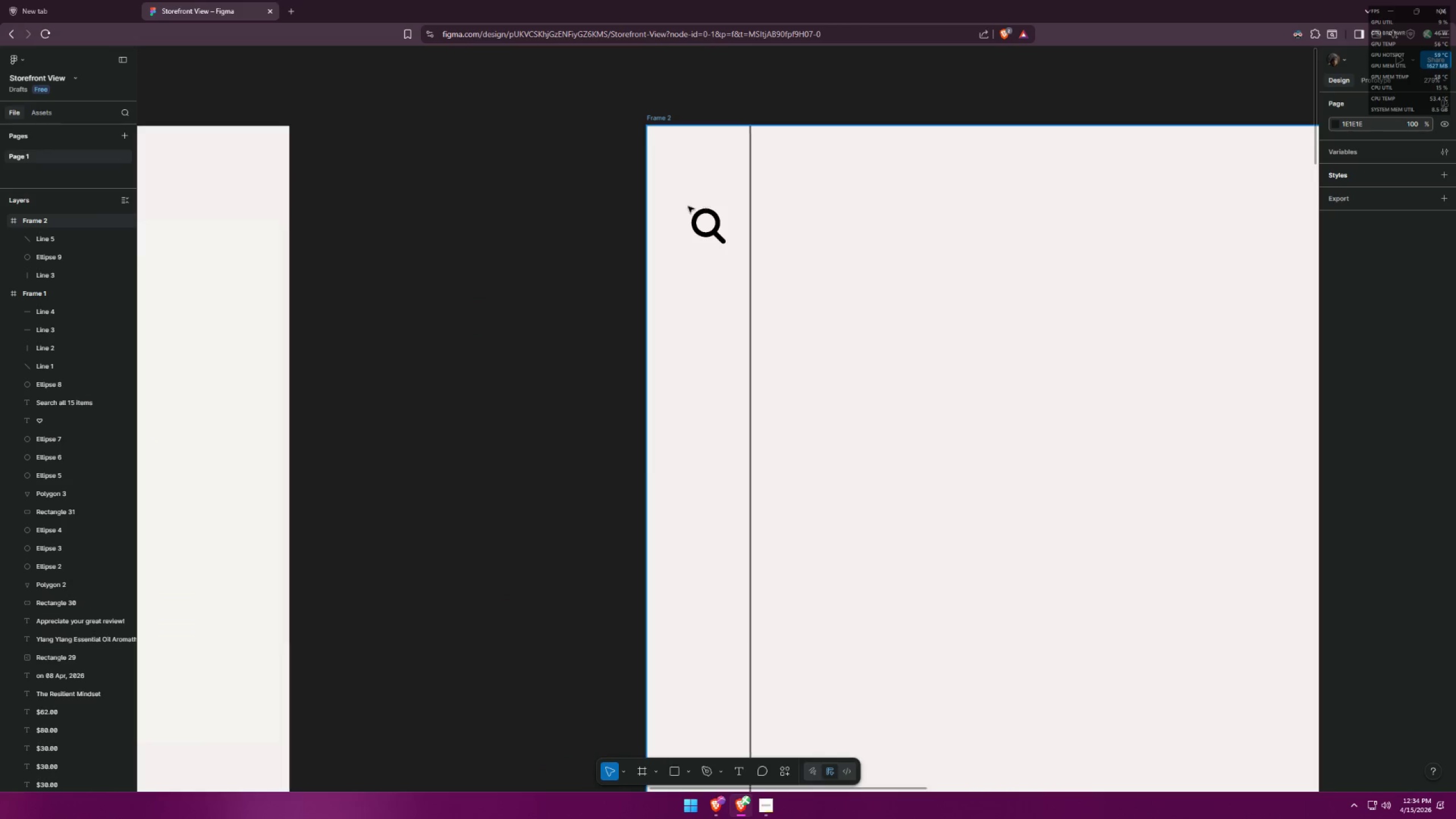 
hold_key(key=ControlLeft, duration=0.45)
 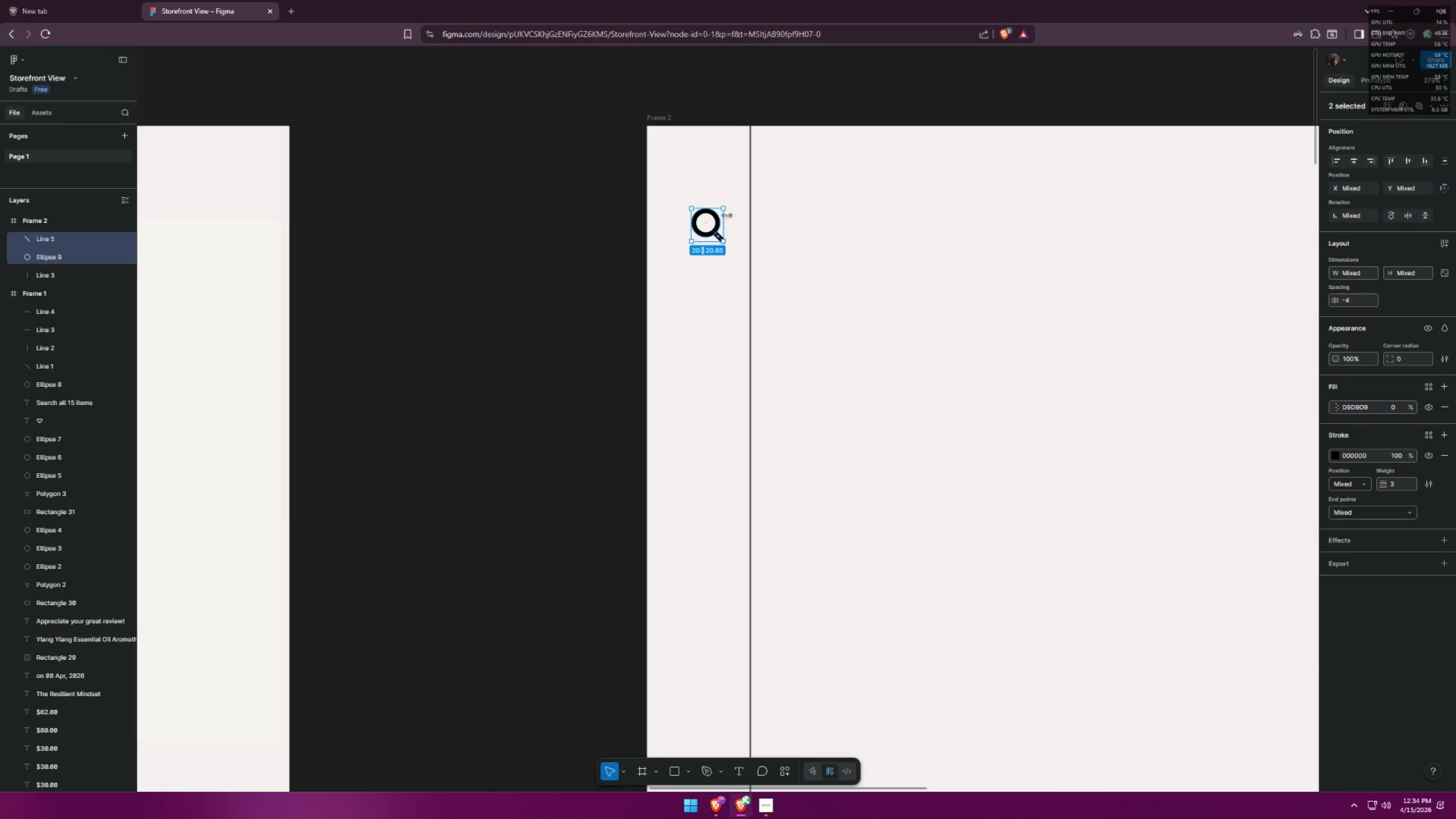 
hold_key(key=AltLeft, duration=1.5)
left_click_drag(start_coordinate=[726, 205], to_coordinate=[730, 197])
 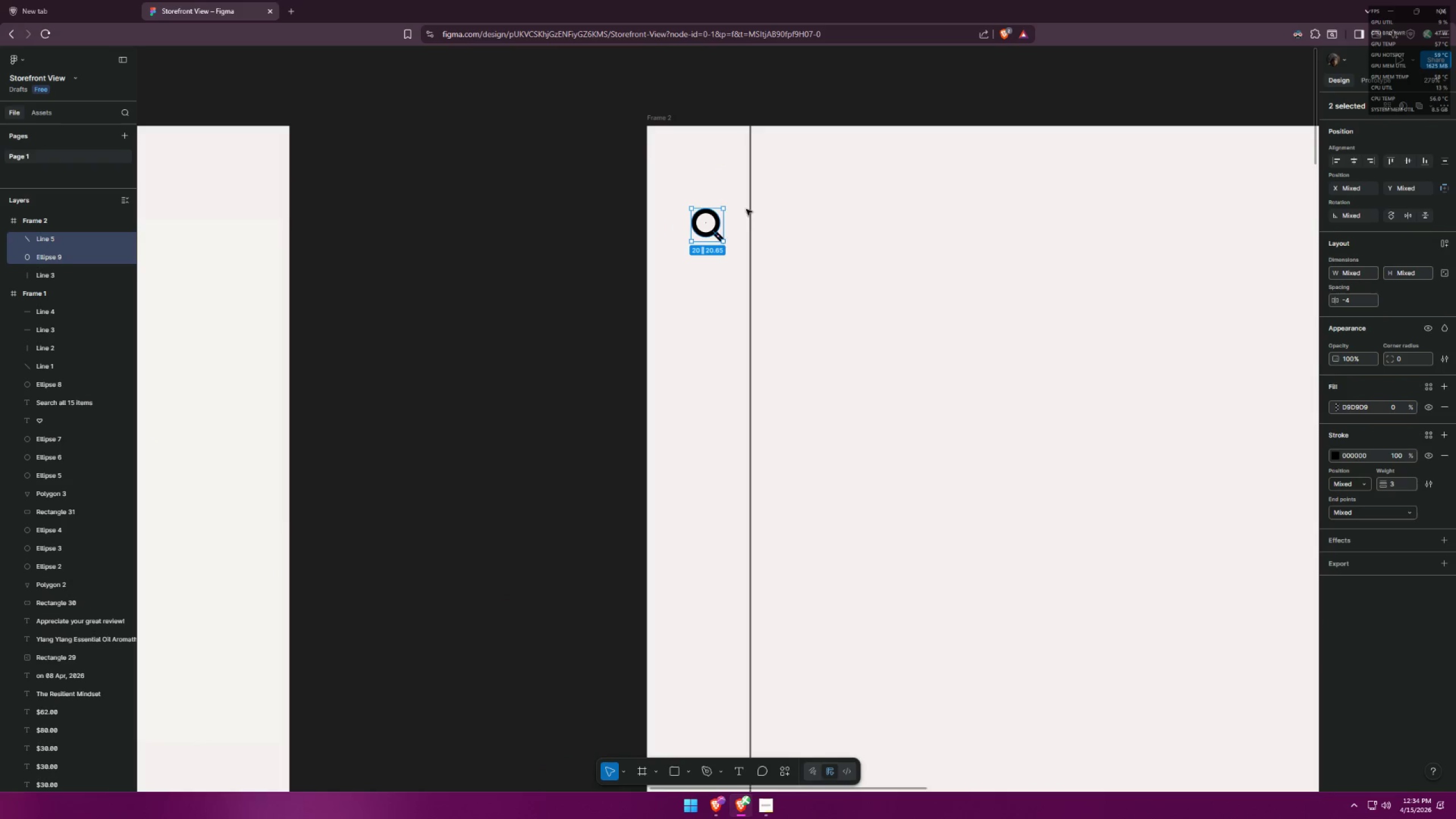 
hold_key(key=AltLeft, duration=0.31)
 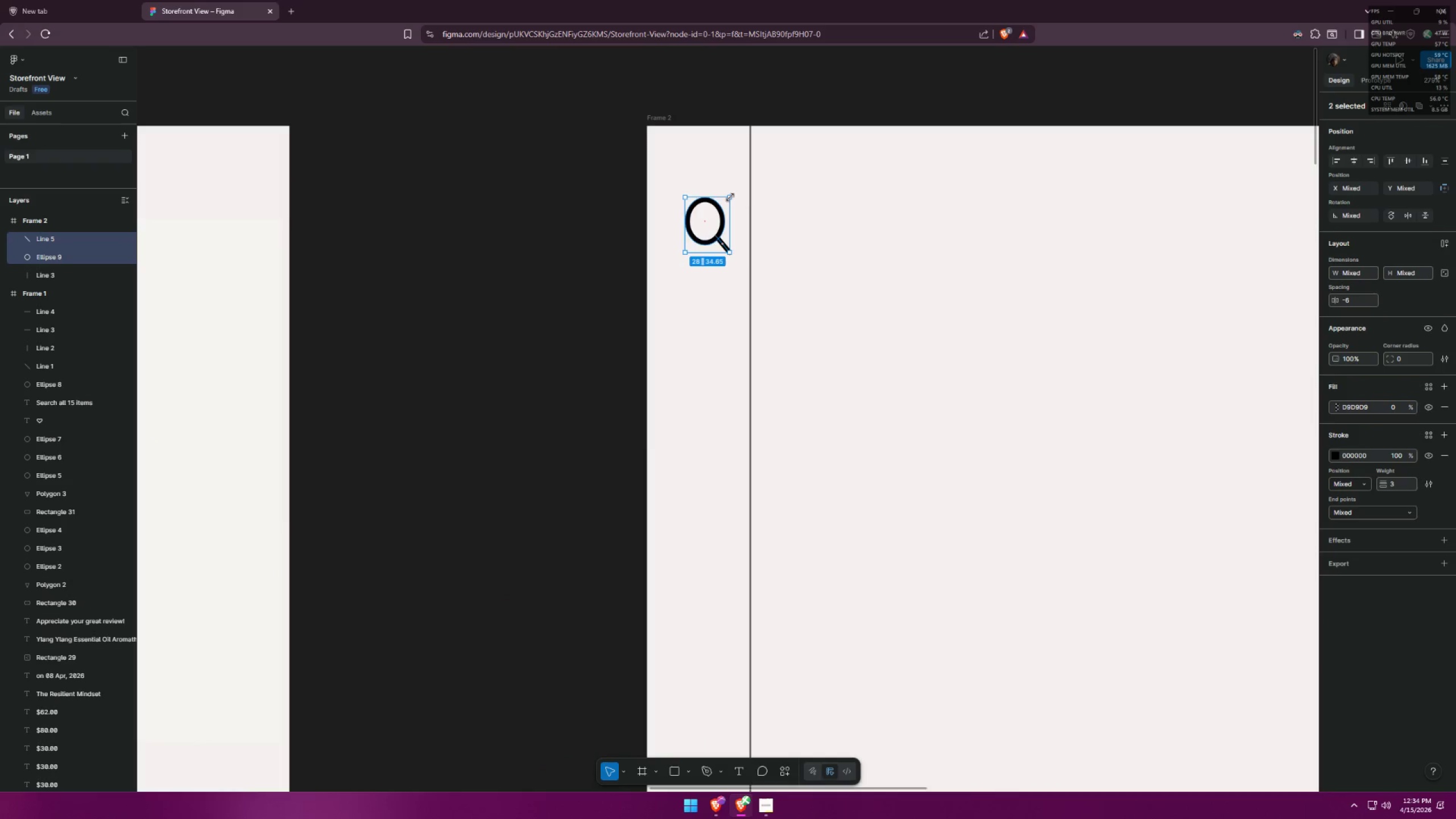 
key(Control+ControlLeft)
 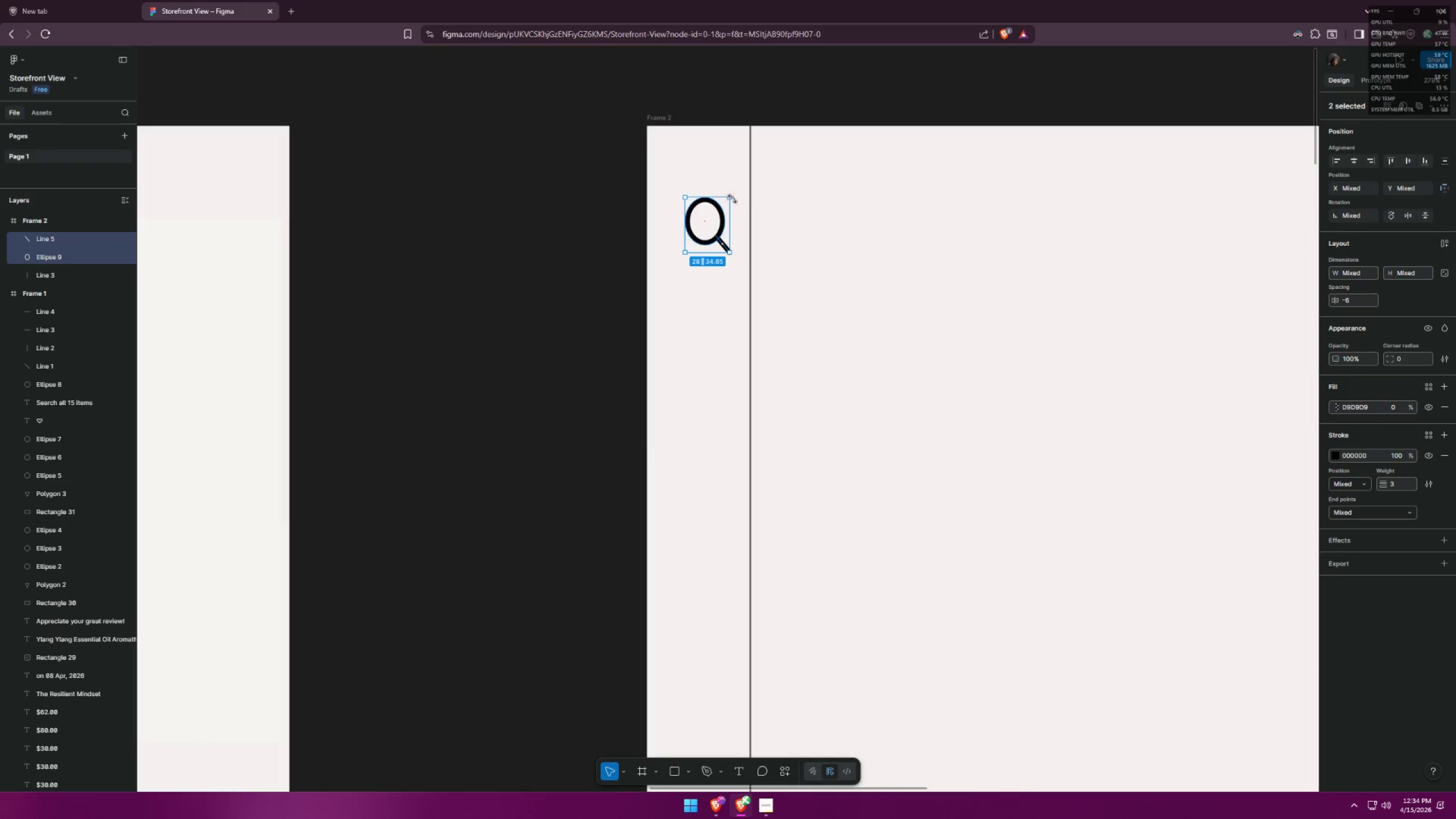 
key(Control+Z)
 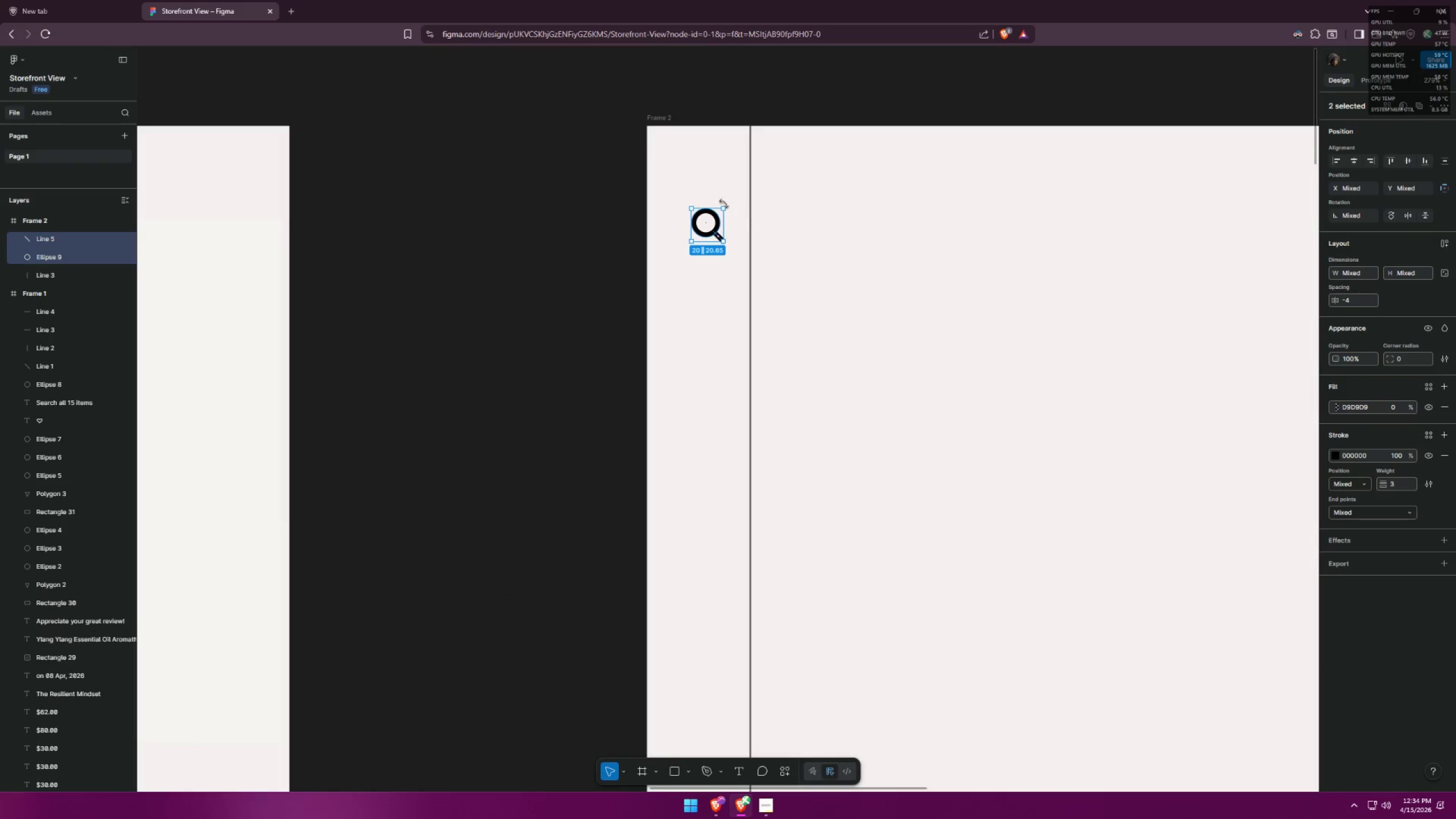 
hold_key(key=ShiftLeft, duration=1.5)
left_click_drag(start_coordinate=[727, 206], to_coordinate=[738, 196])
 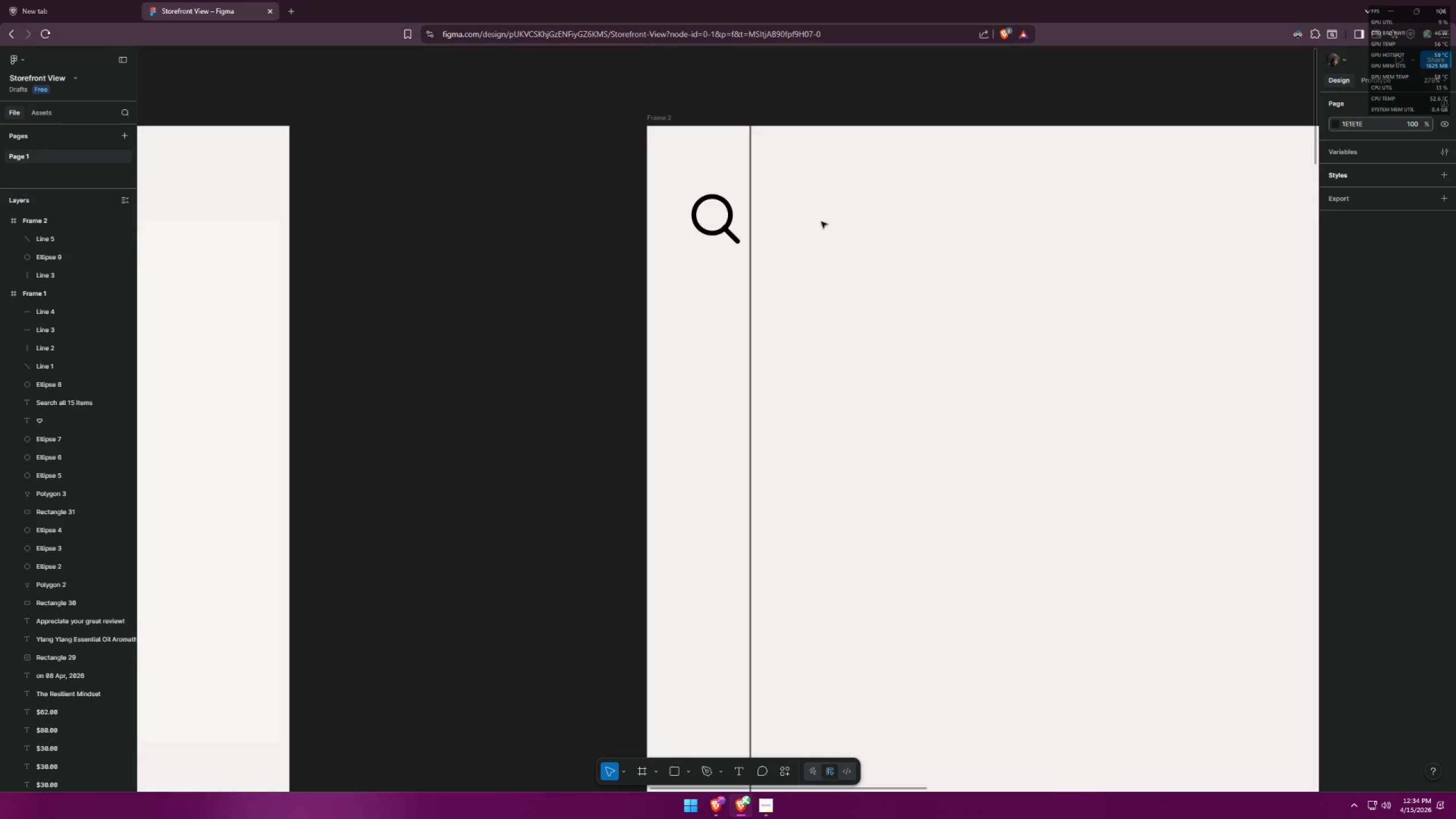 
key(Shift+ShiftLeft)
 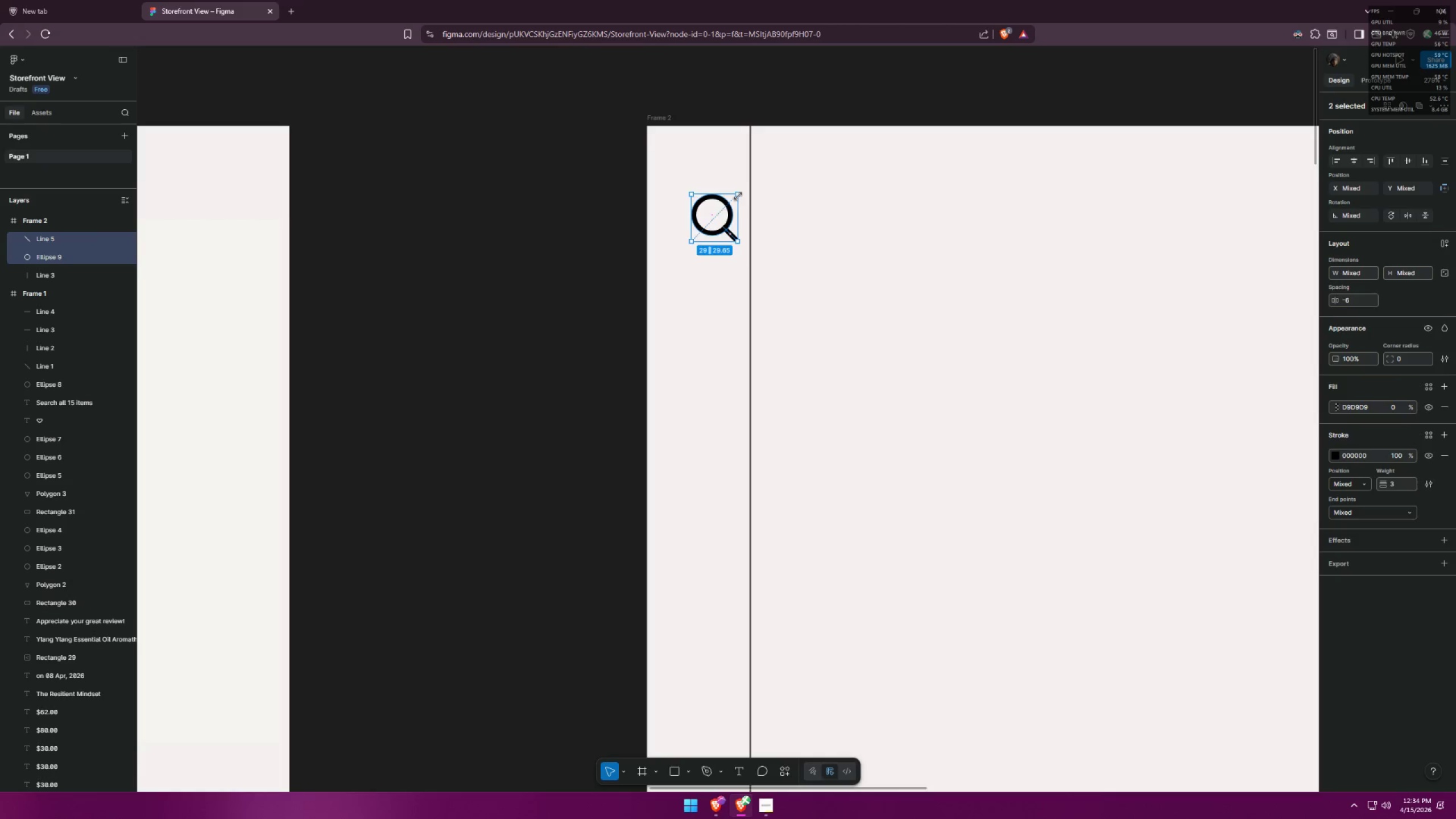 
key(Shift+ShiftLeft)
 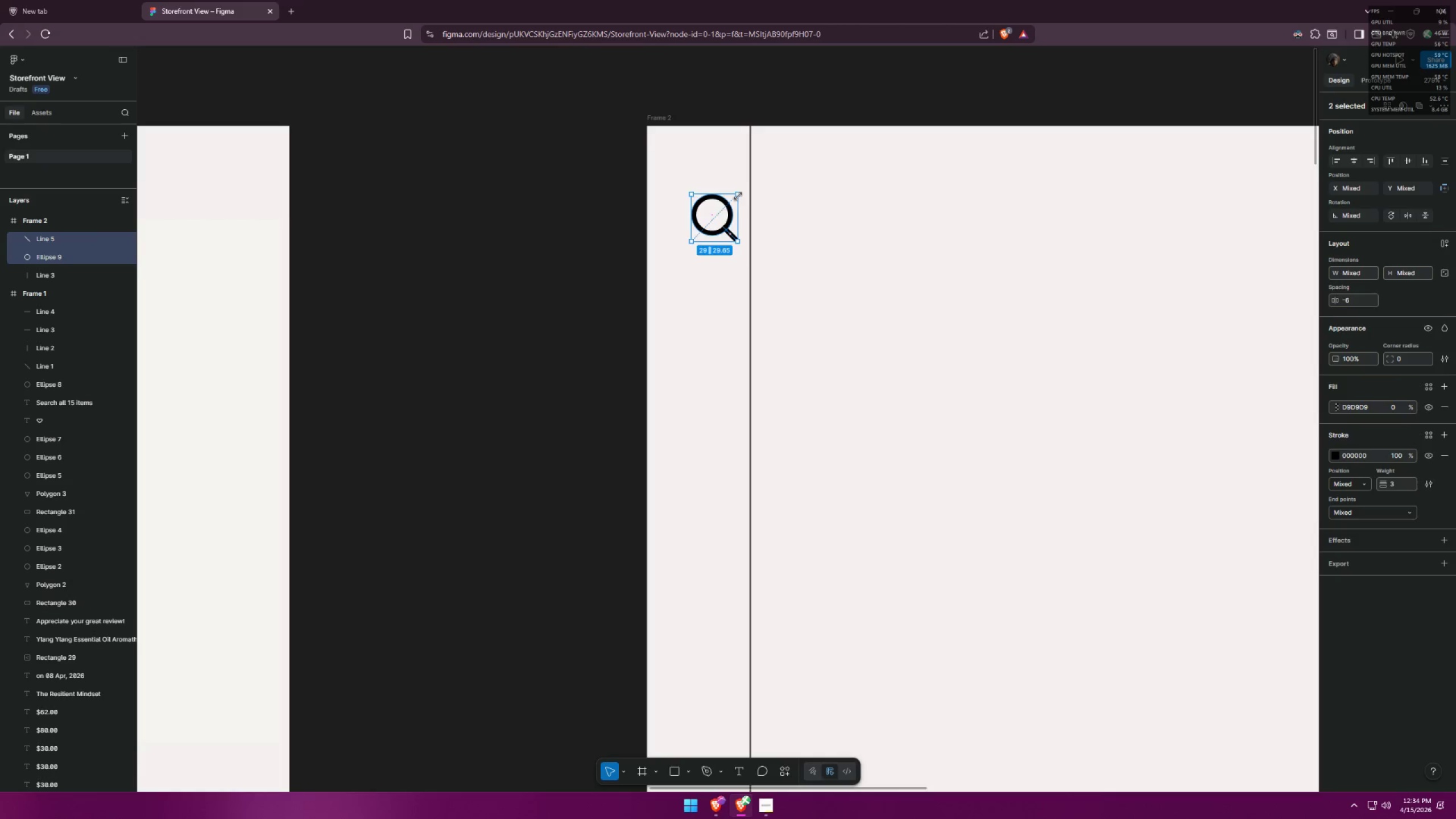 
key(Shift+ShiftLeft)
 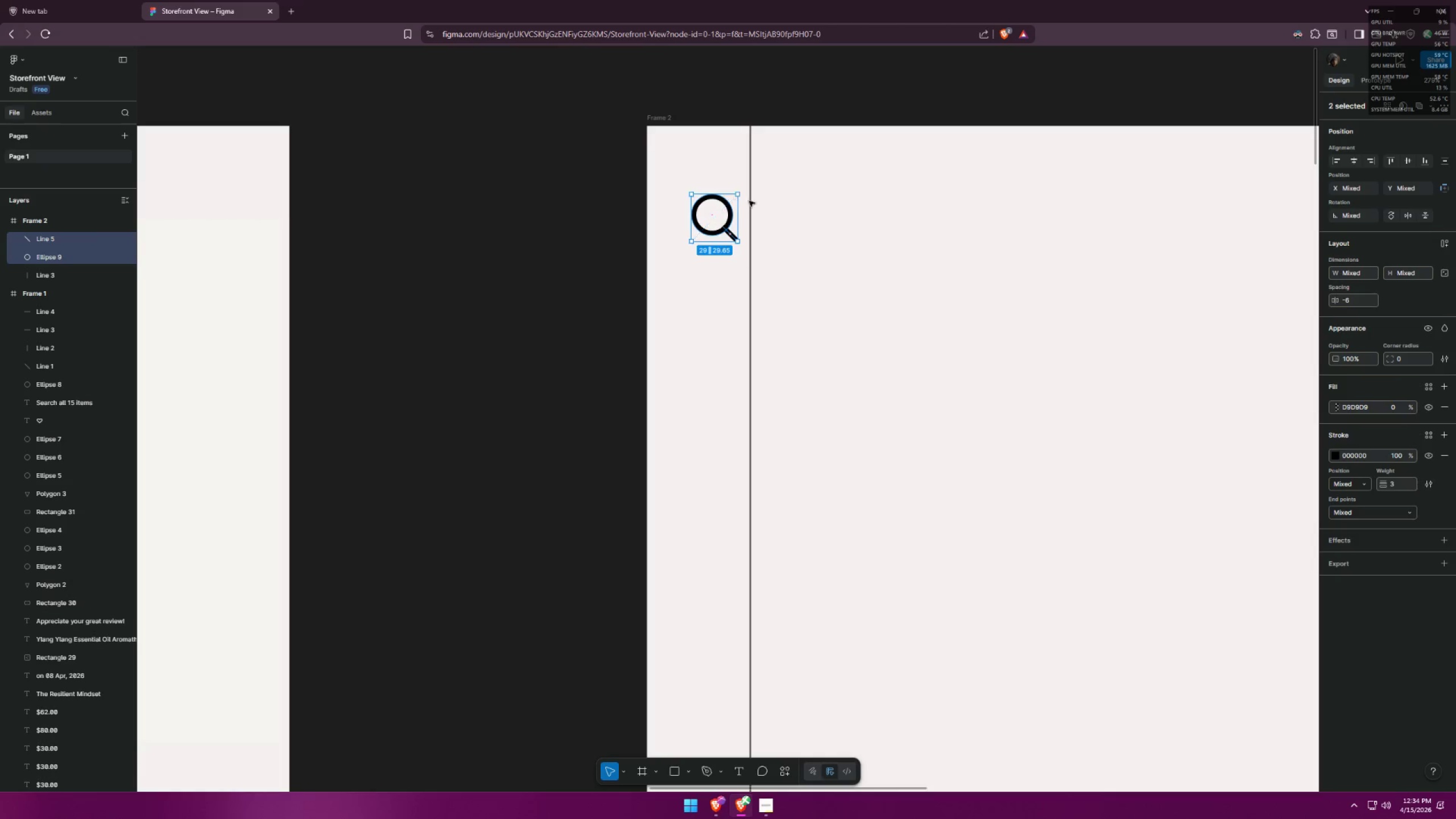 
key(Shift+ShiftLeft)
 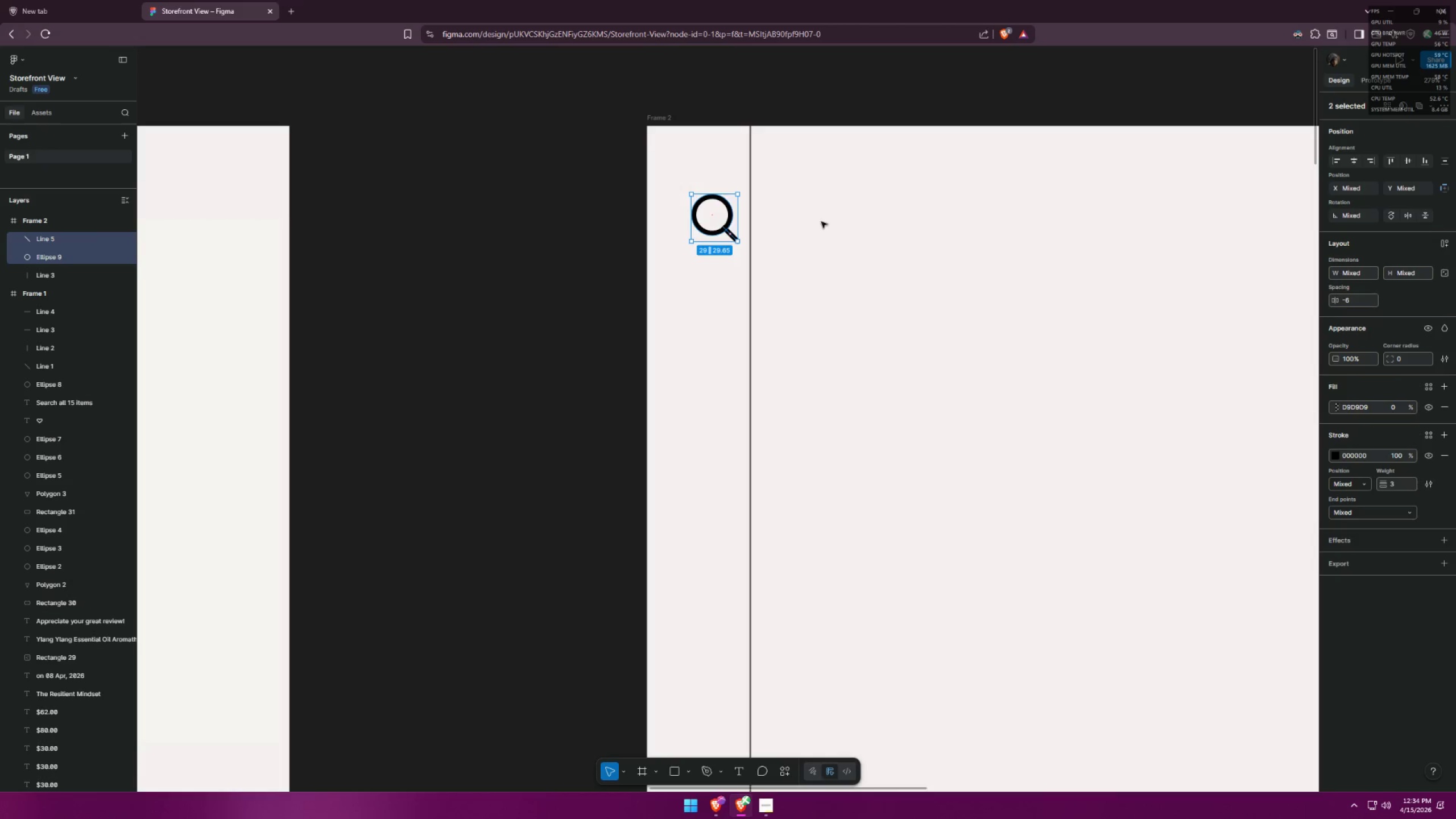 
left_click([821, 222])
 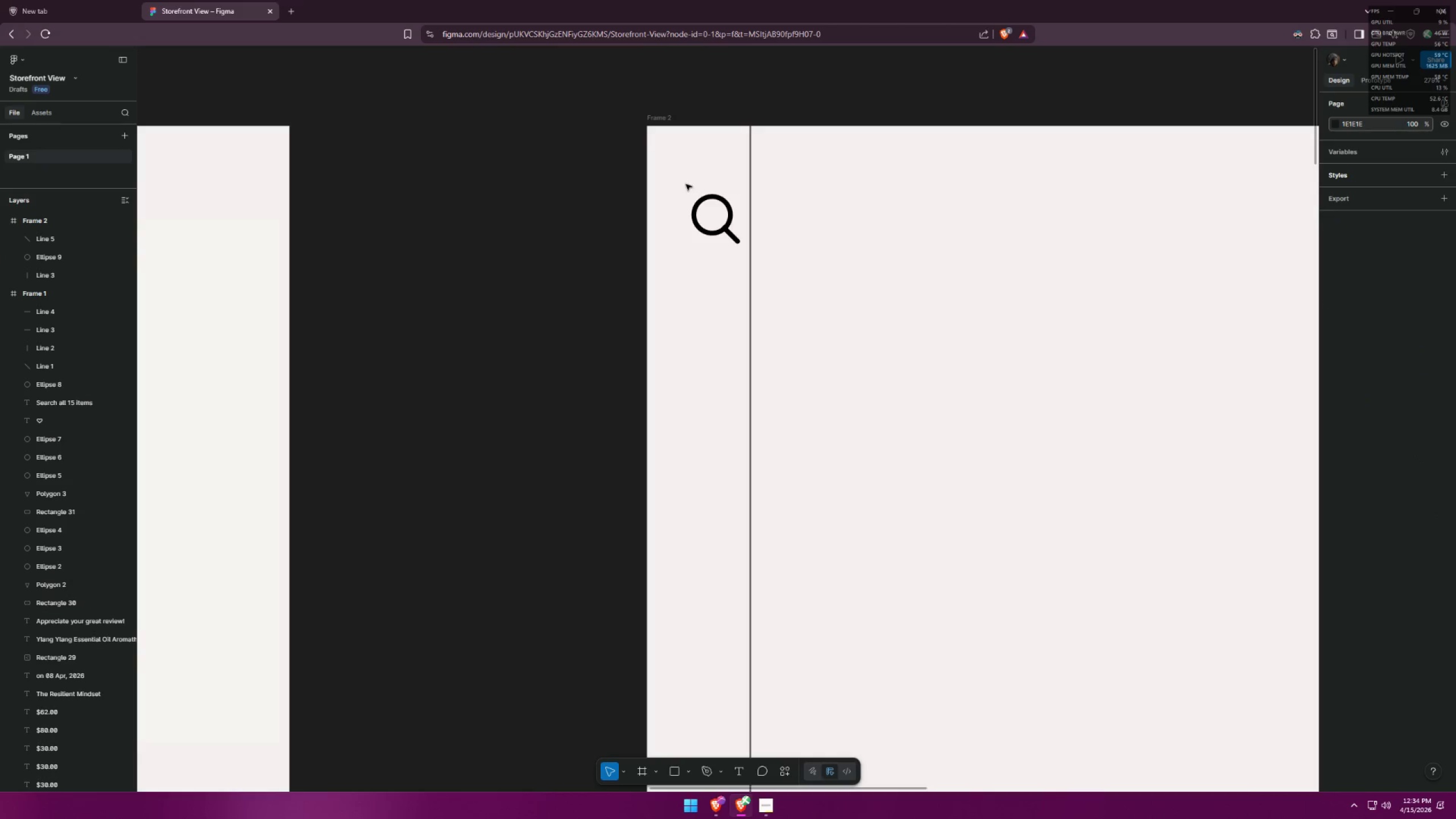 
hold_key(key=ControlLeft, duration=0.67)
scroll: coordinate [731, 242], scroll_direction: up, amount: 13.0
 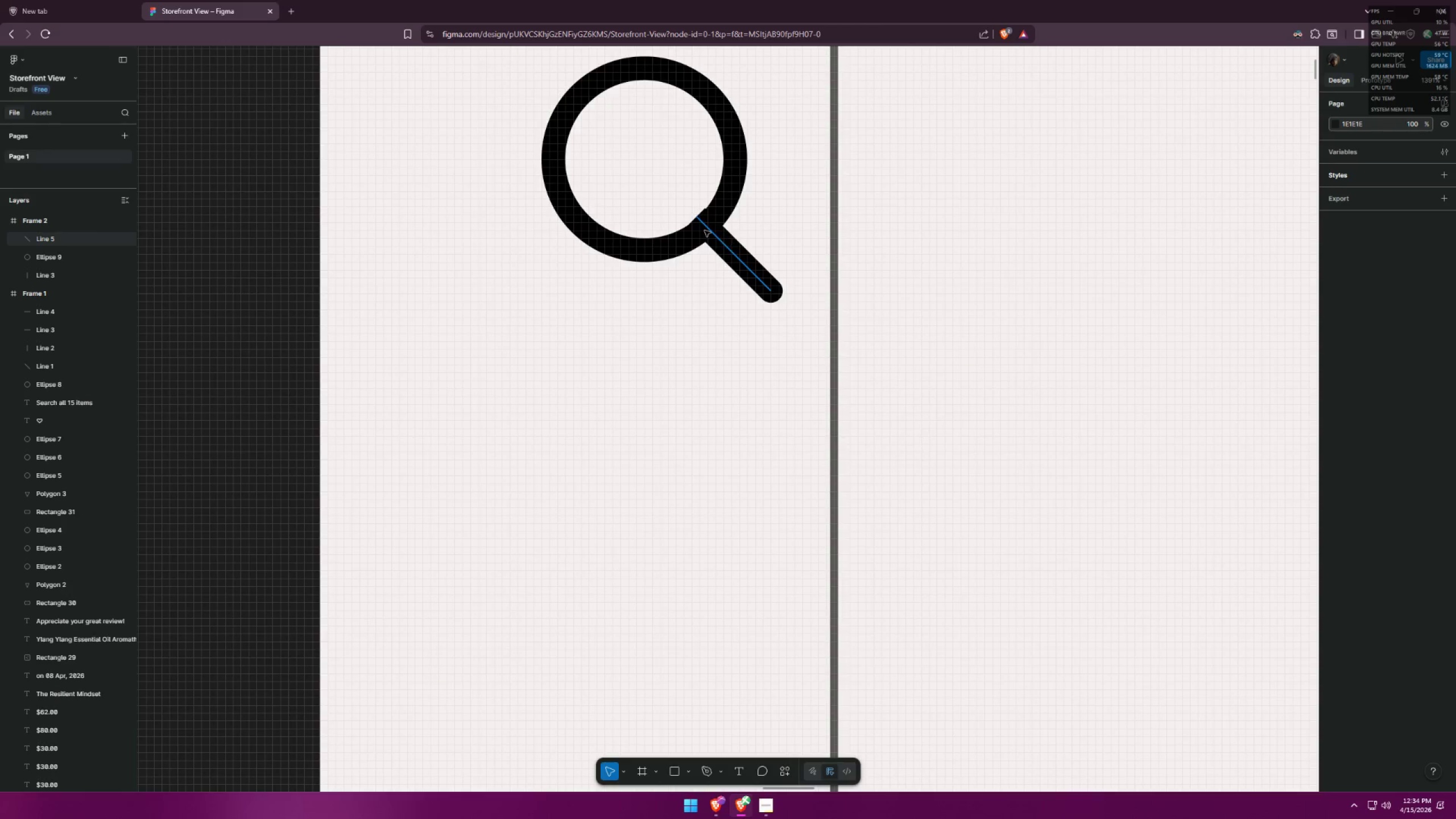 
left_click([704, 227])
 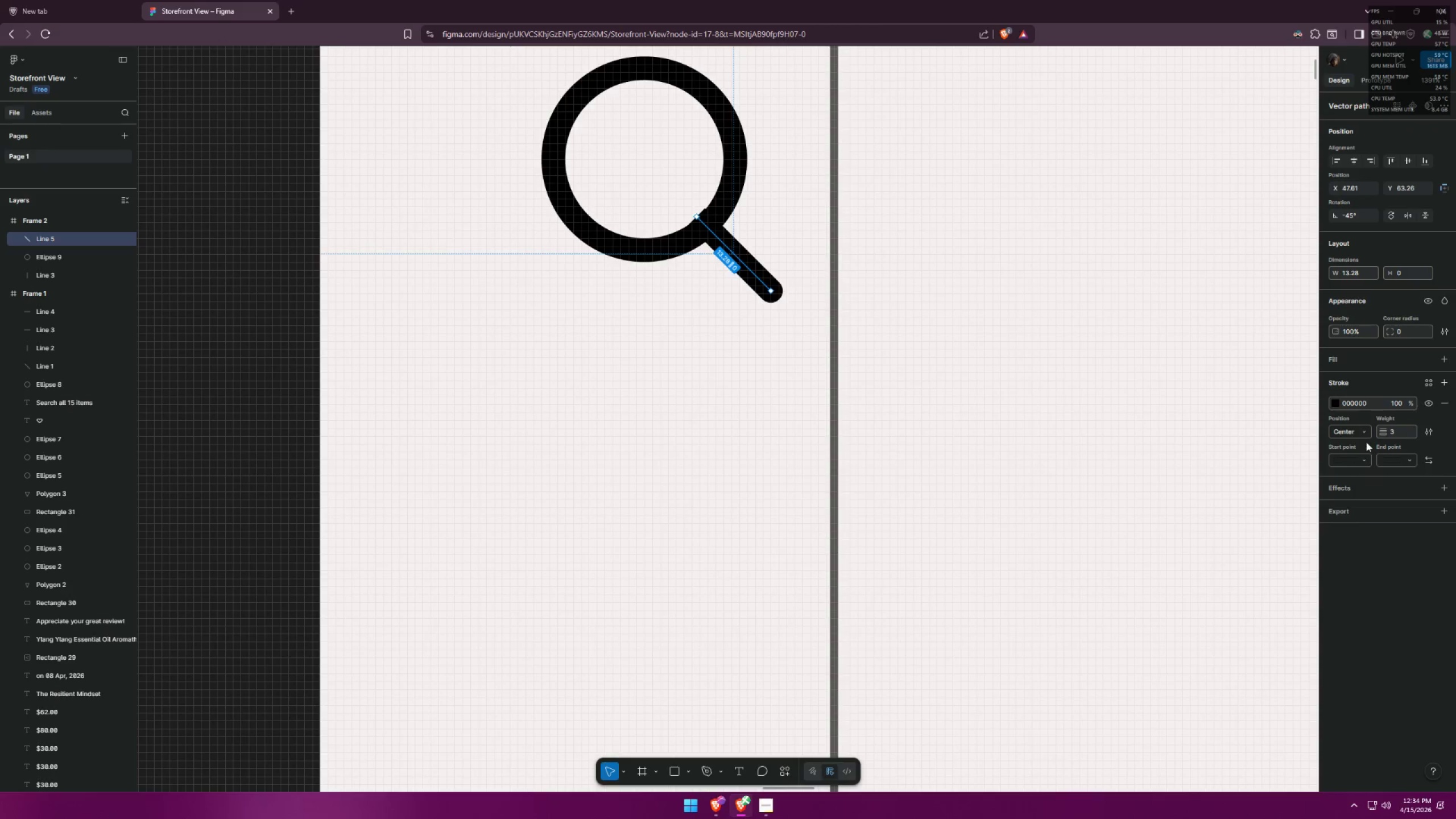 
left_click([1353, 460])
 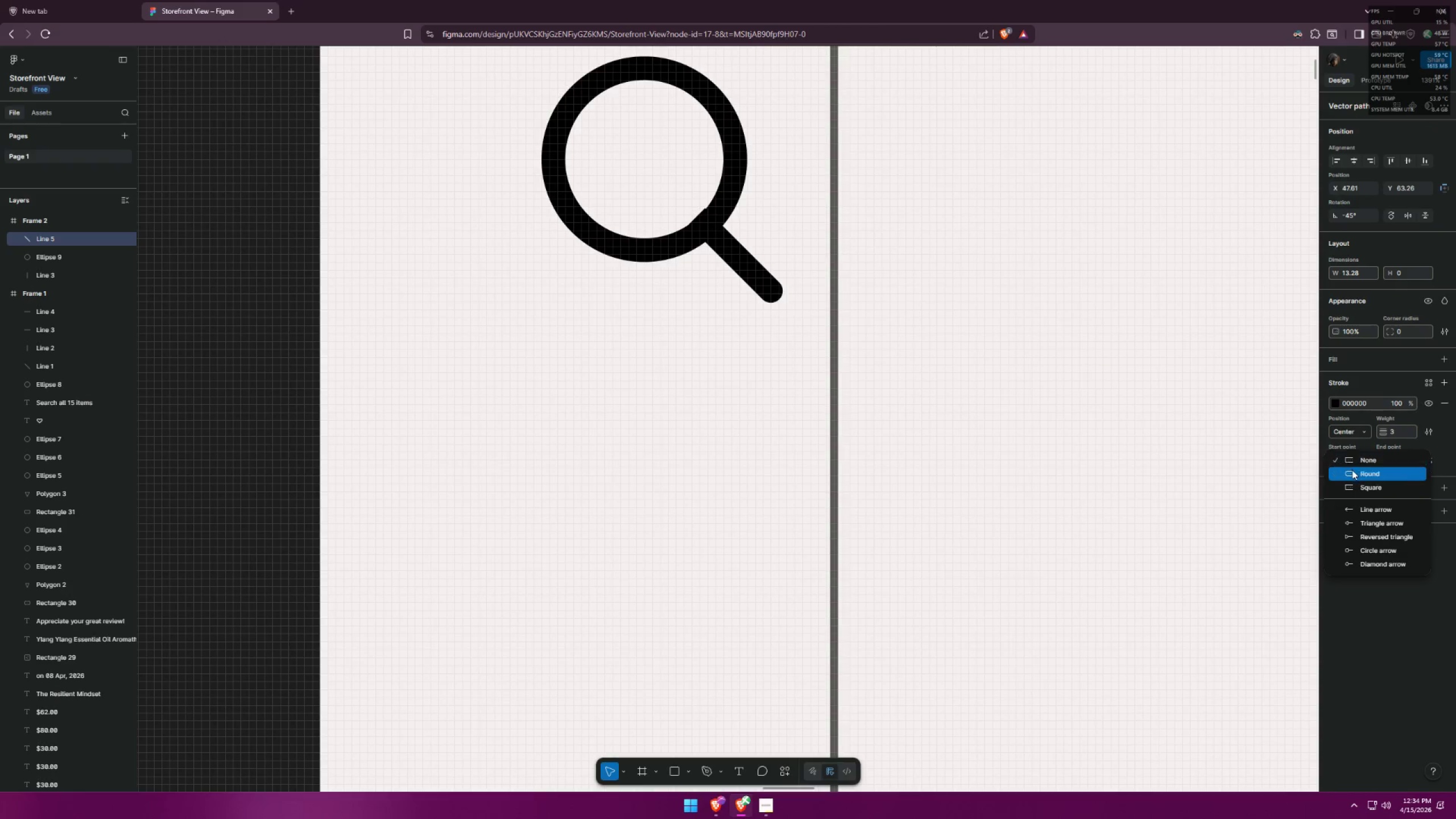 
left_click([1352, 470])
 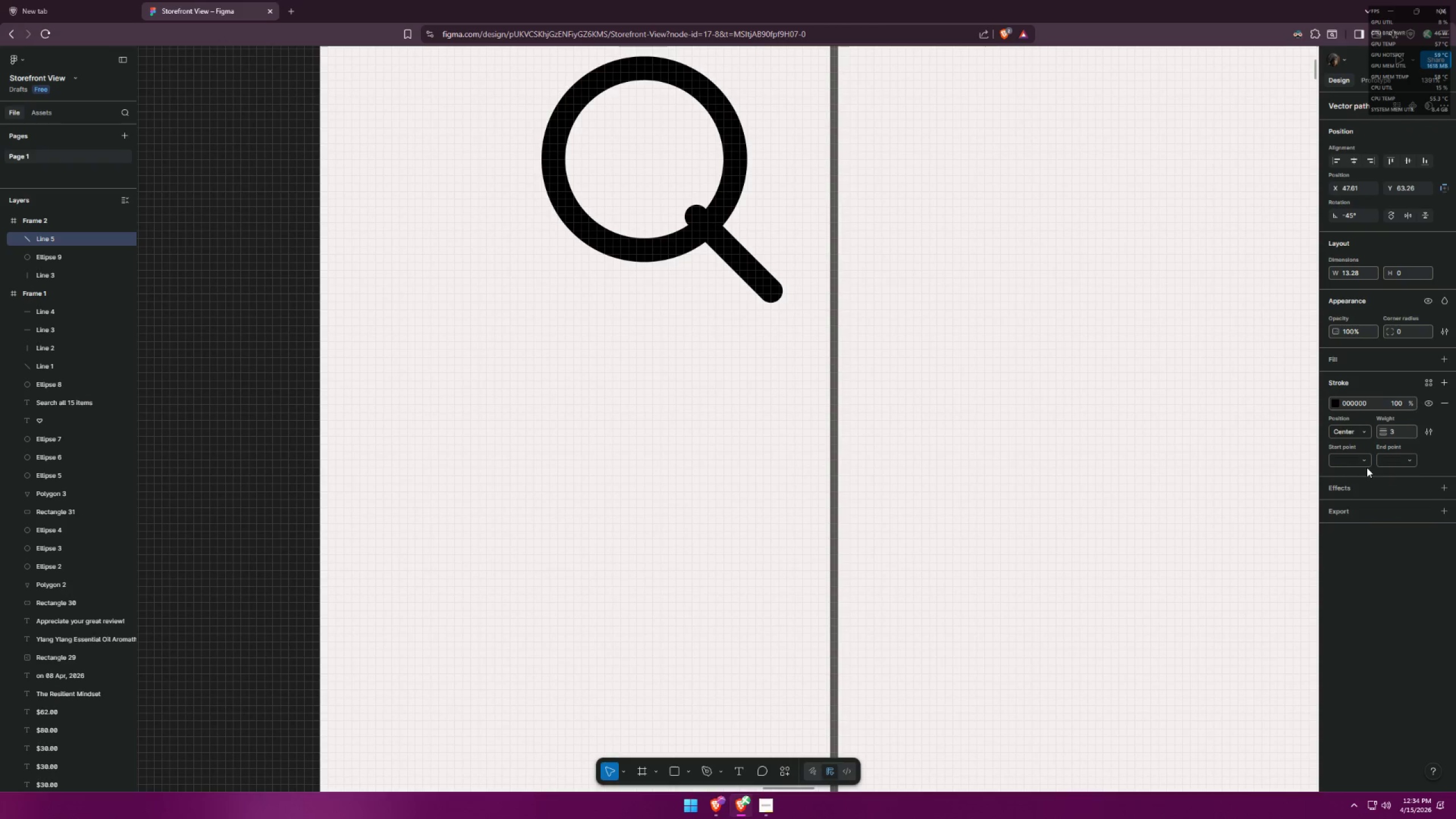 
left_click([1362, 460])
 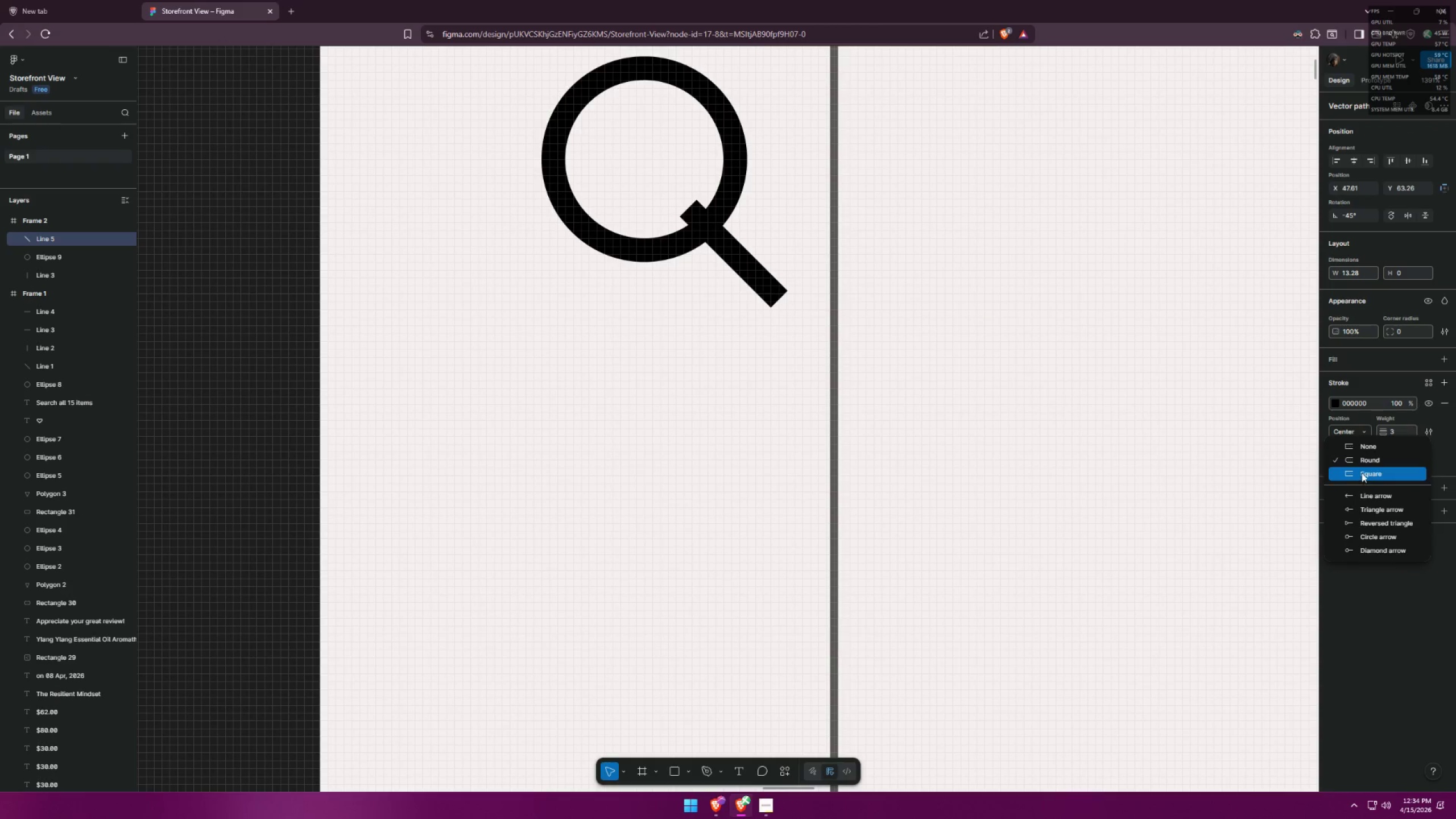 
left_click([1367, 448])
 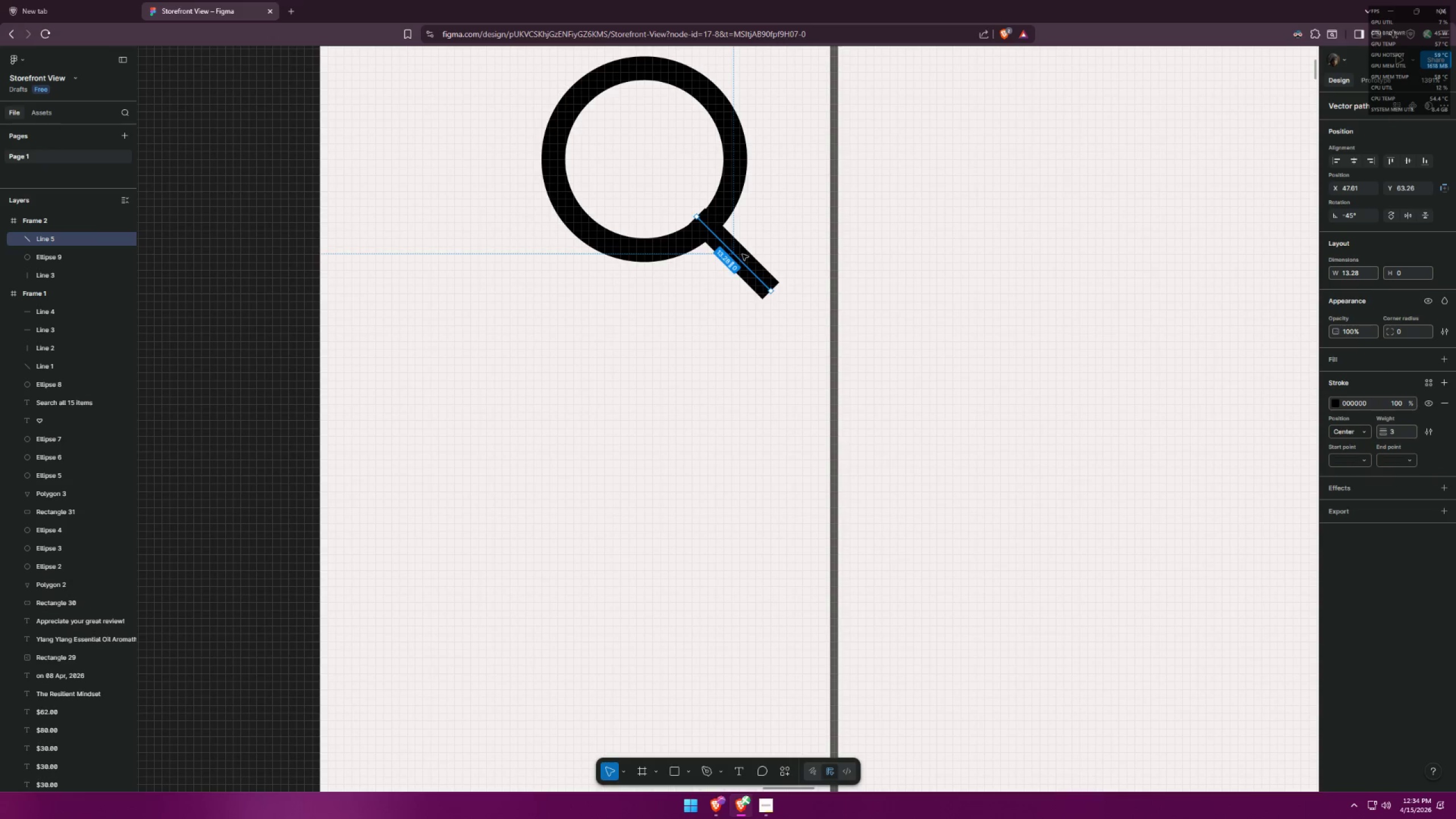 
hold_key(key=ShiftLeft, duration=1.17)
left_click_drag(start_coordinate=[723, 247], to_coordinate=[727, 250])
 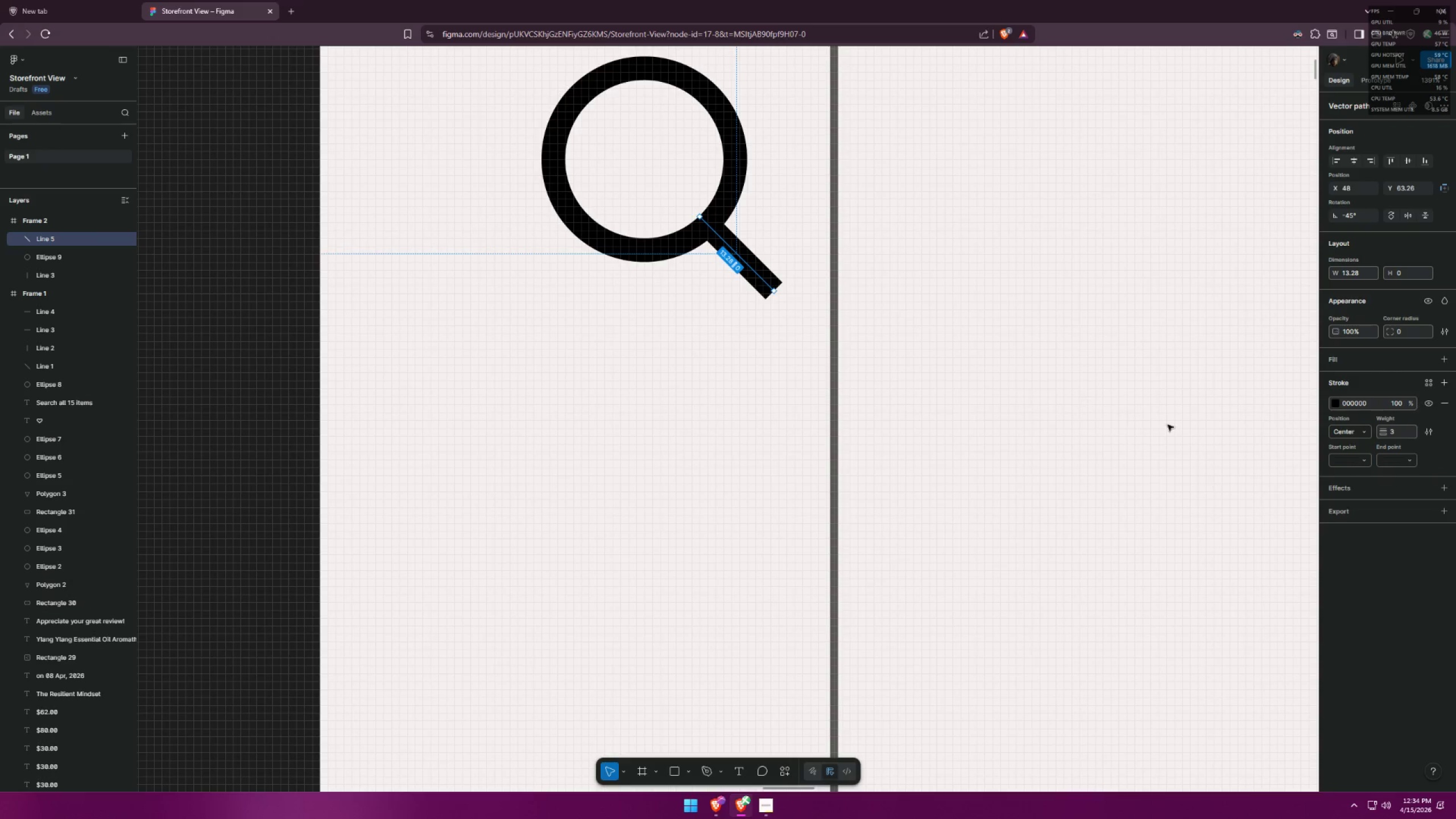 
key(Control+ControlLeft)
 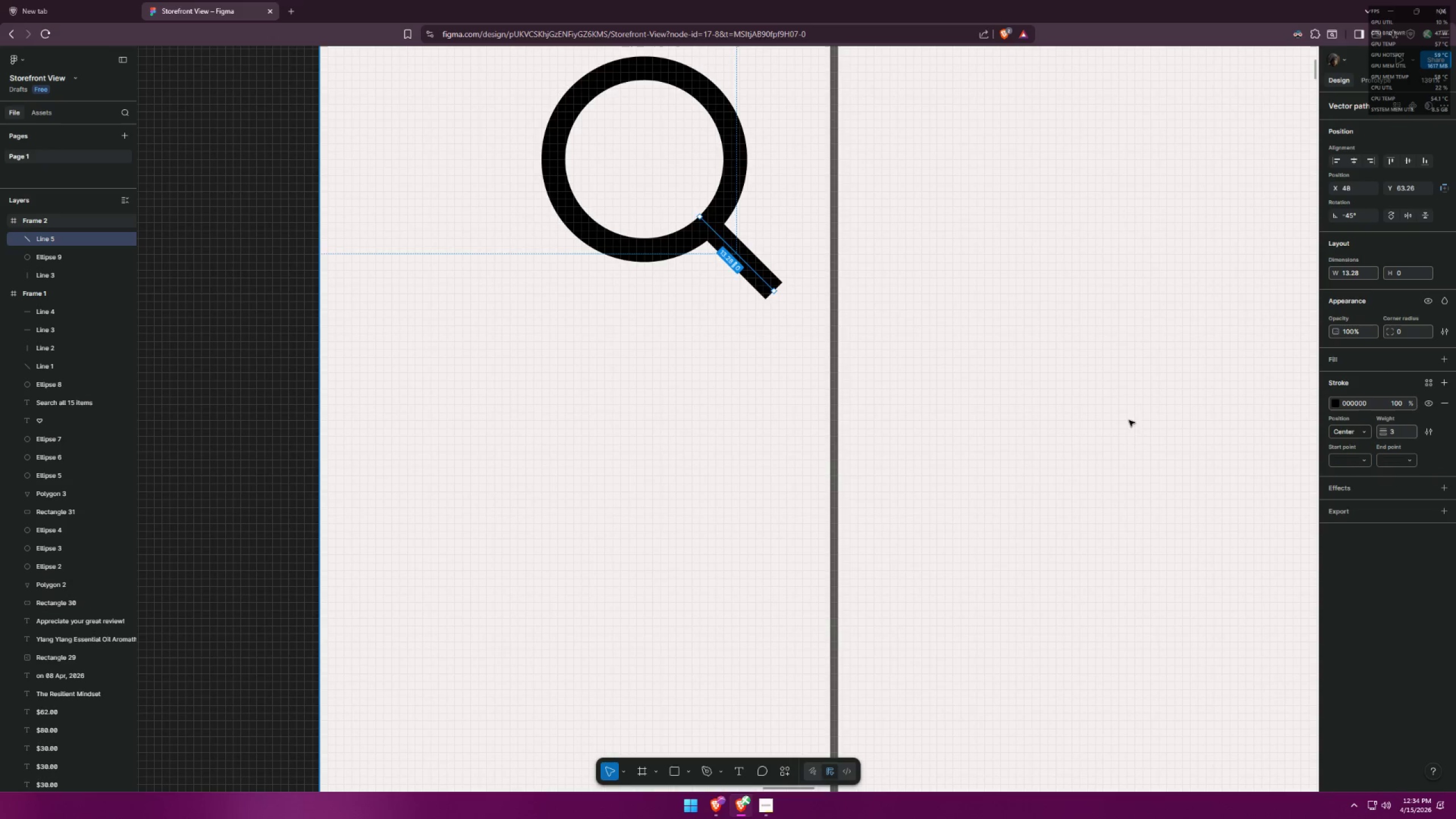 
key(Control+Z)
 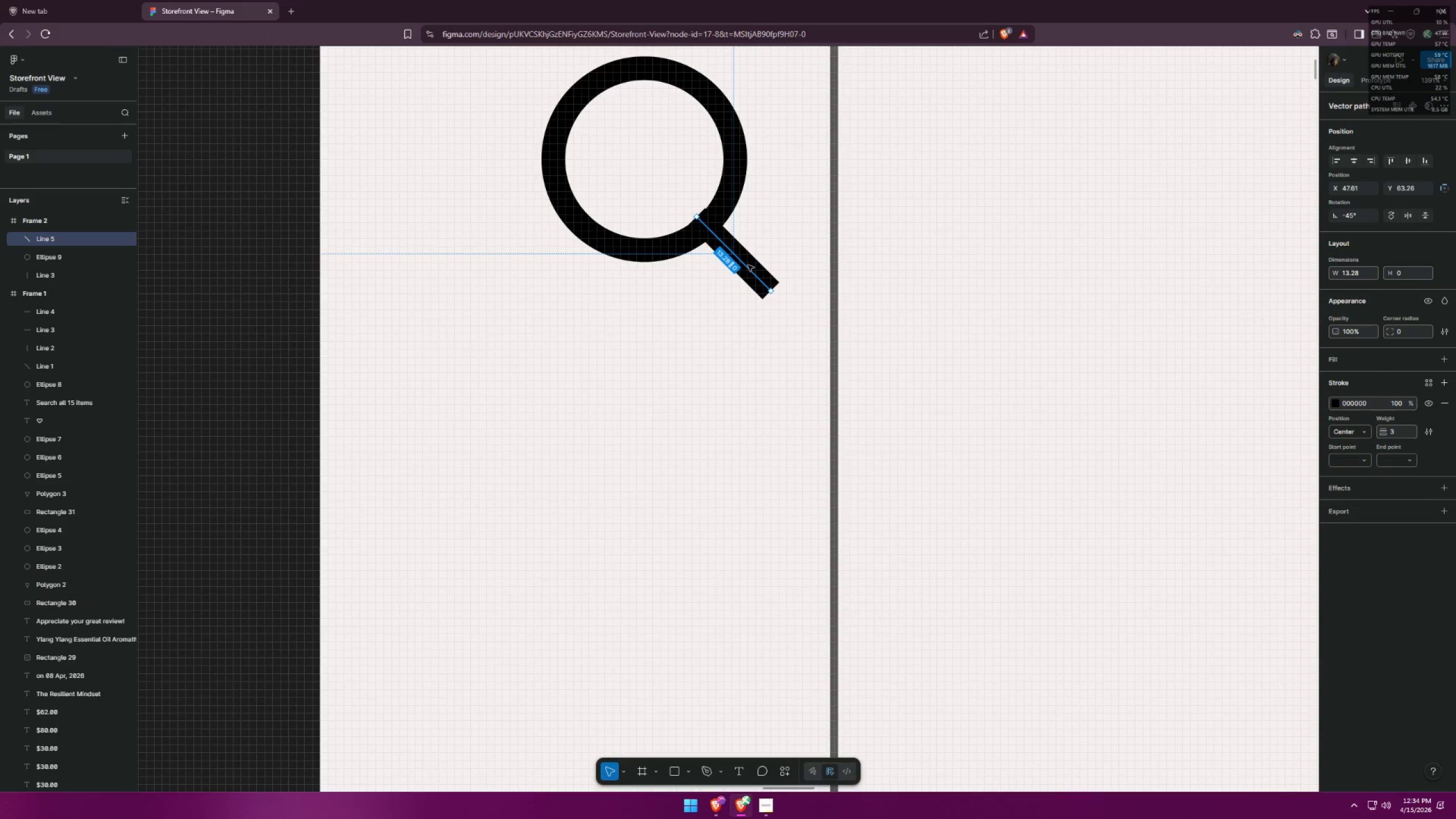 
hold_key(key=ShiftLeft, duration=0.52)
 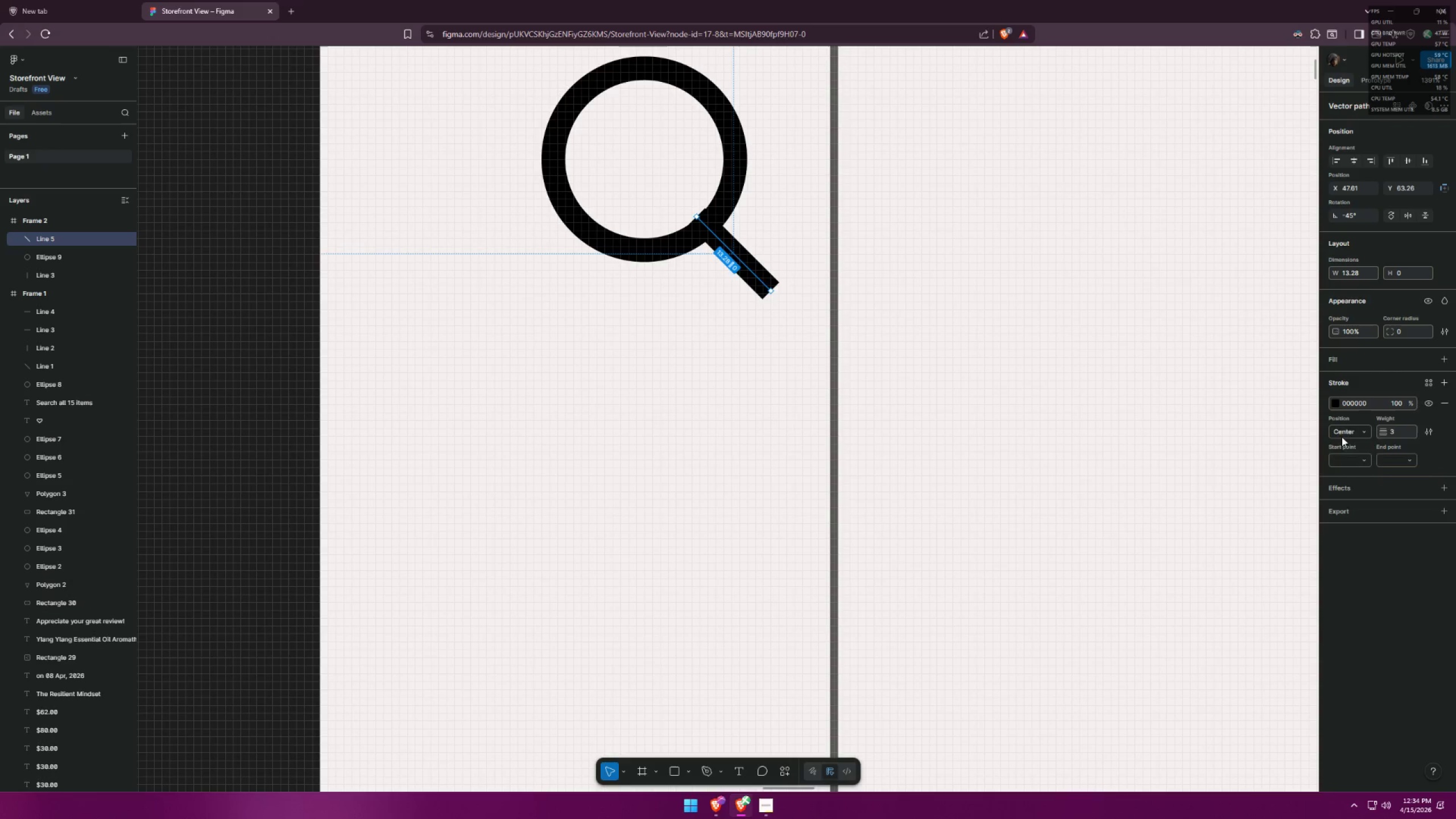 
double_click([1342, 437])
 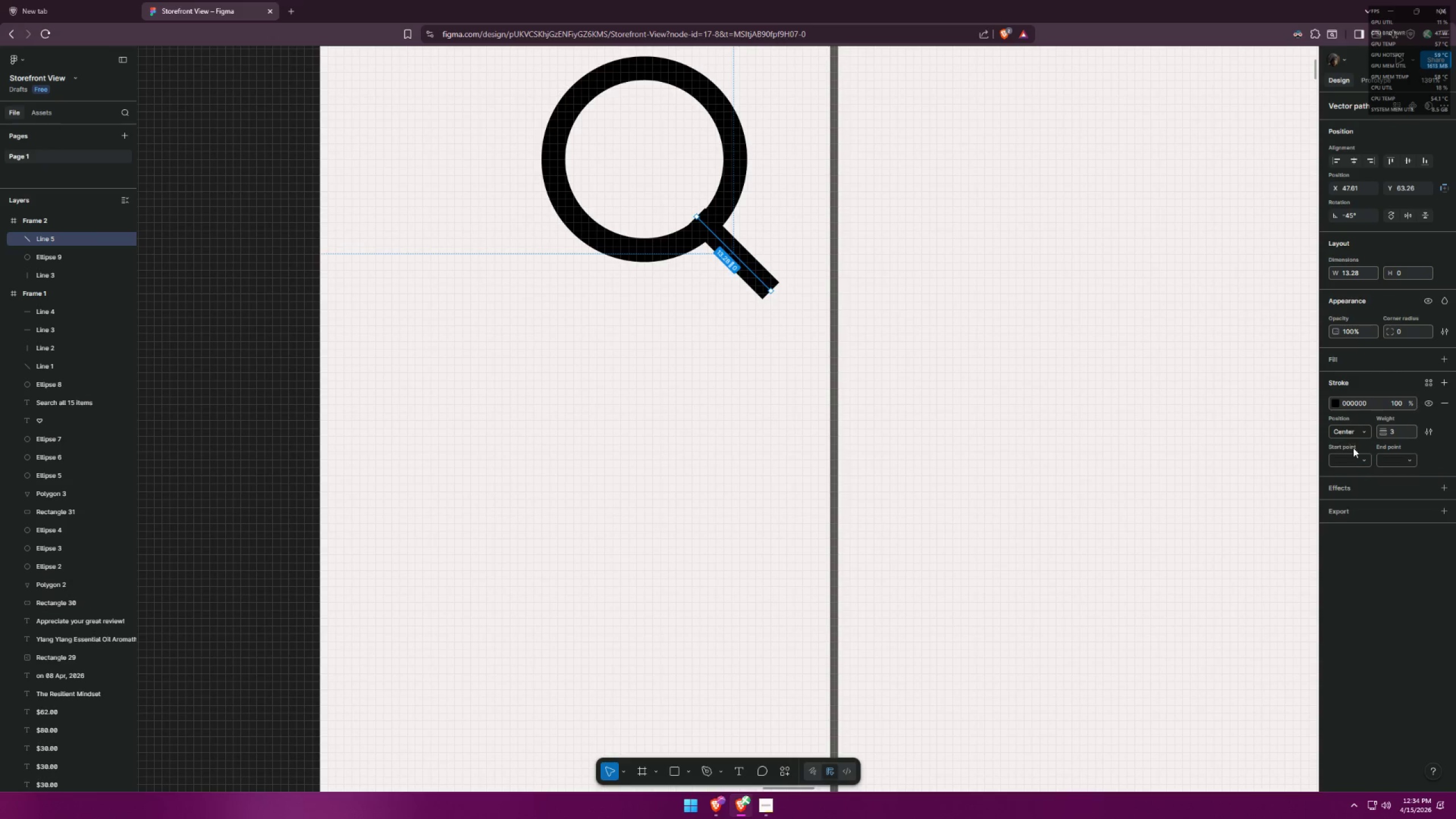 
triple_click([1353, 453])
 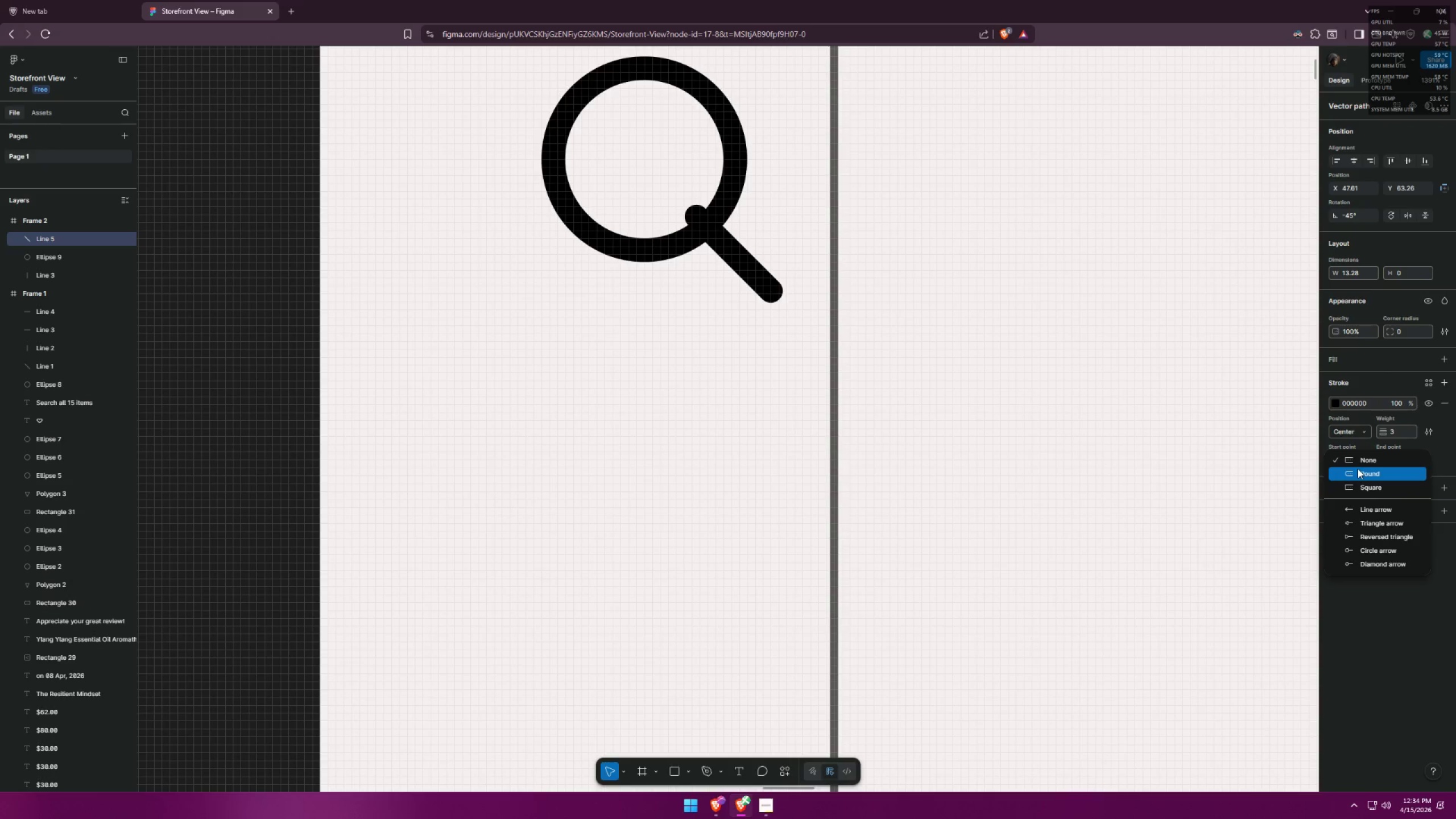 
left_click([1358, 469])
 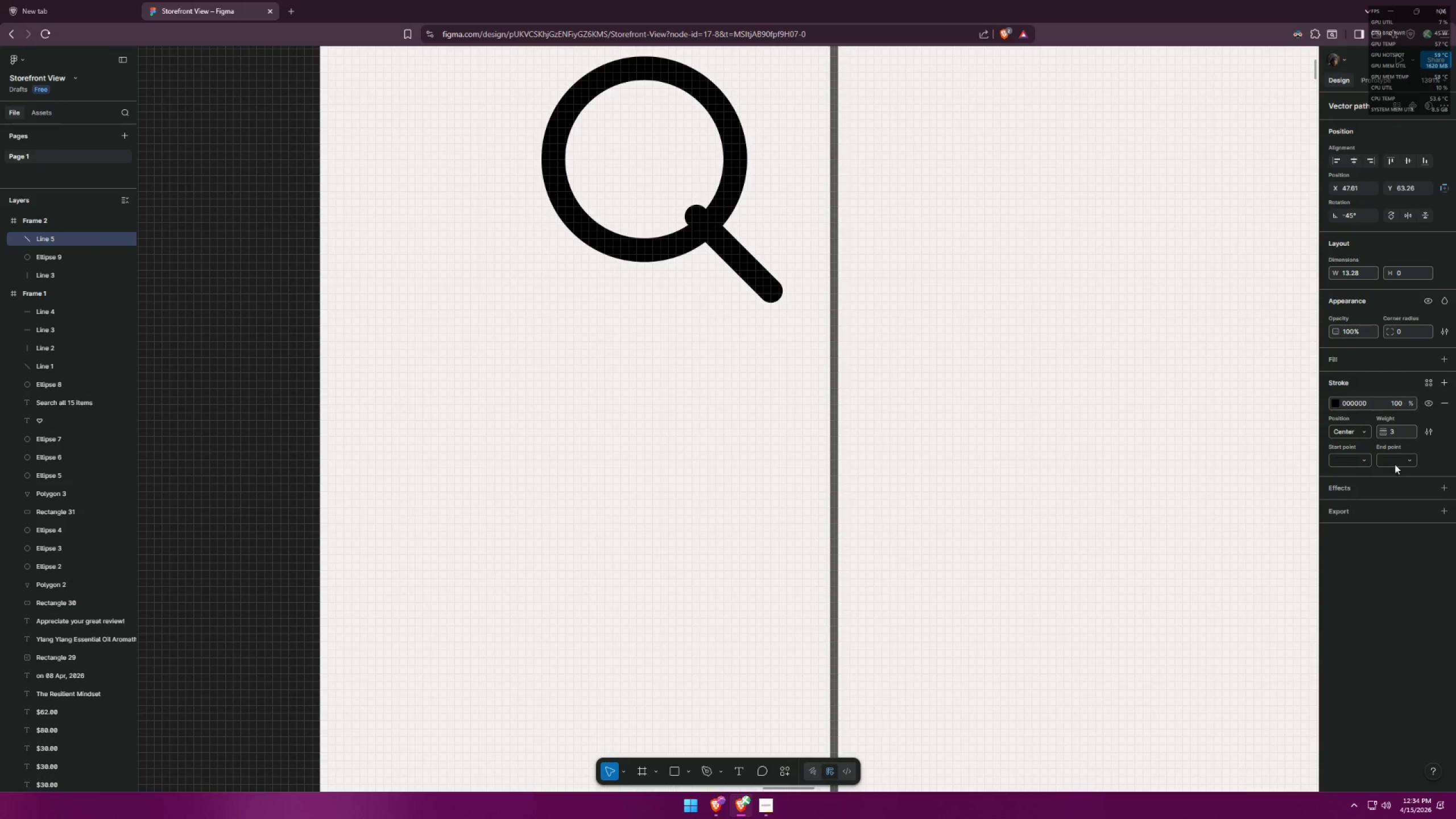 
left_click([1396, 458])
 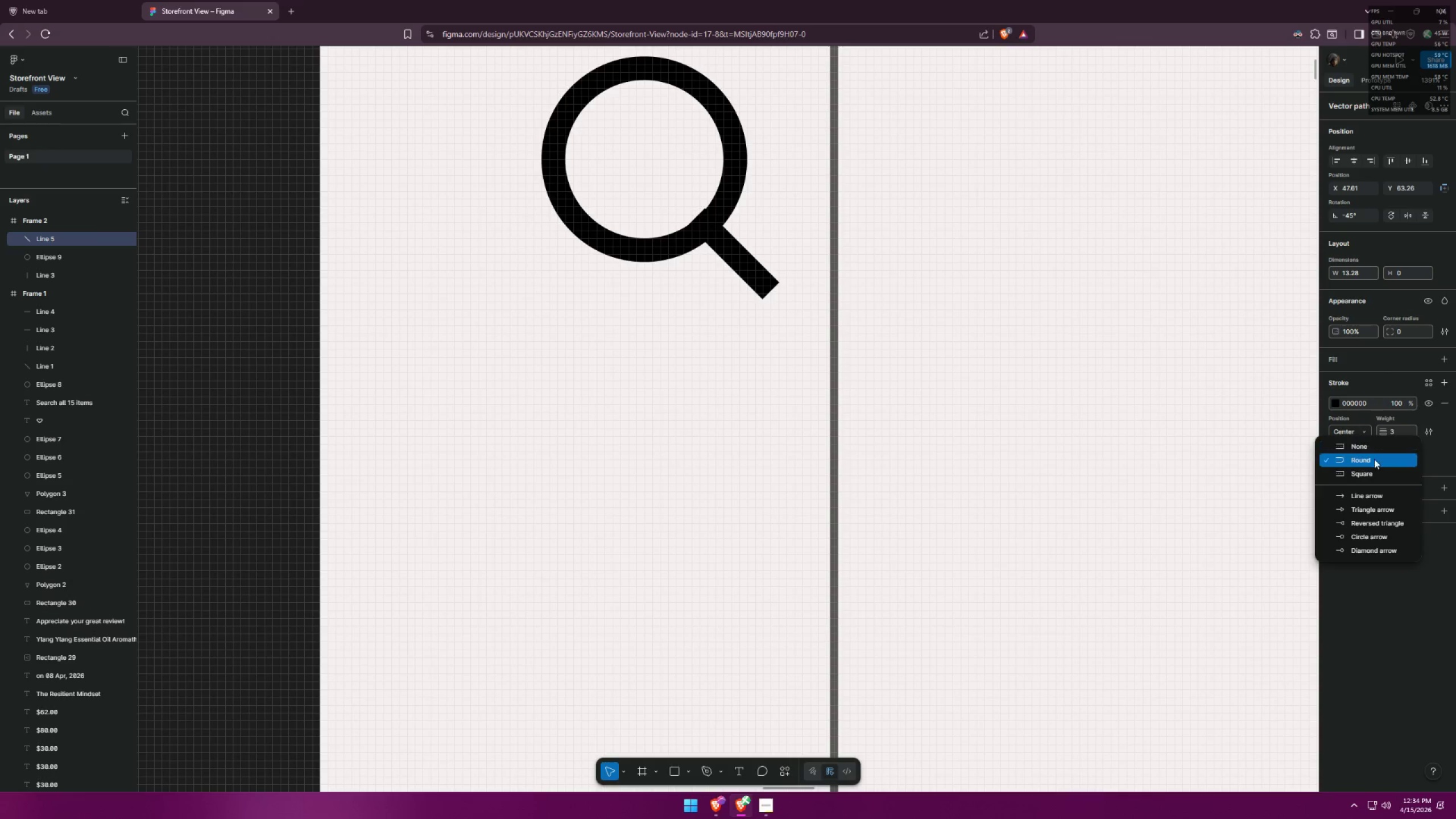 
left_click([1372, 462])
 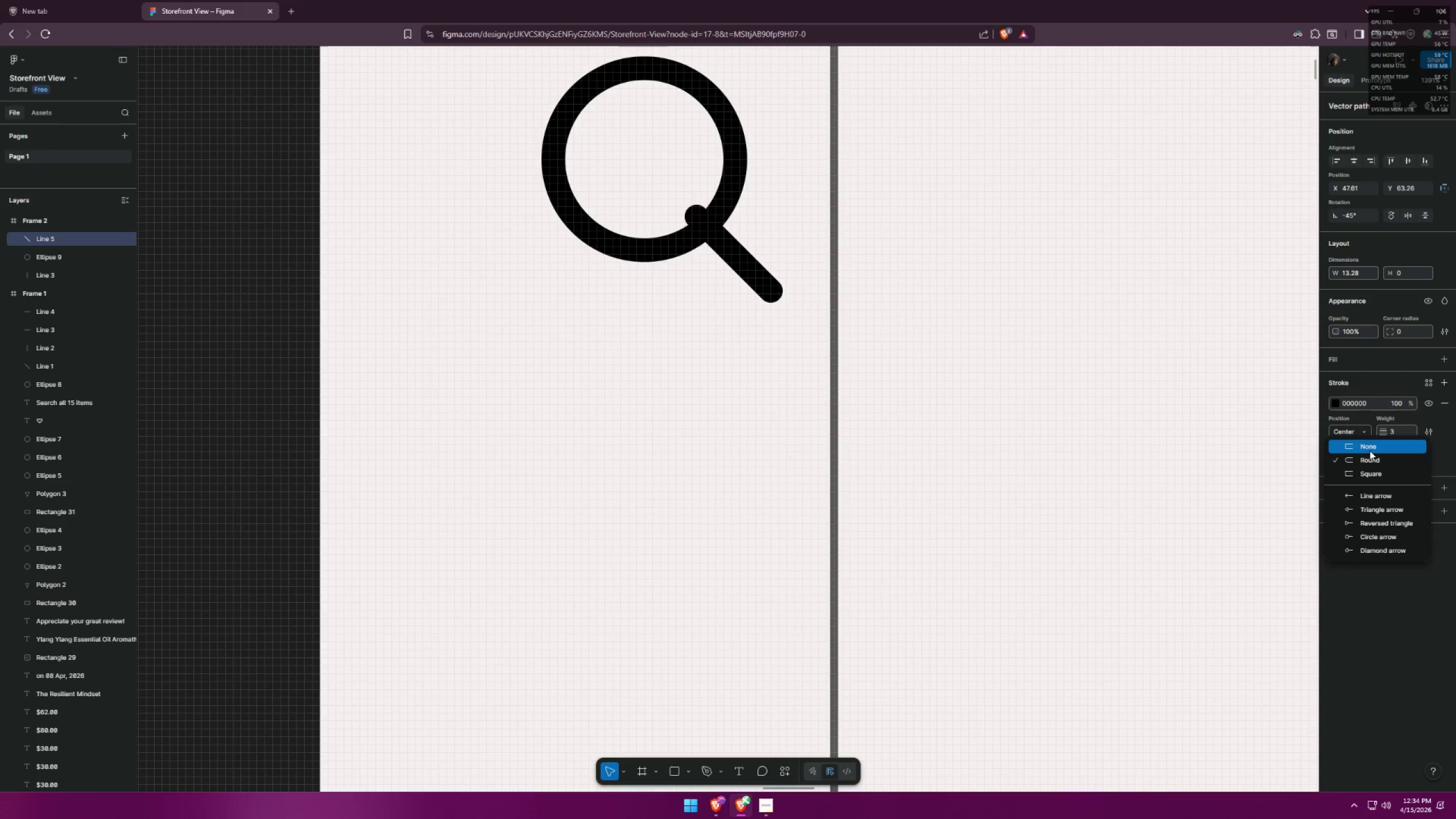 
left_click([1370, 450])
 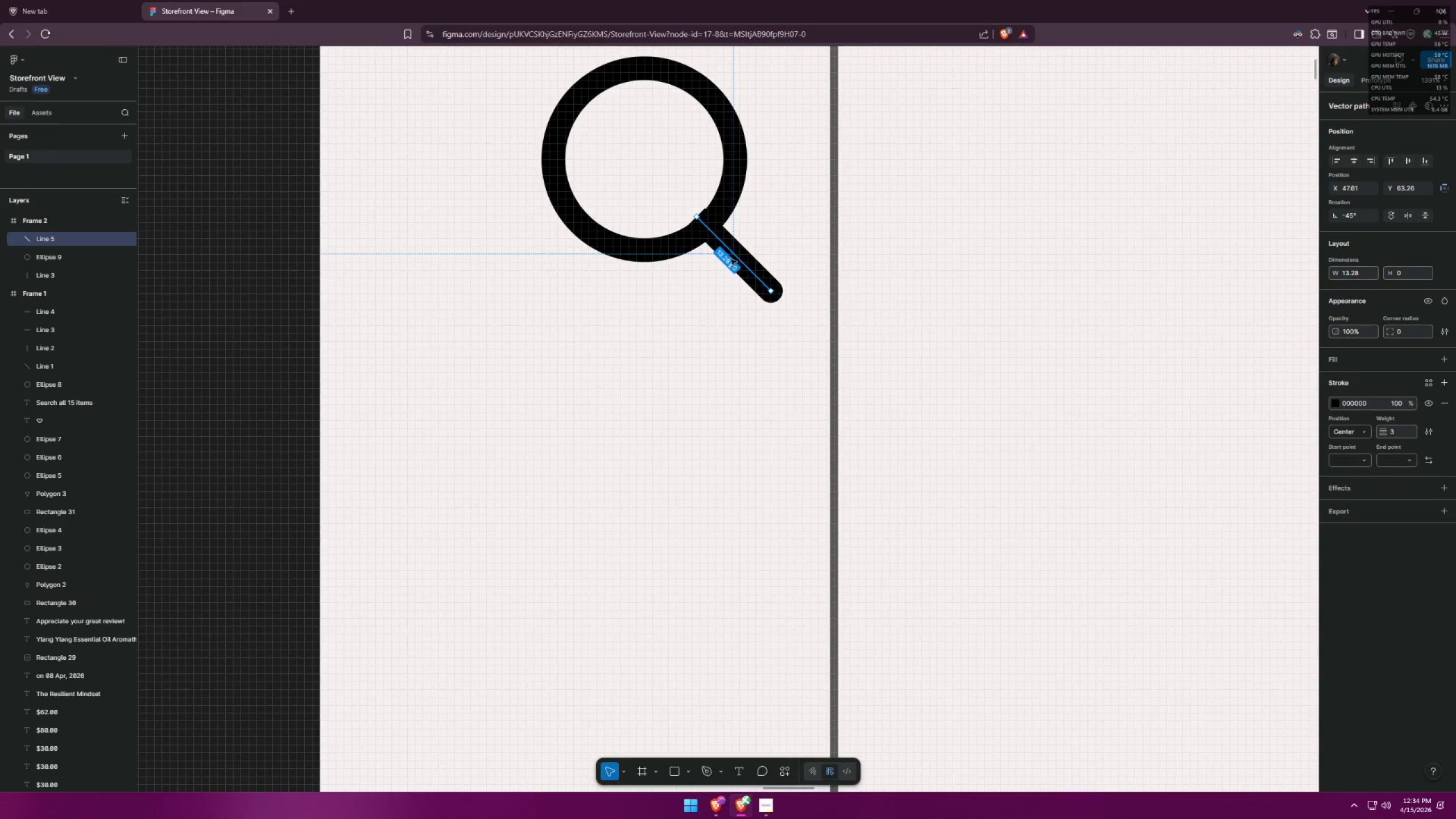 
key(Shift+ShiftLeft)
 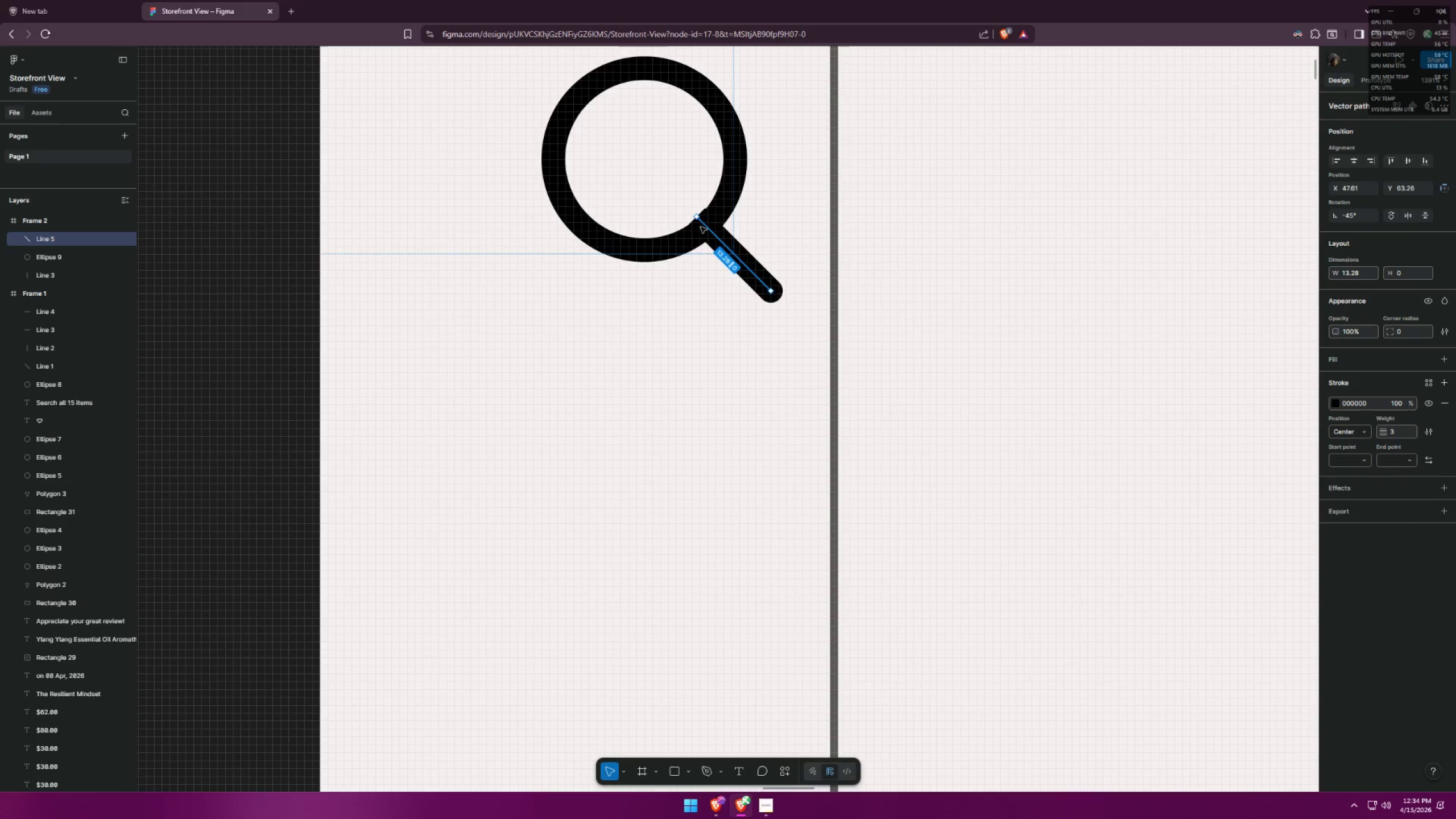 
hold_key(key=ShiftLeft, duration=1.28)
left_click_drag(start_coordinate=[697, 218], to_coordinate=[699, 221])
 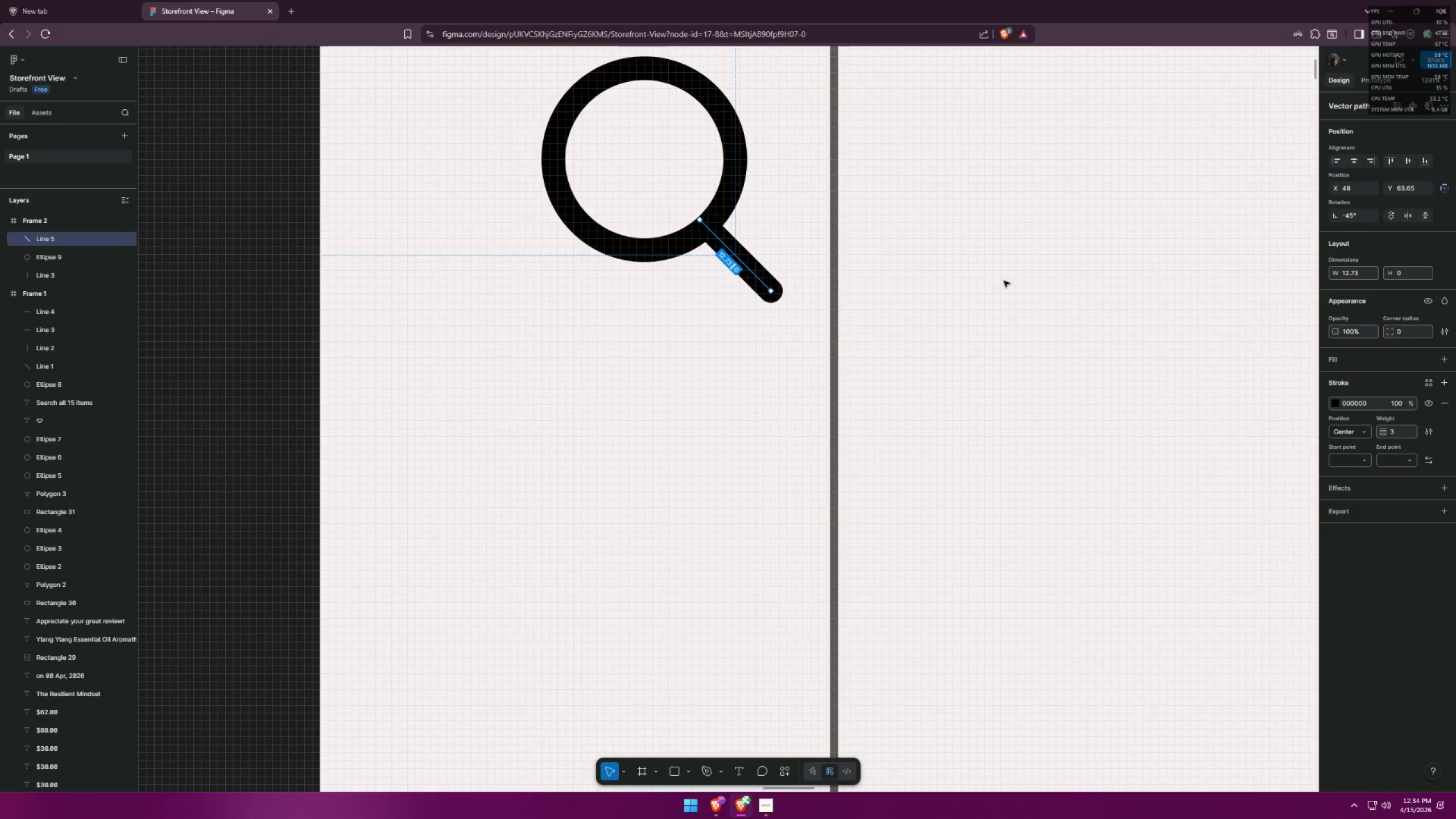 
left_click([1004, 281])
 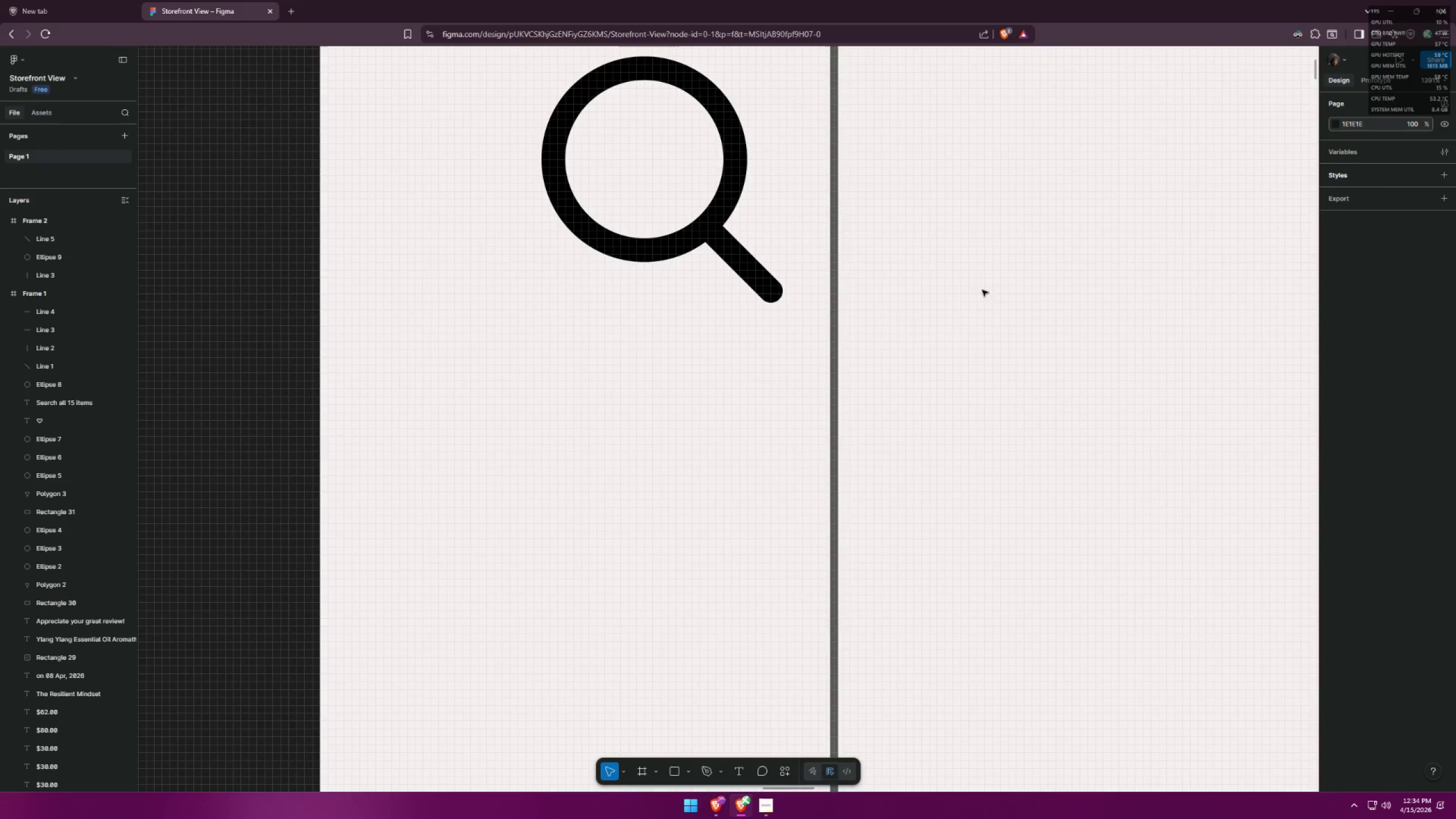 
hold_key(key=ControlLeft, duration=0.67)
 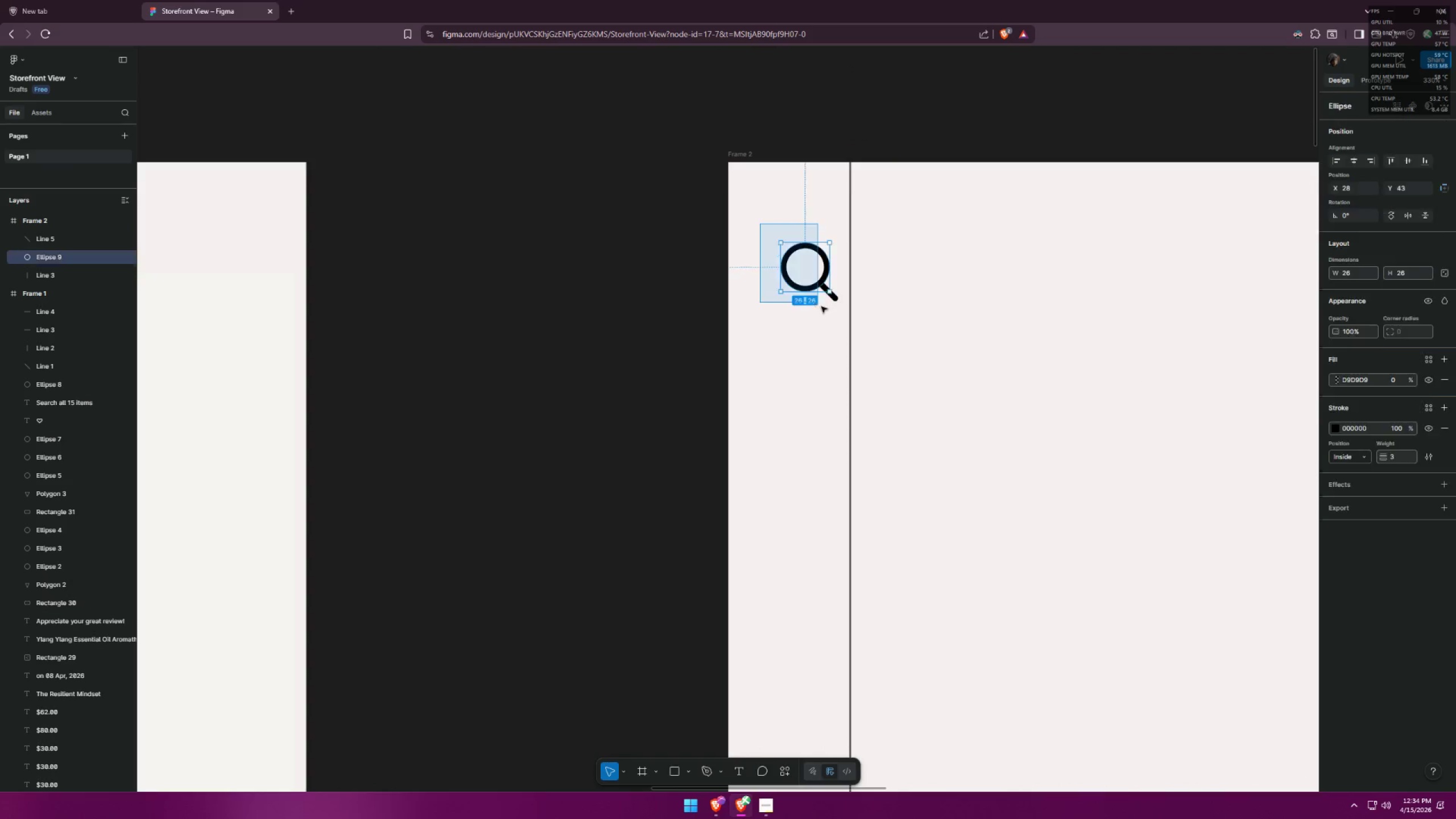 
left_click_drag(start_coordinate=[760, 224], to_coordinate=[826, 307])
 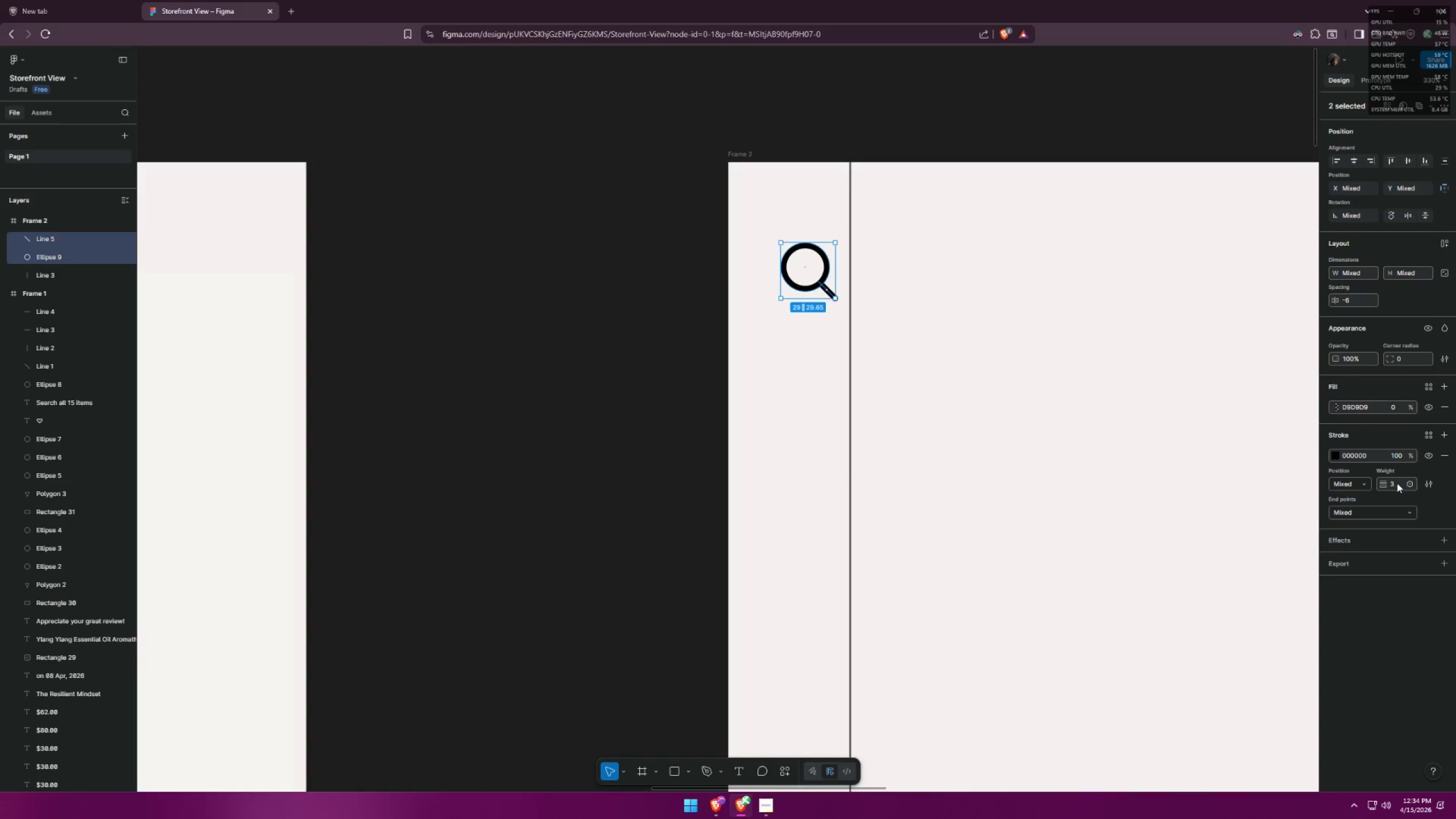 
scroll: coordinate [849, 295], scroll_direction: down, amount: 11.0
 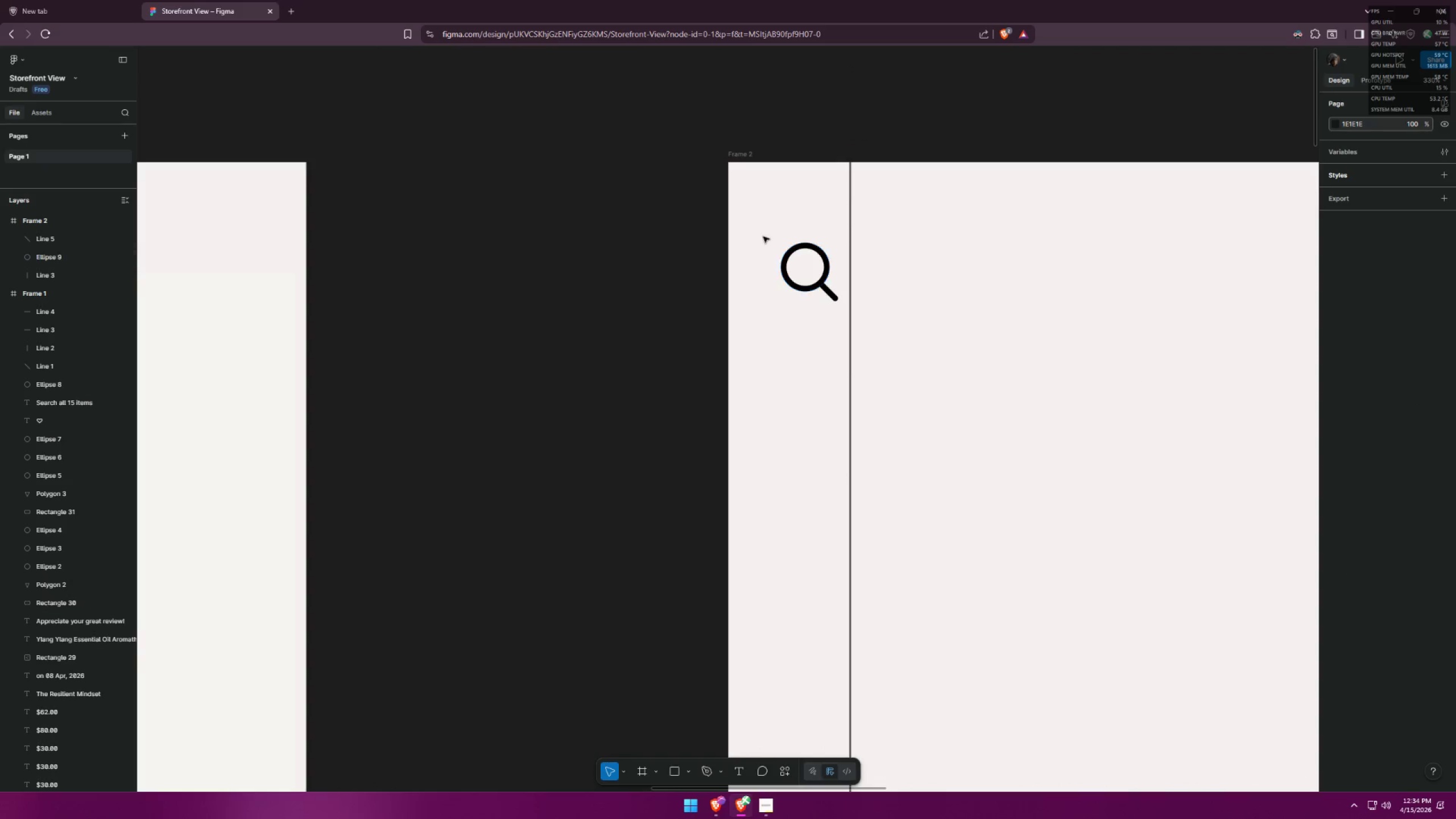 
left_click_drag(start_coordinate=[1395, 482], to_coordinate=[1382, 481])
 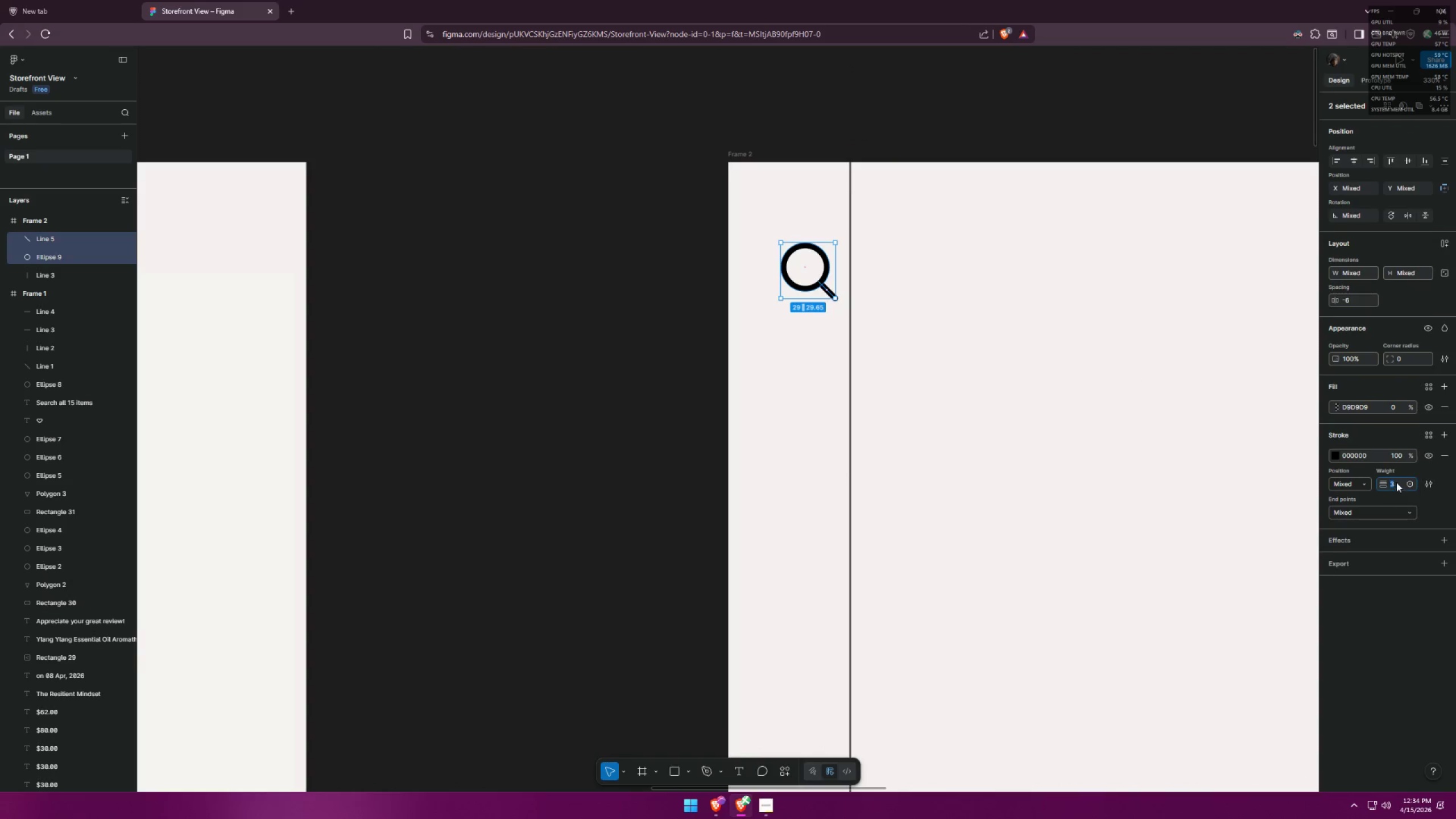 
key(4)
 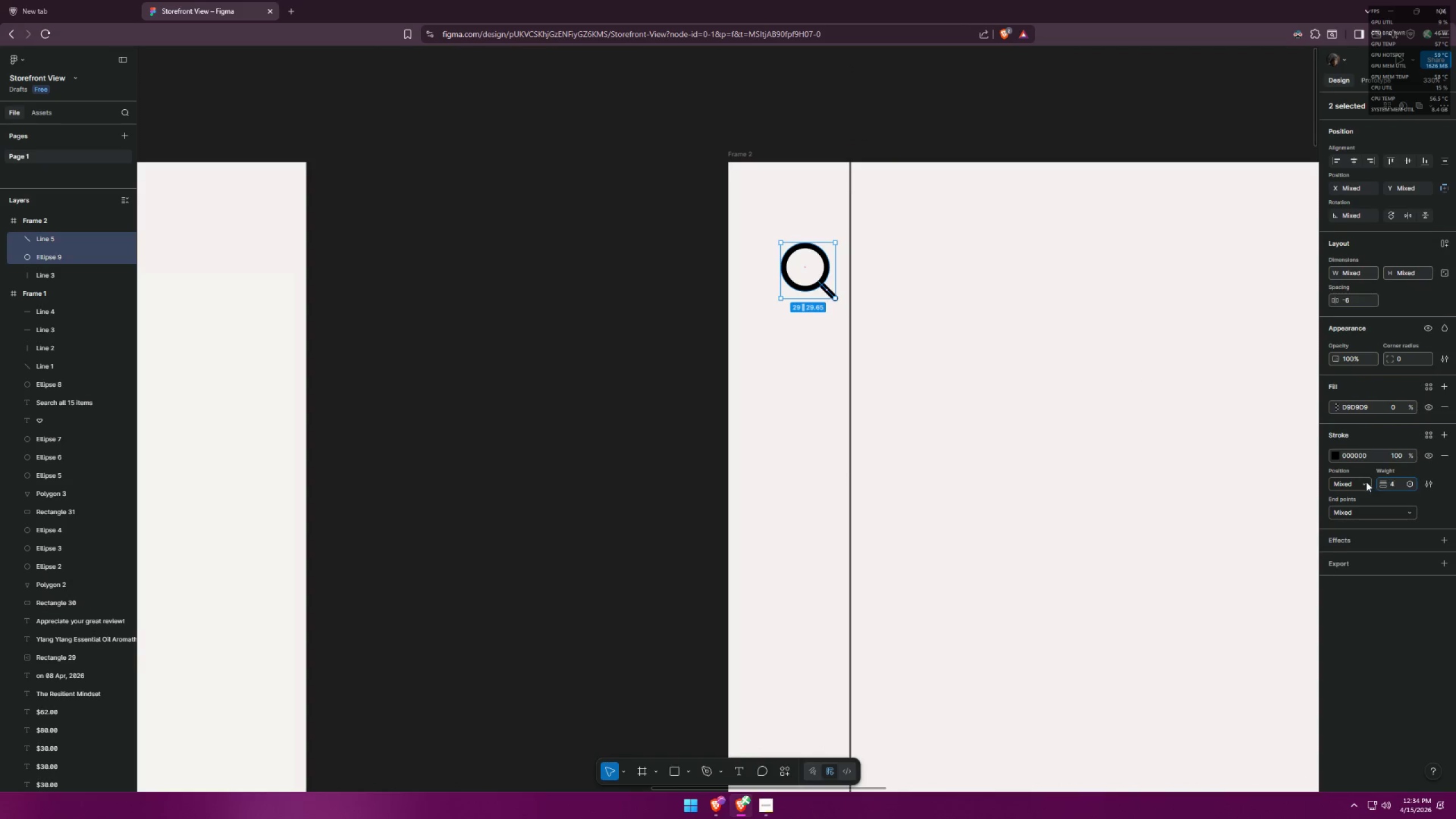 
key(Enter)
 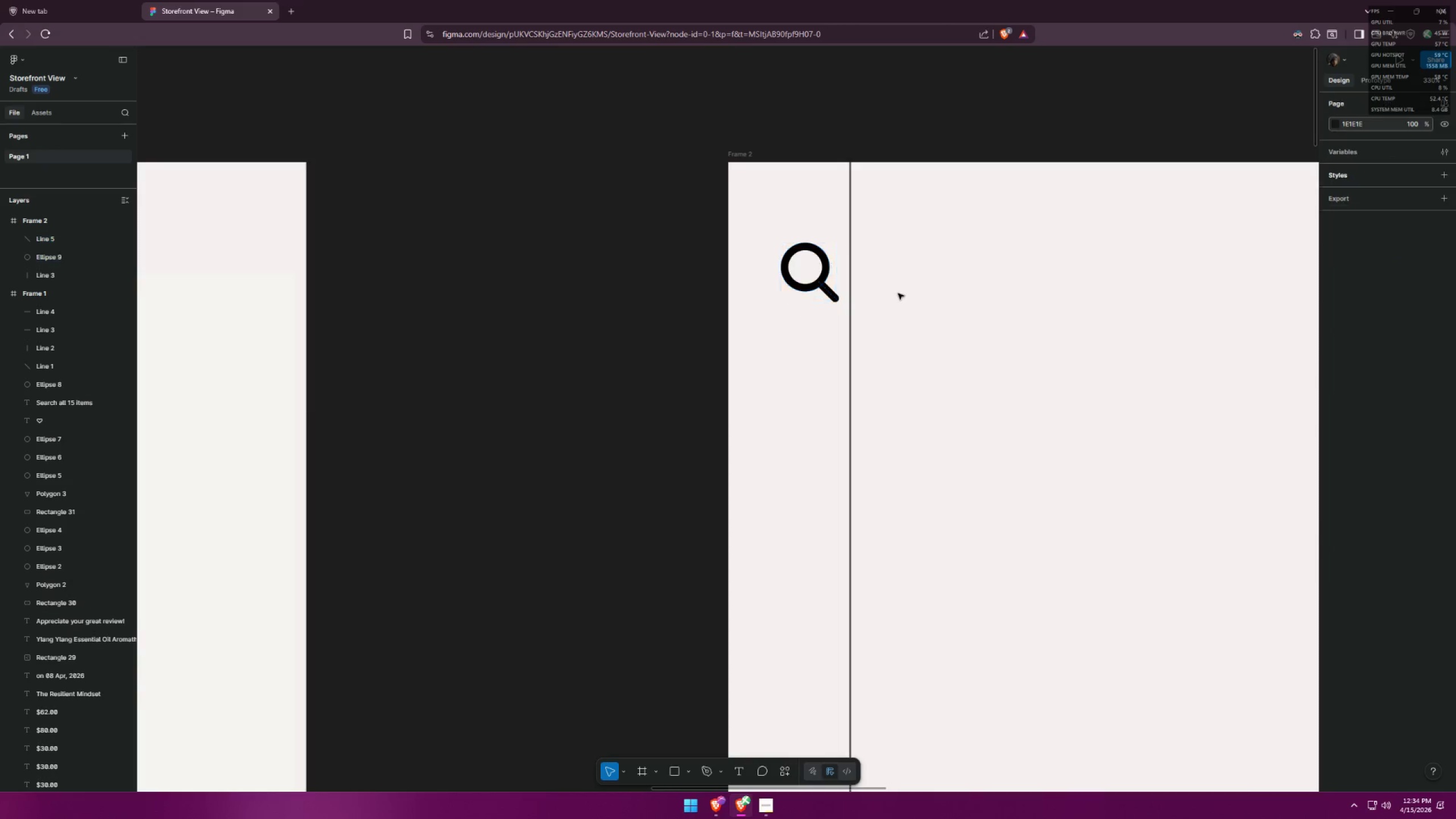 
left_click_drag(start_coordinate=[761, 231], to_coordinate=[833, 310])
 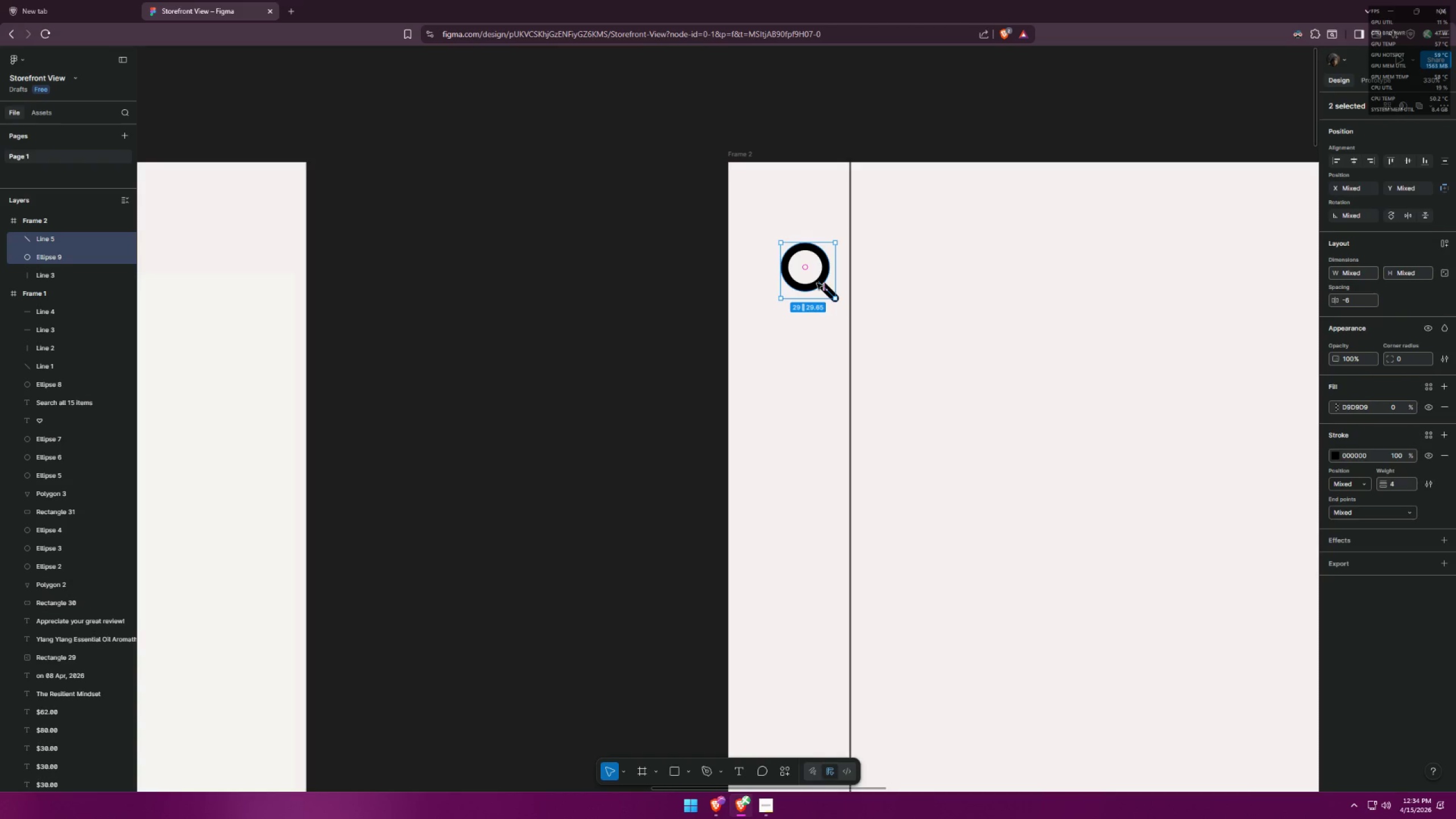 
left_click_drag(start_coordinate=[816, 288], to_coordinate=[795, 290])
 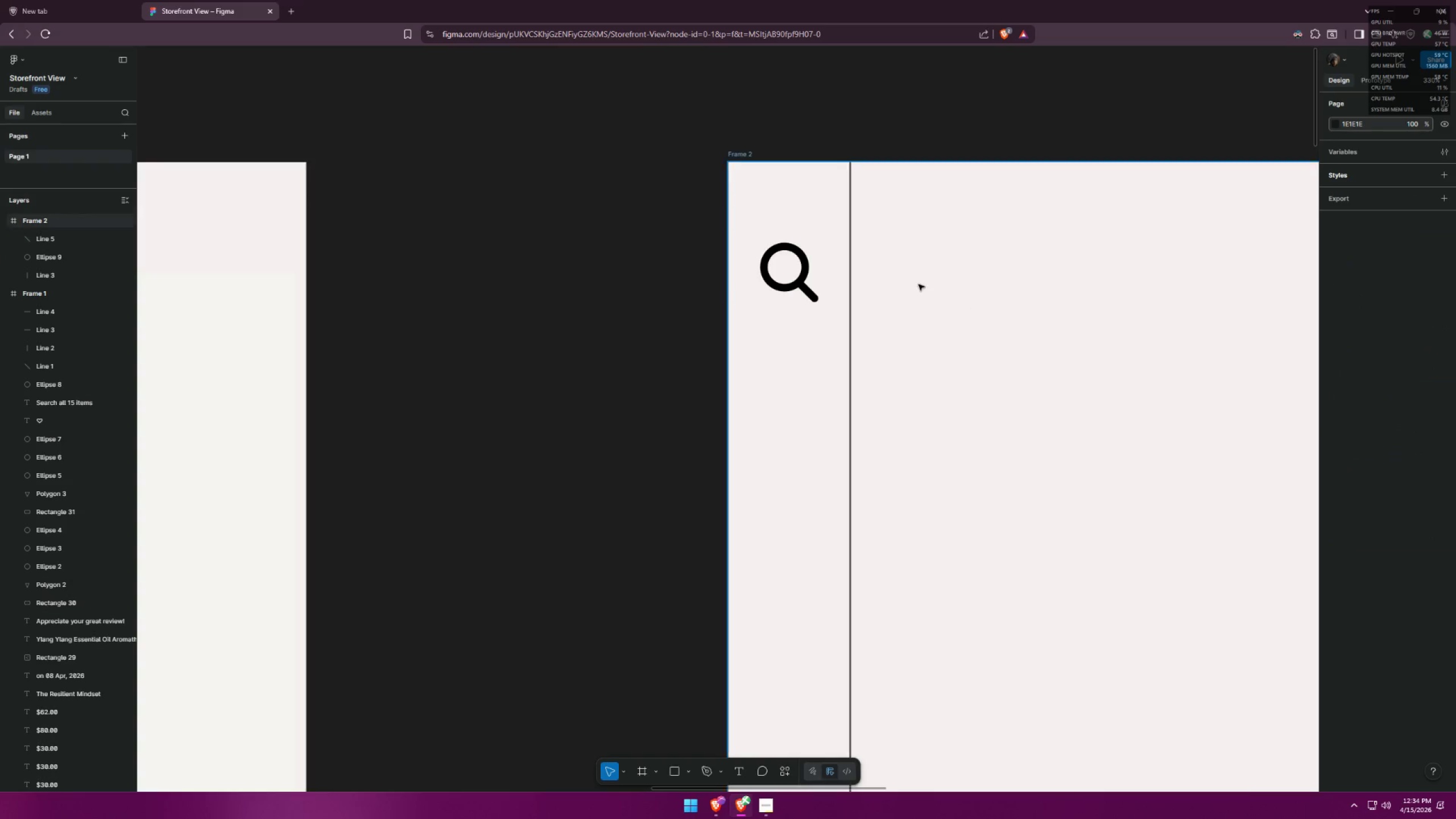 
hold_key(key=ShiftLeft, duration=1.14)
 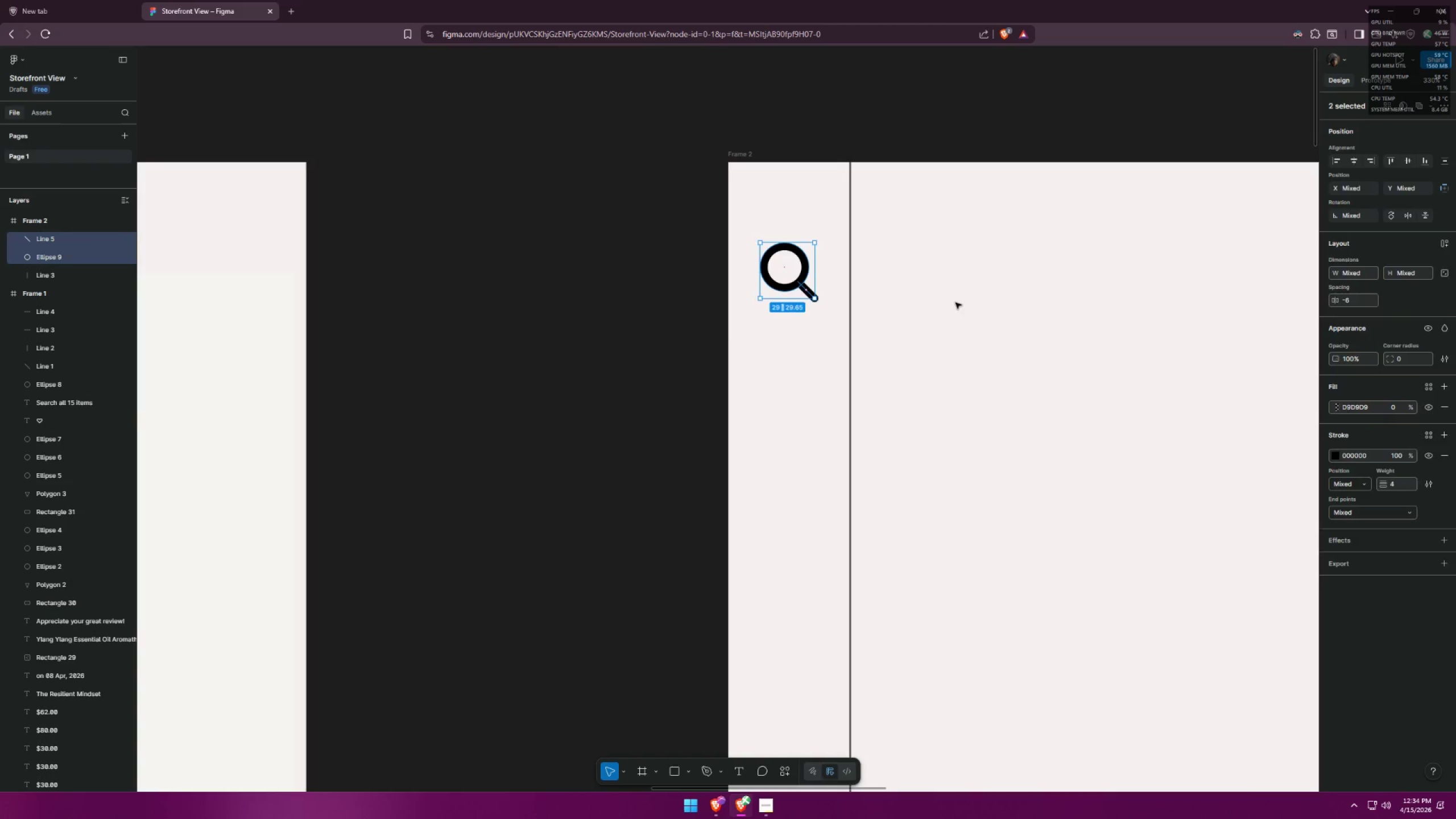 
left_click([962, 301])
 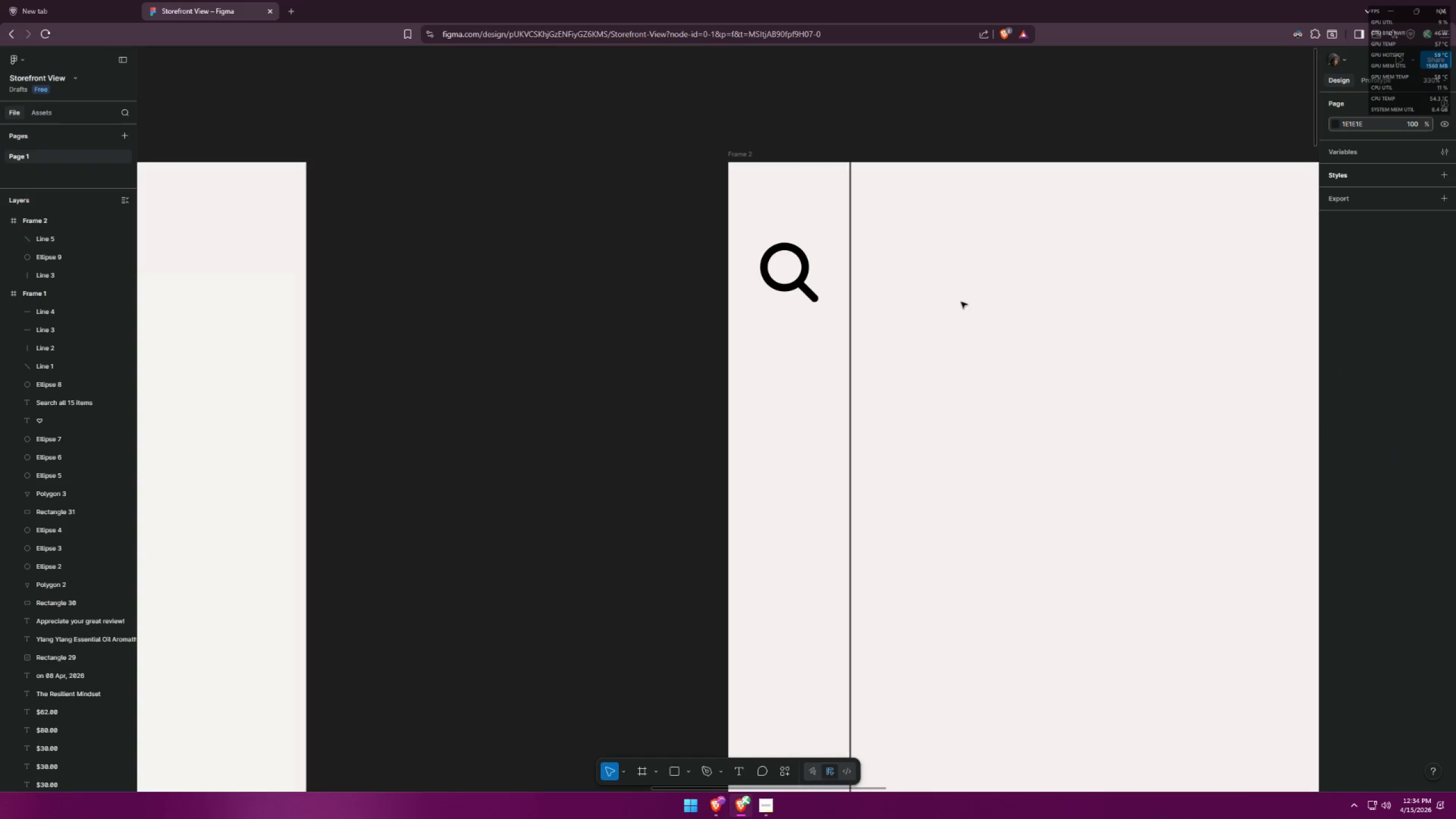 
hold_key(key=ControlLeft, duration=0.97)
scroll: coordinate [878, 183], scroll_direction: down, amount: 15.0
 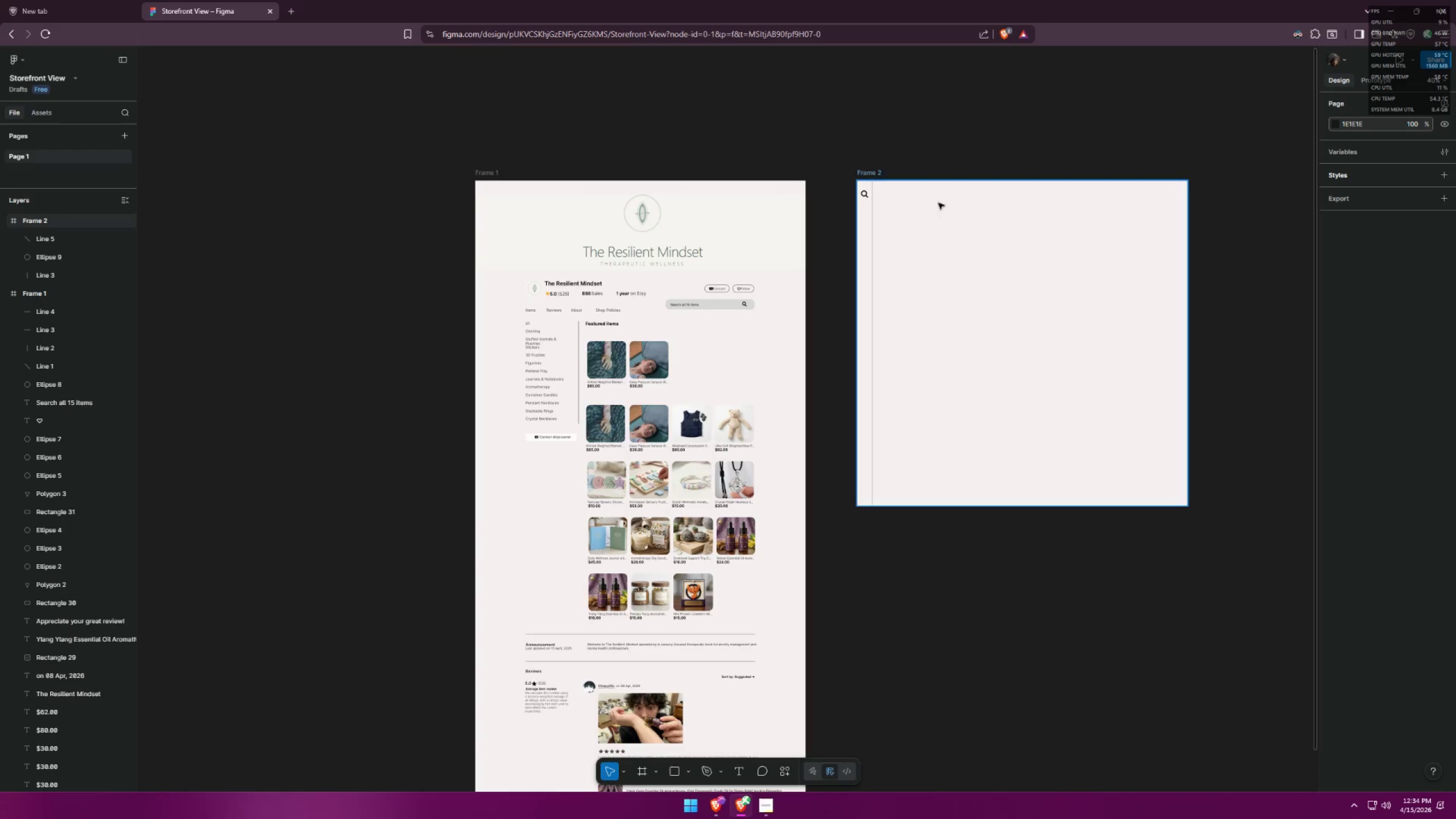 
key(Alt+AltLeft)
 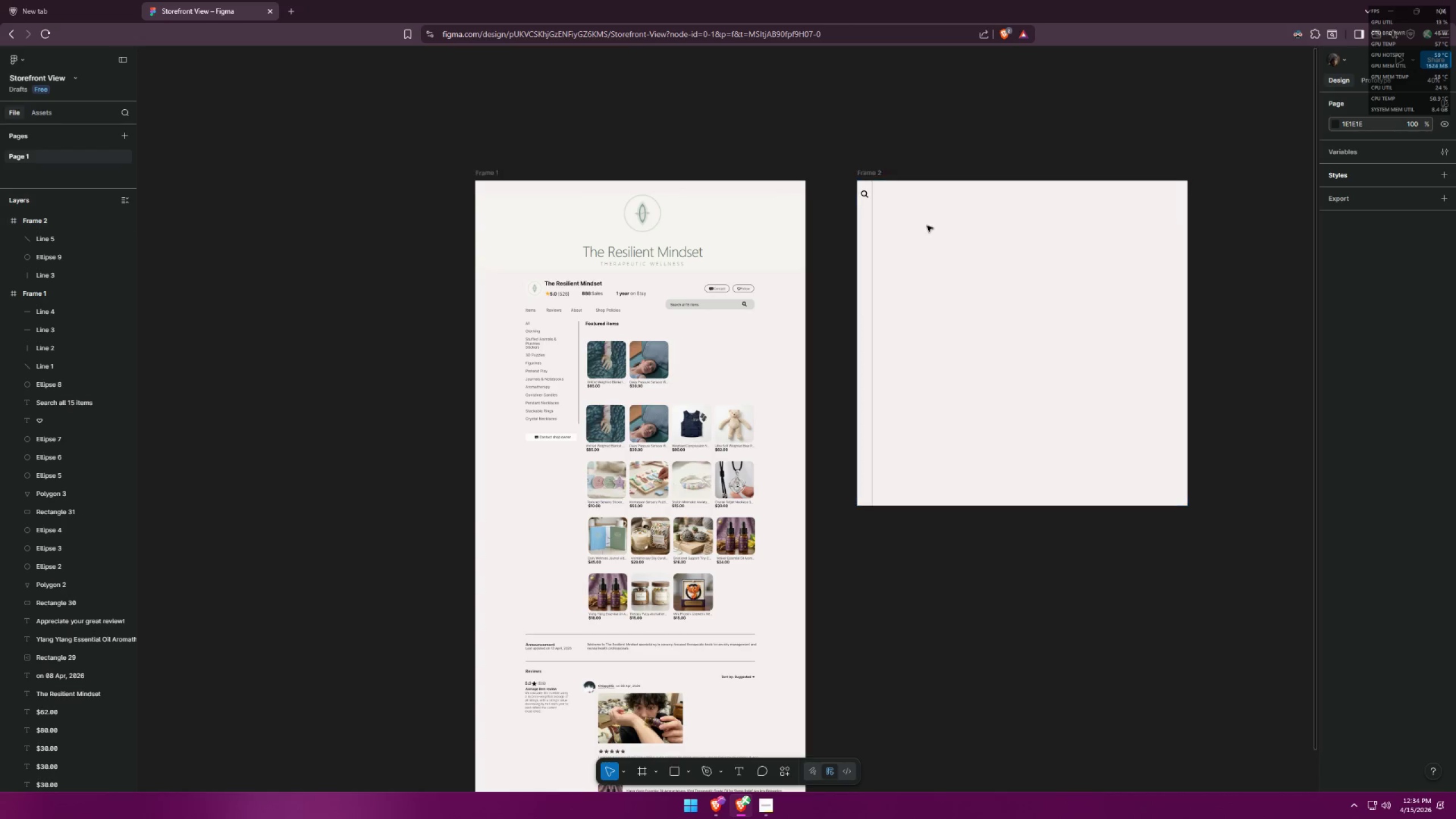 
key(Alt+Tab)
 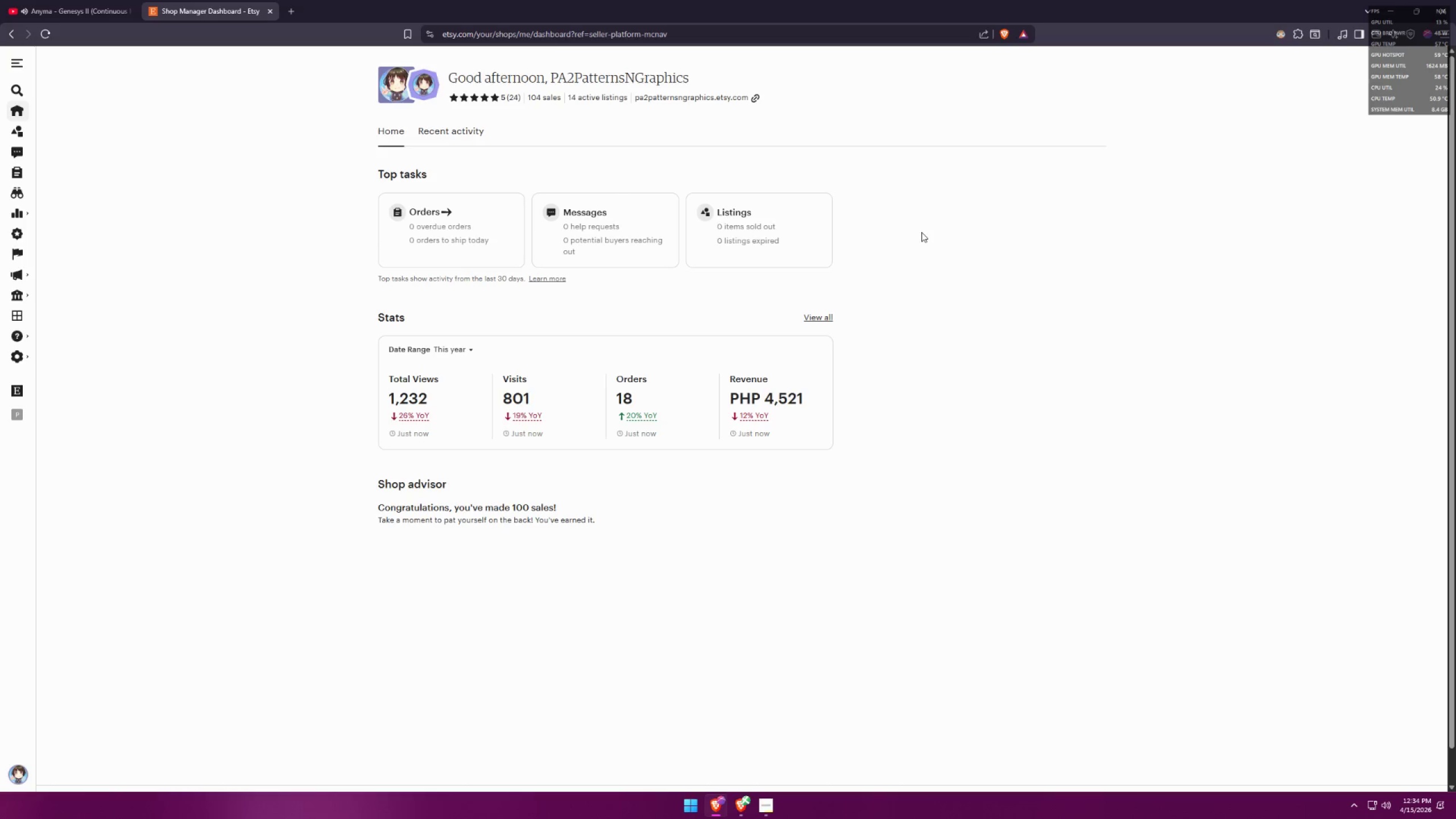 
key(Alt+AltLeft)
 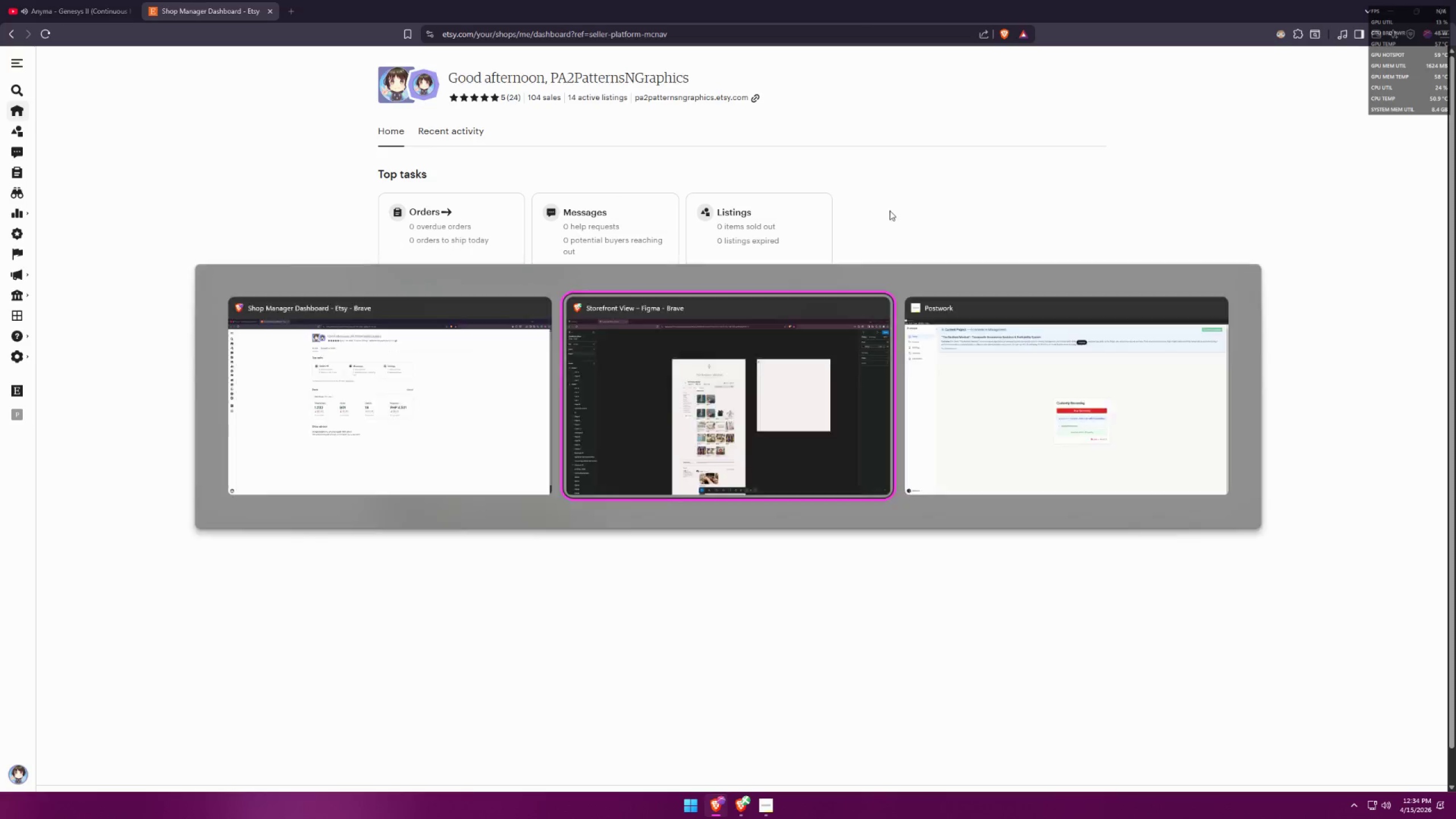 
key(Alt+Tab)
 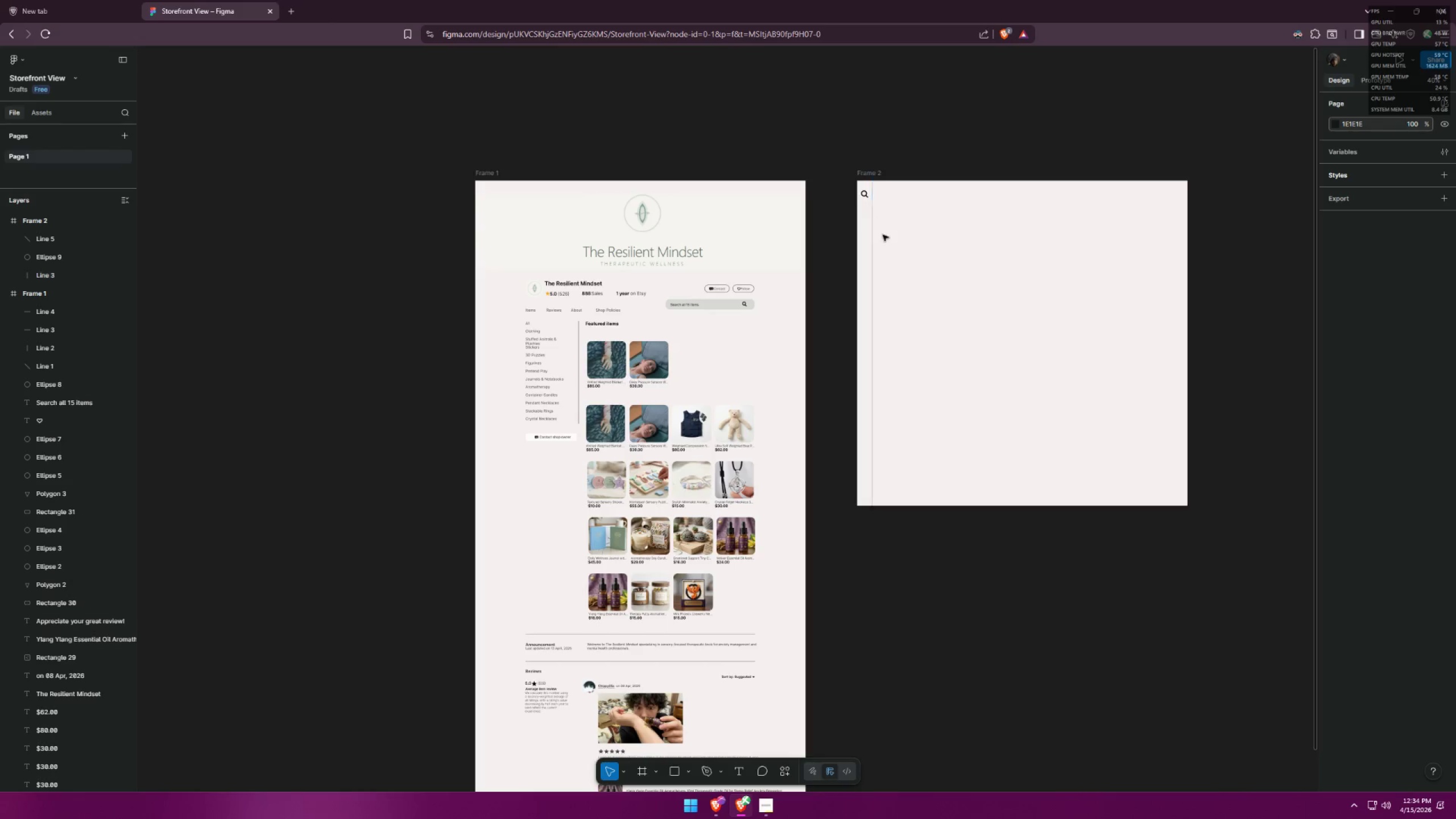 
hold_key(key=ControlLeft, duration=0.84)
 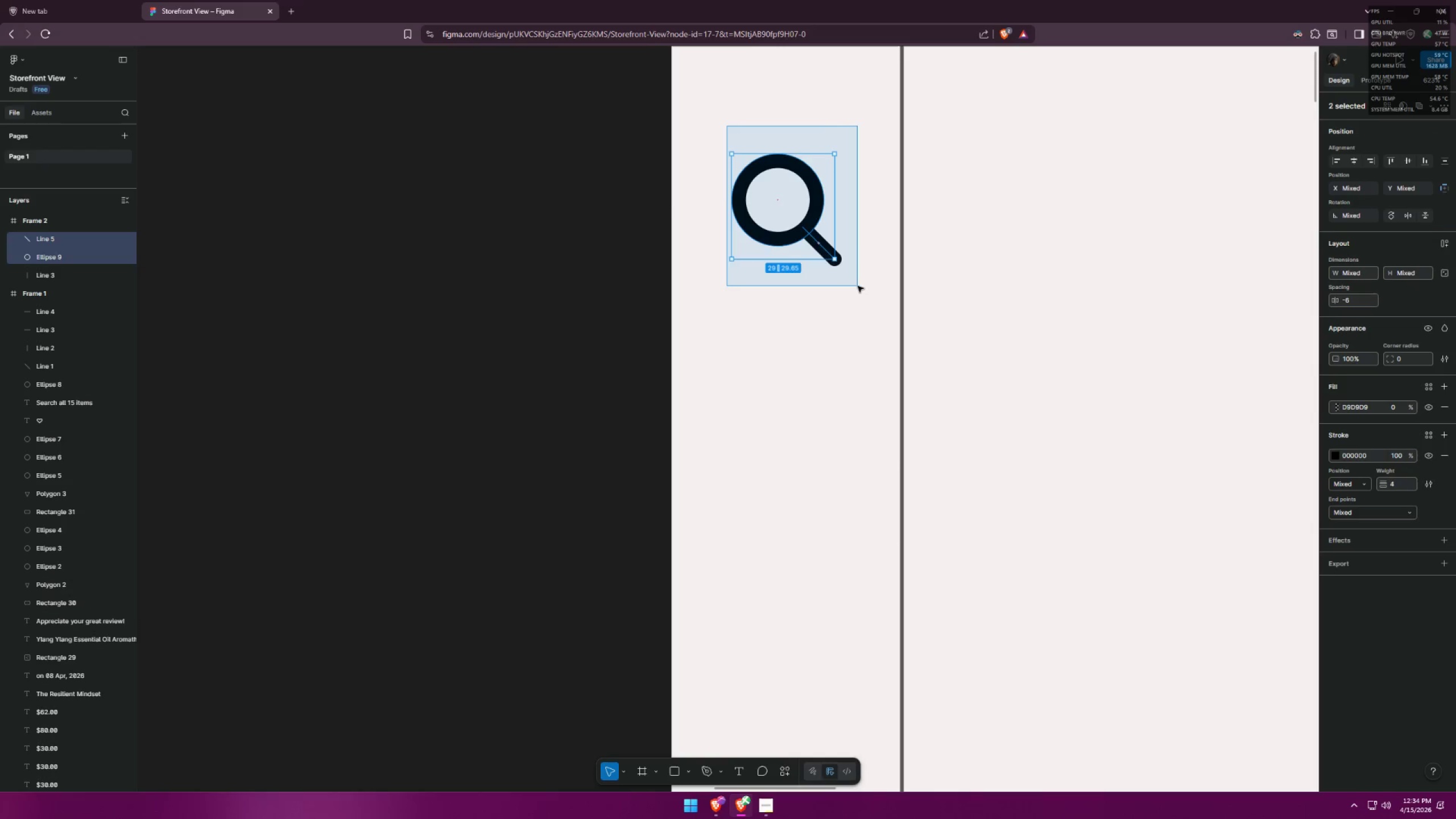 
left_click_drag(start_coordinate=[727, 126], to_coordinate=[858, 285])
 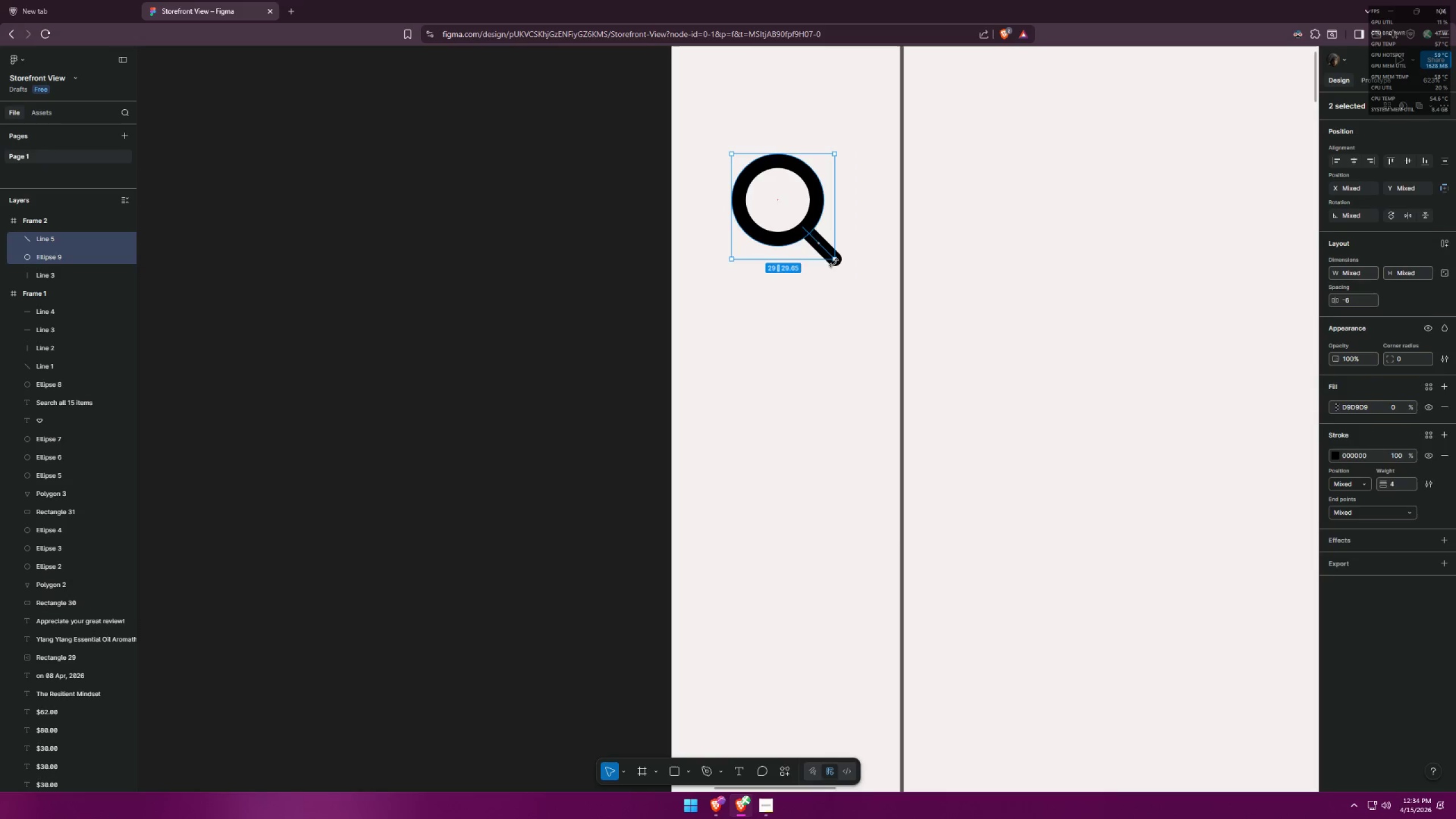 
scroll: coordinate [841, 109], scroll_direction: up, amount: 20.0
 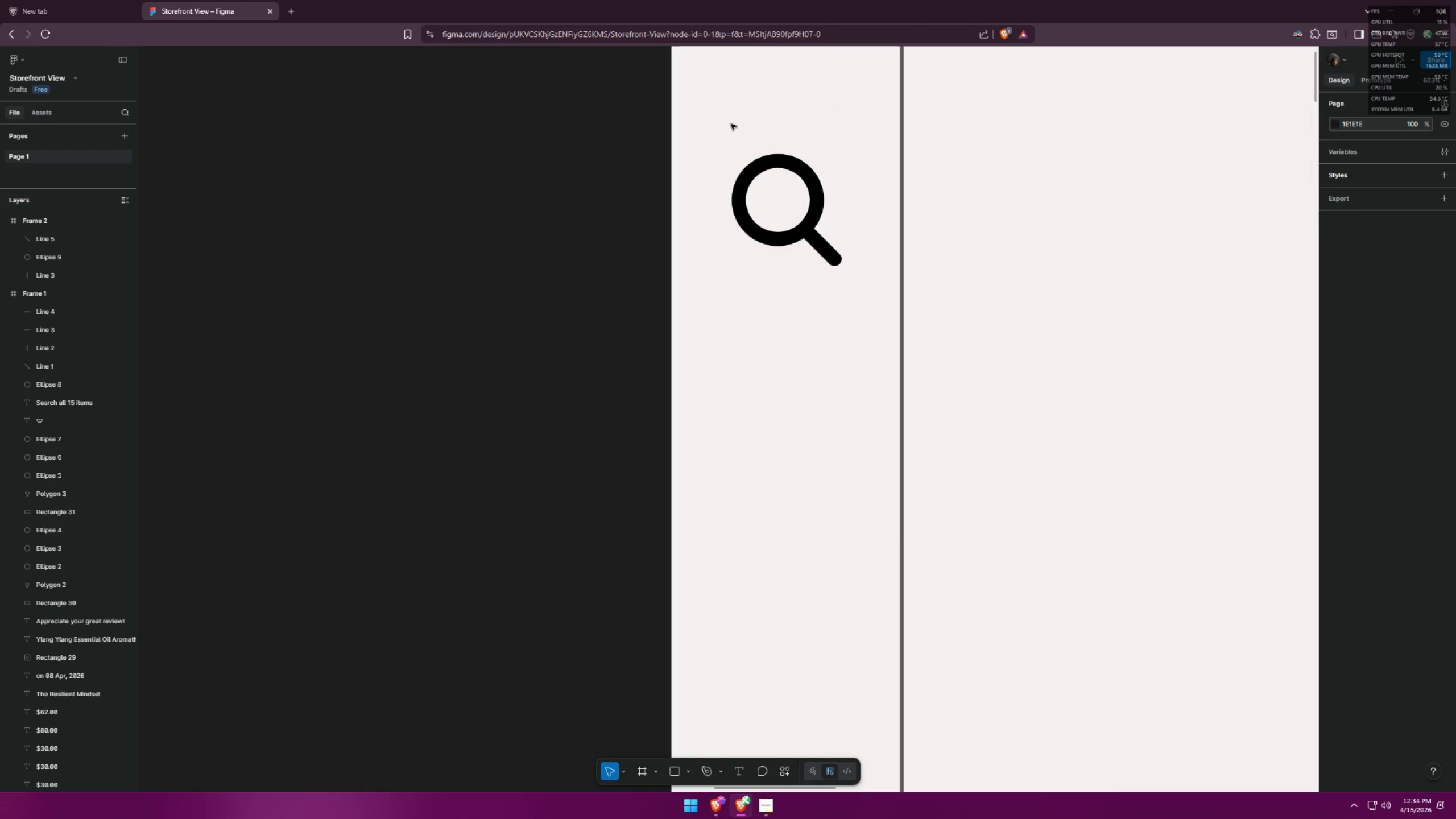 
hold_key(key=ShiftLeft, duration=1.41)
left_click_drag(start_coordinate=[792, 237], to_coordinate=[789, 289])
 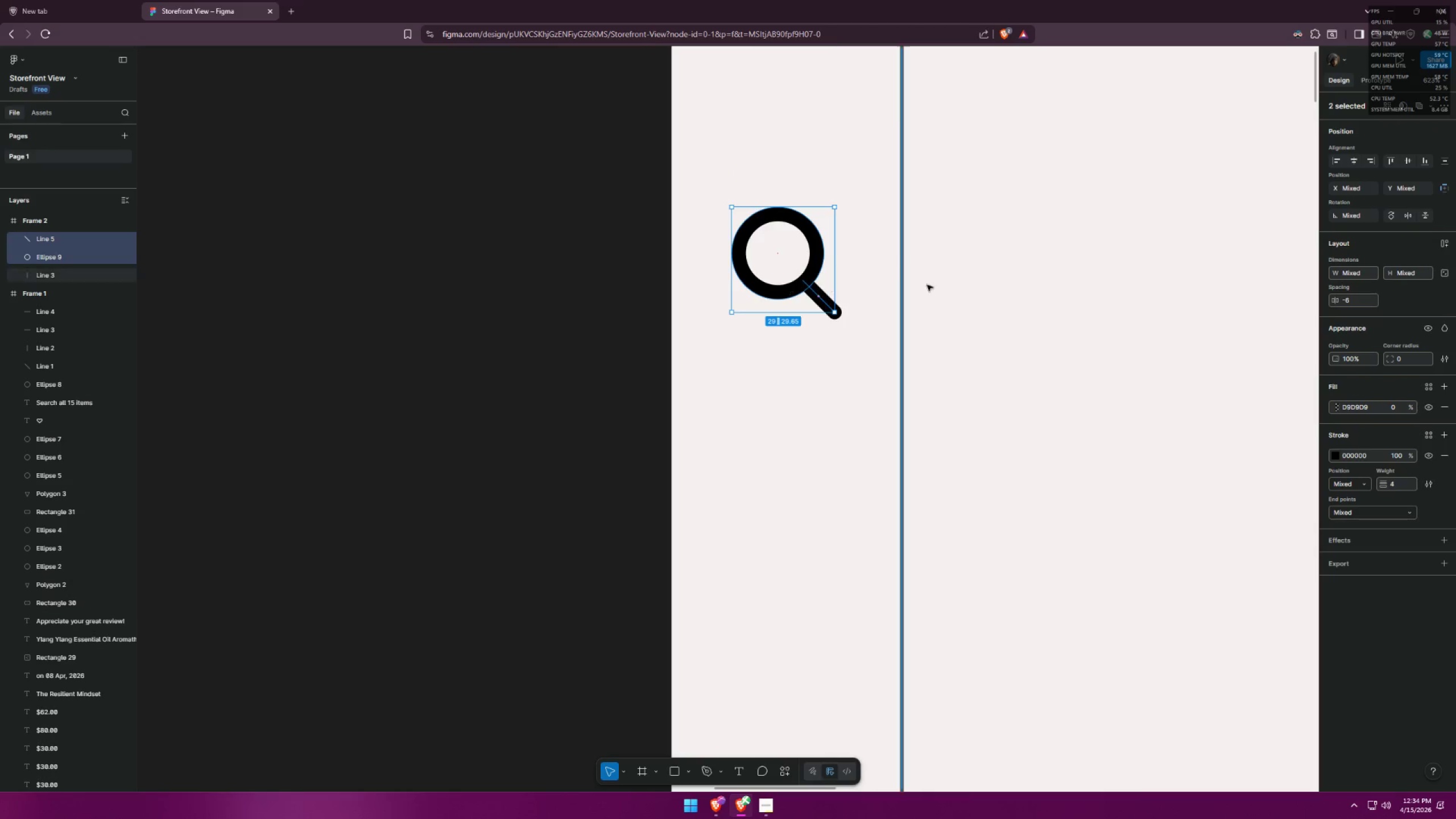 
left_click([971, 282])
 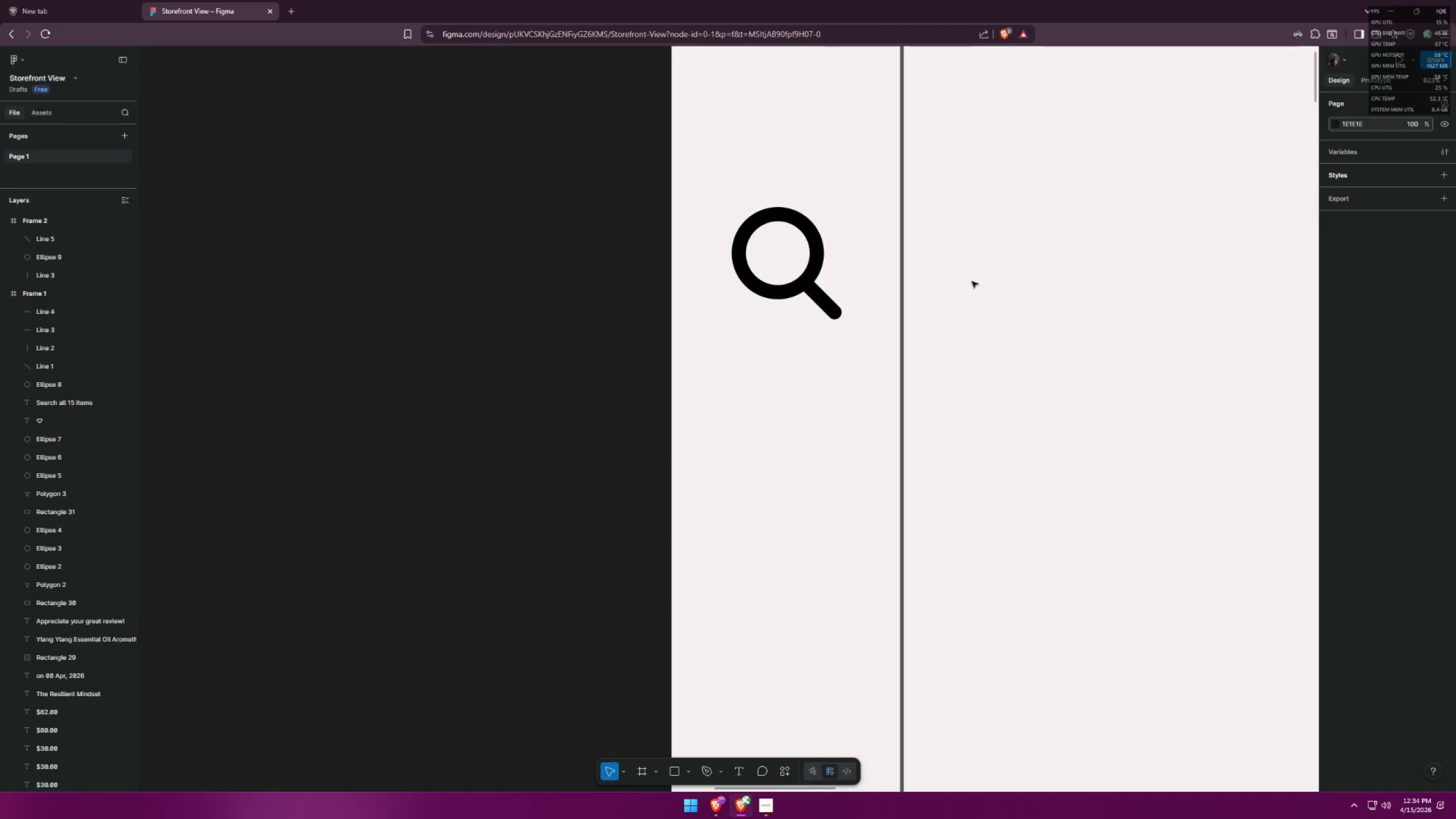 
key(Alt+AltLeft)
 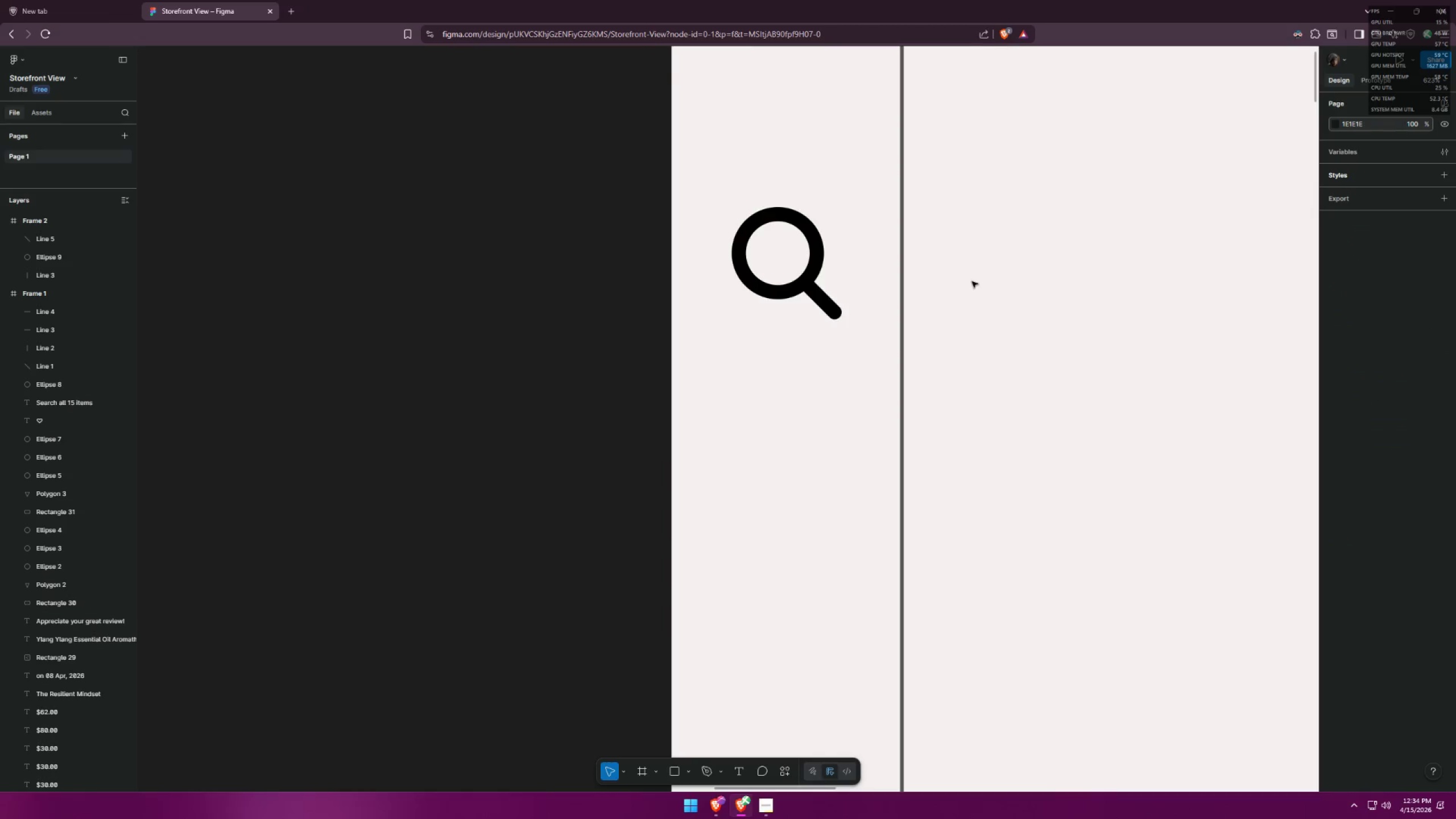 
key(Alt+Tab)
 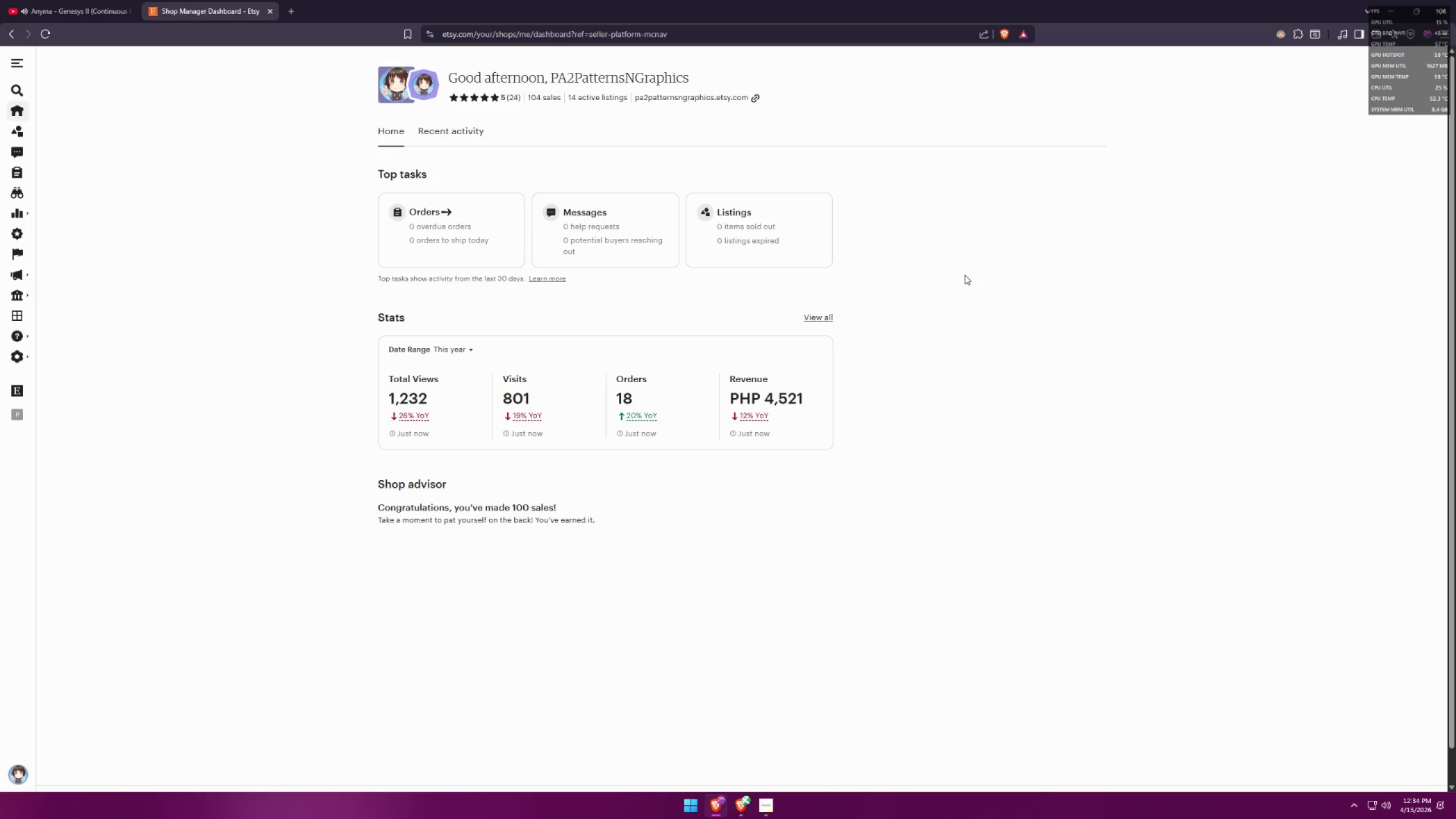 
key(Alt+AltLeft)
 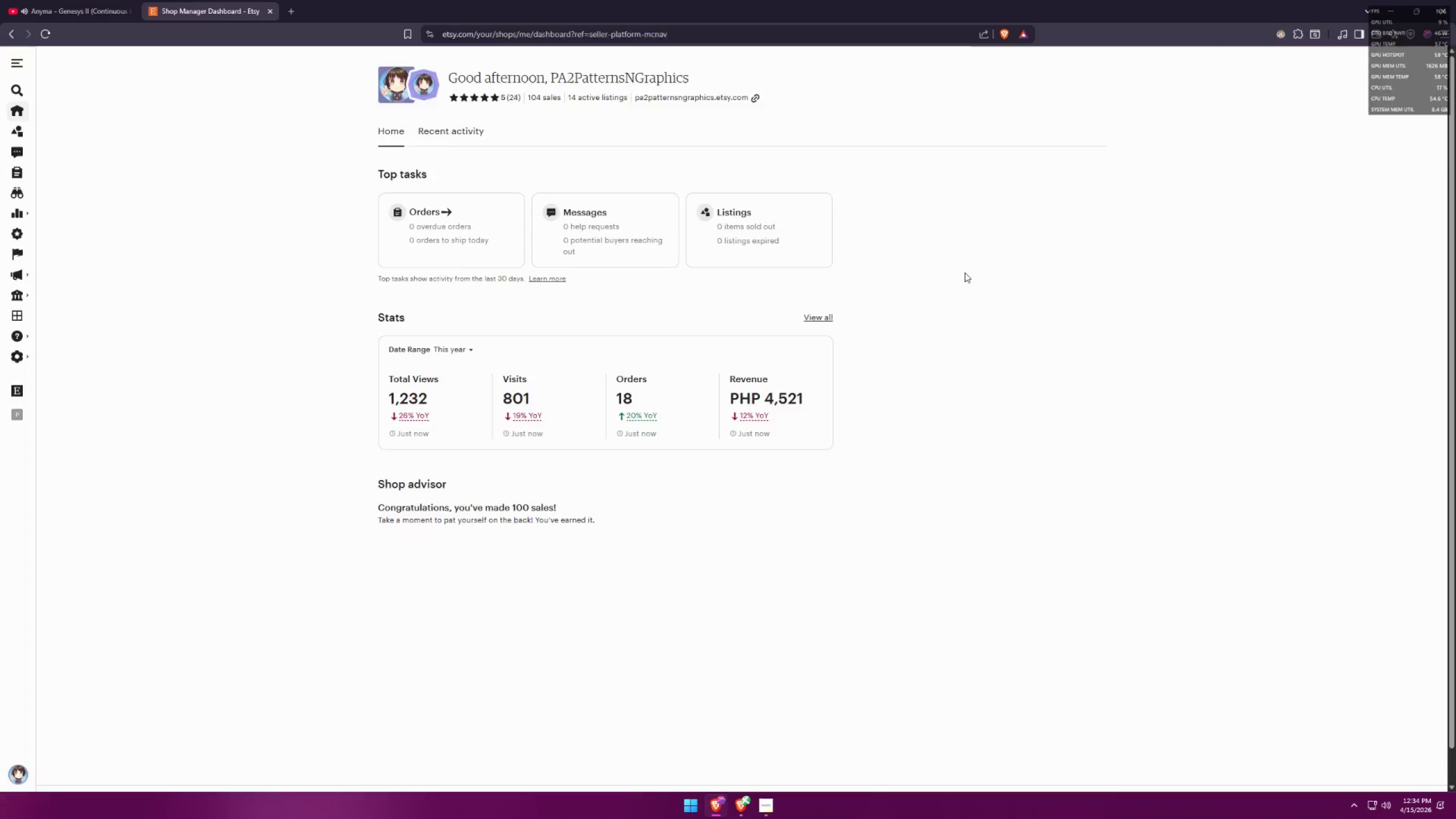 
key(Alt+Tab)
 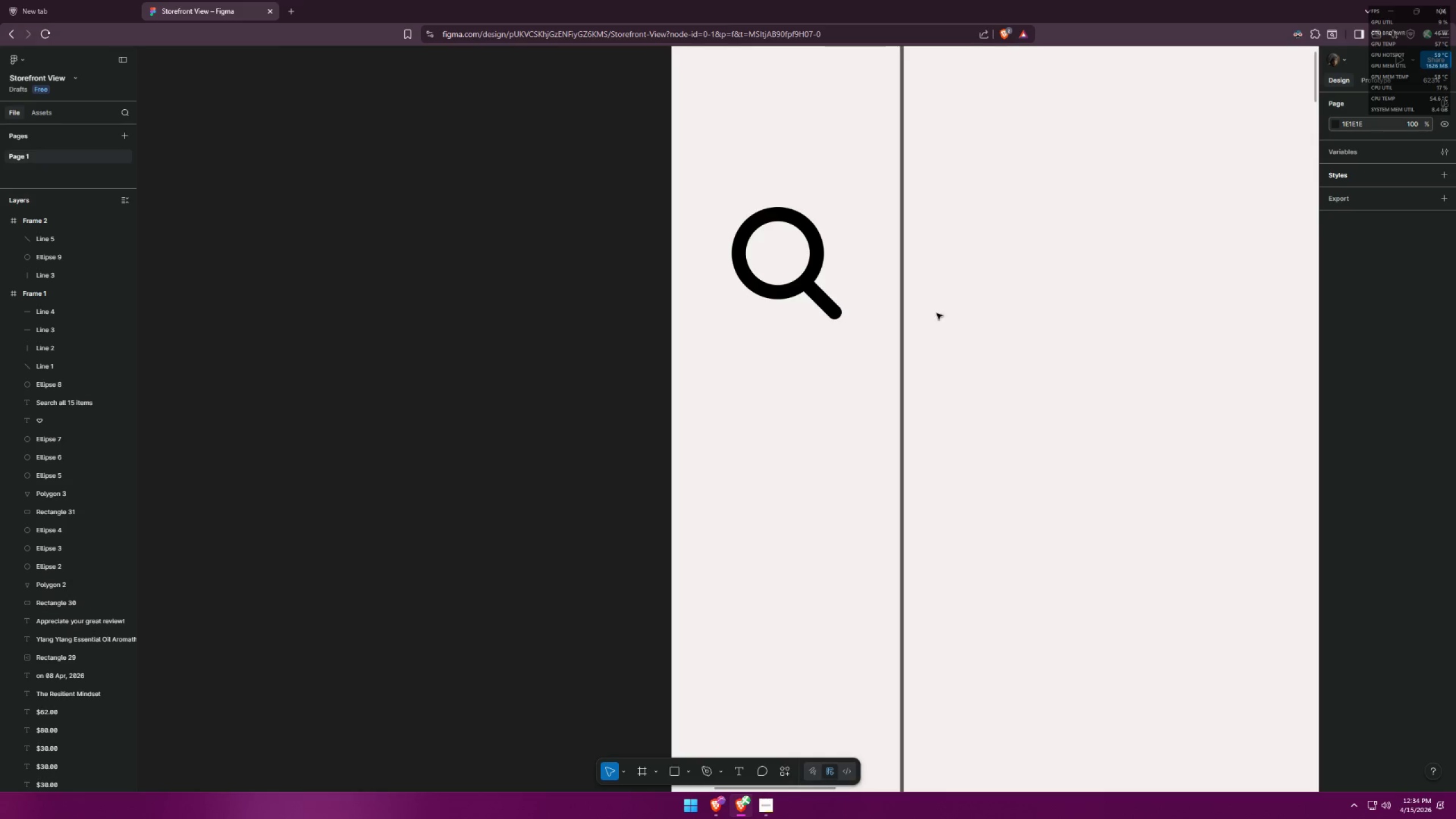 
hold_key(key=ControlLeft, duration=0.39)
hold_key(key=ControlLeft, duration=0.58)
scroll: coordinate [890, 363], scroll_direction: up, amount: 4.0
 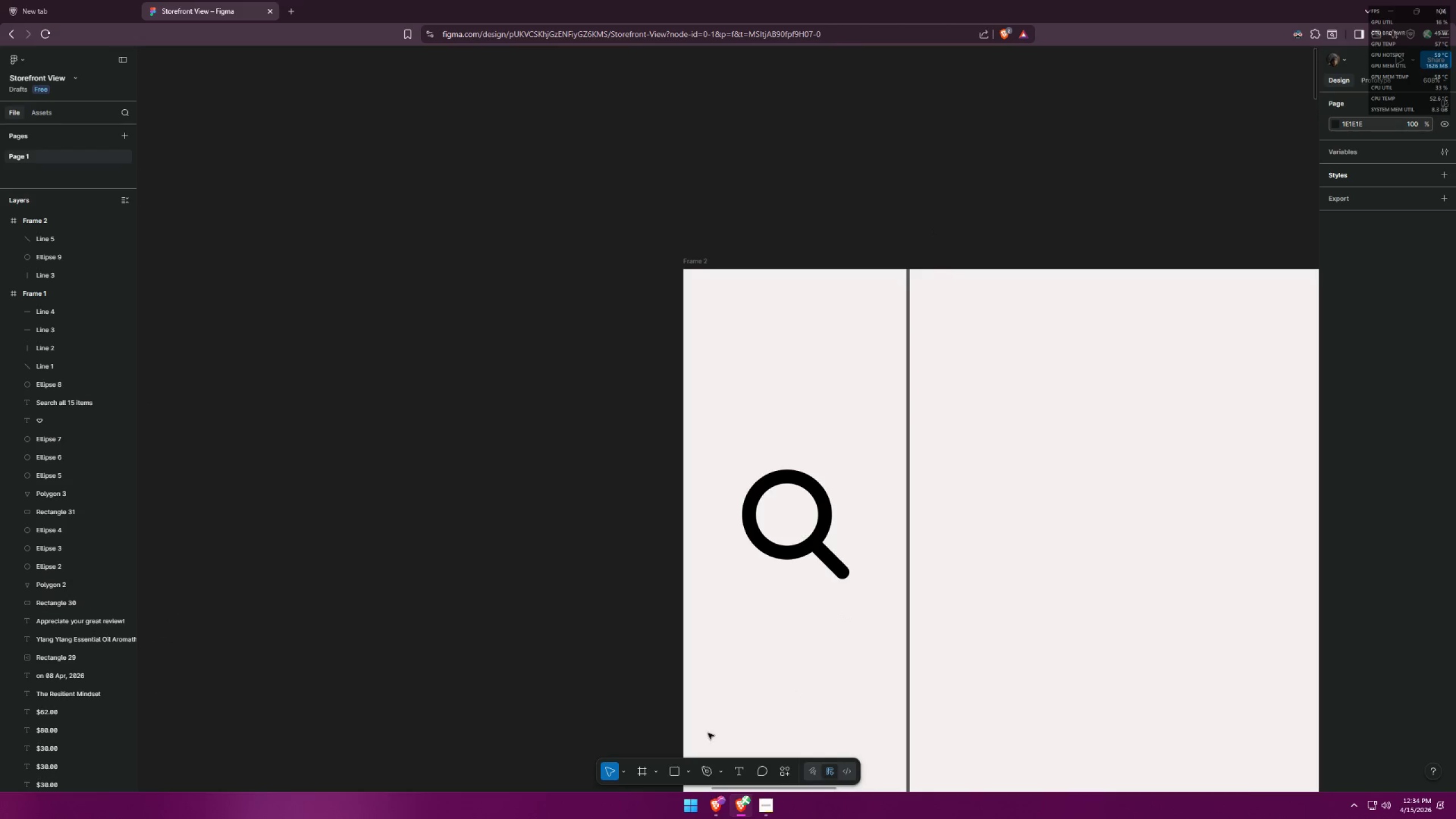 
left_click([675, 769])
 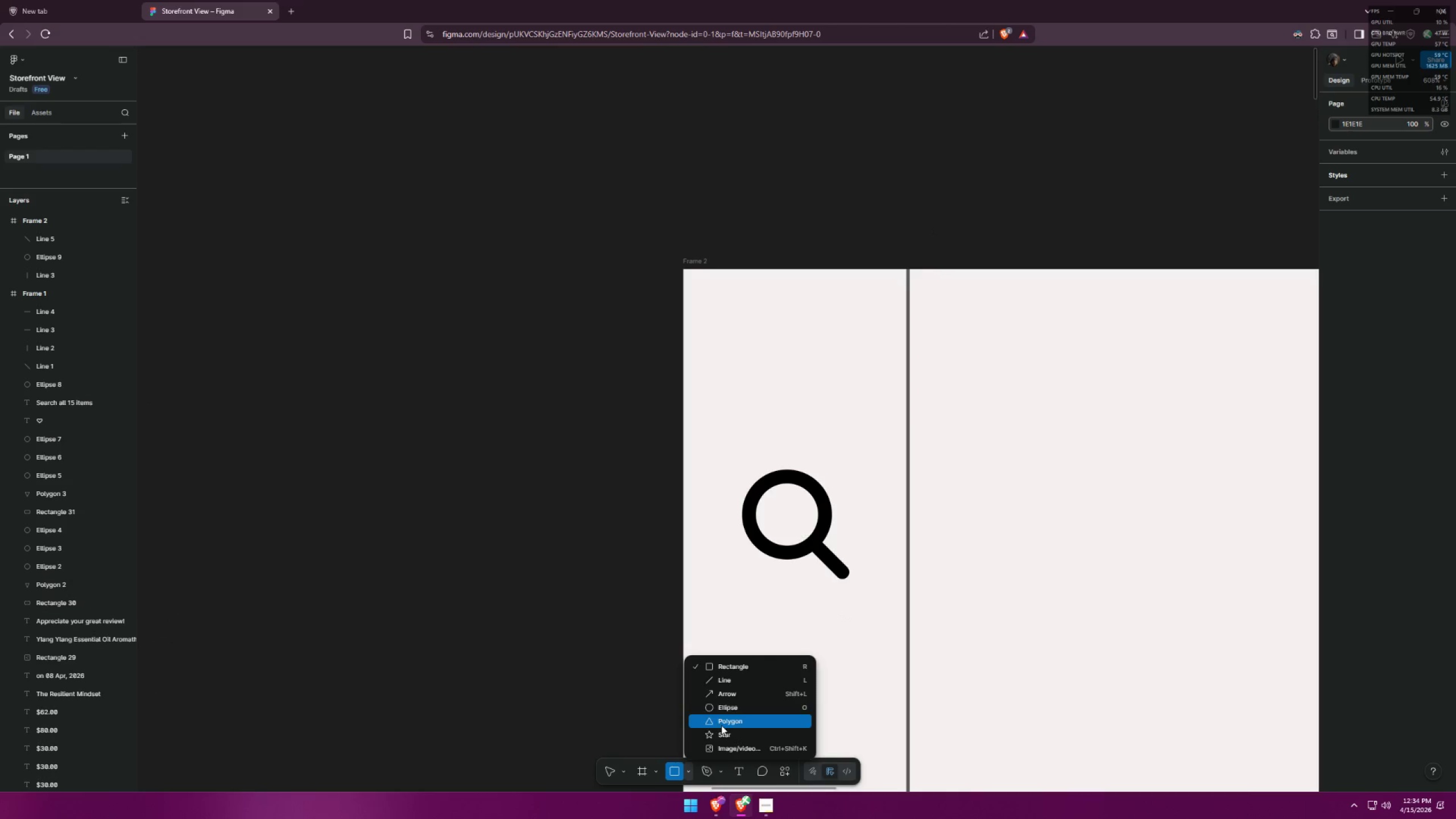 
left_click([747, 684])
 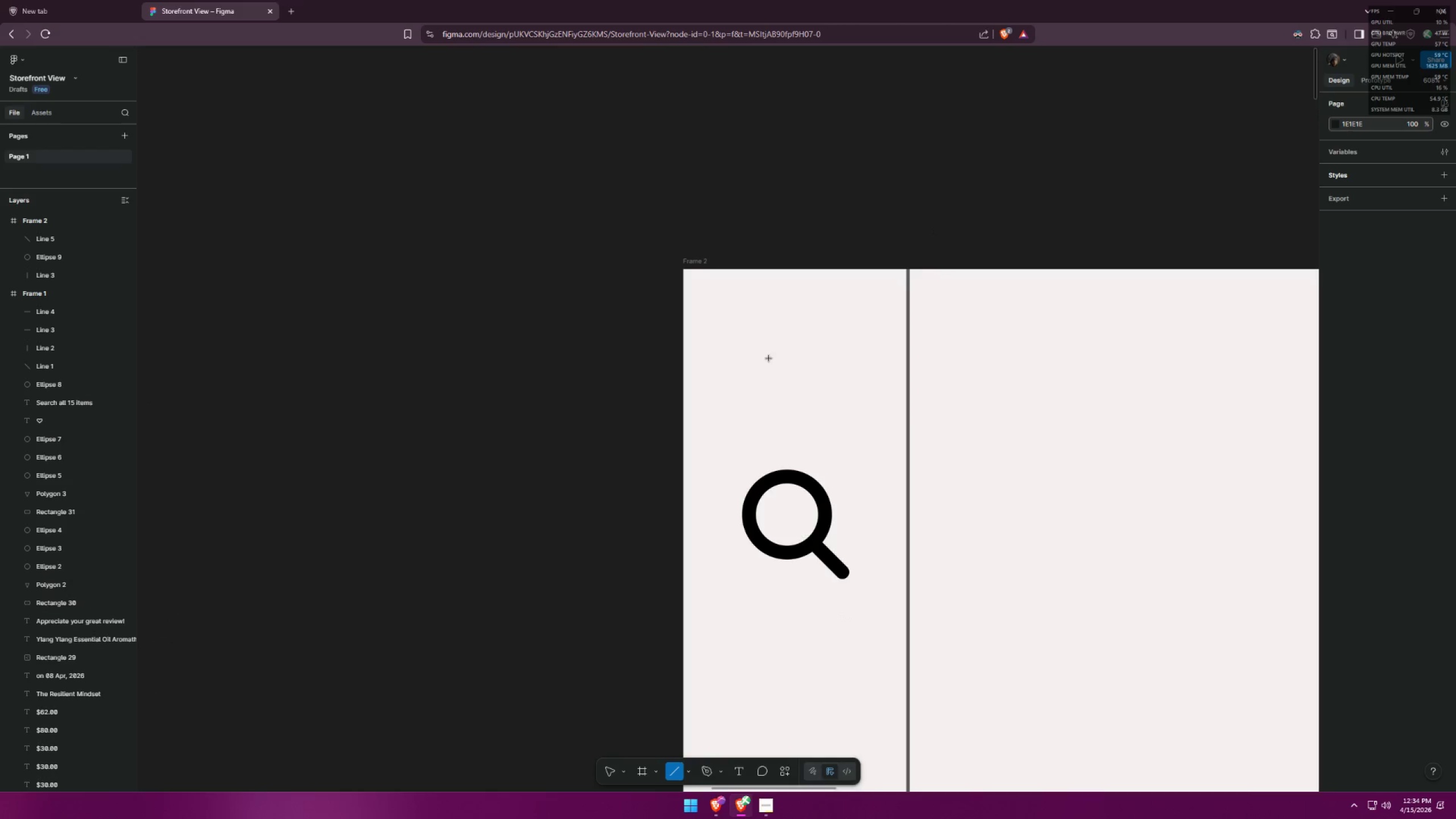 
hold_key(key=ShiftLeft, duration=1.19)
left_click_drag(start_coordinate=[739, 405], to_coordinate=[822, 404])
 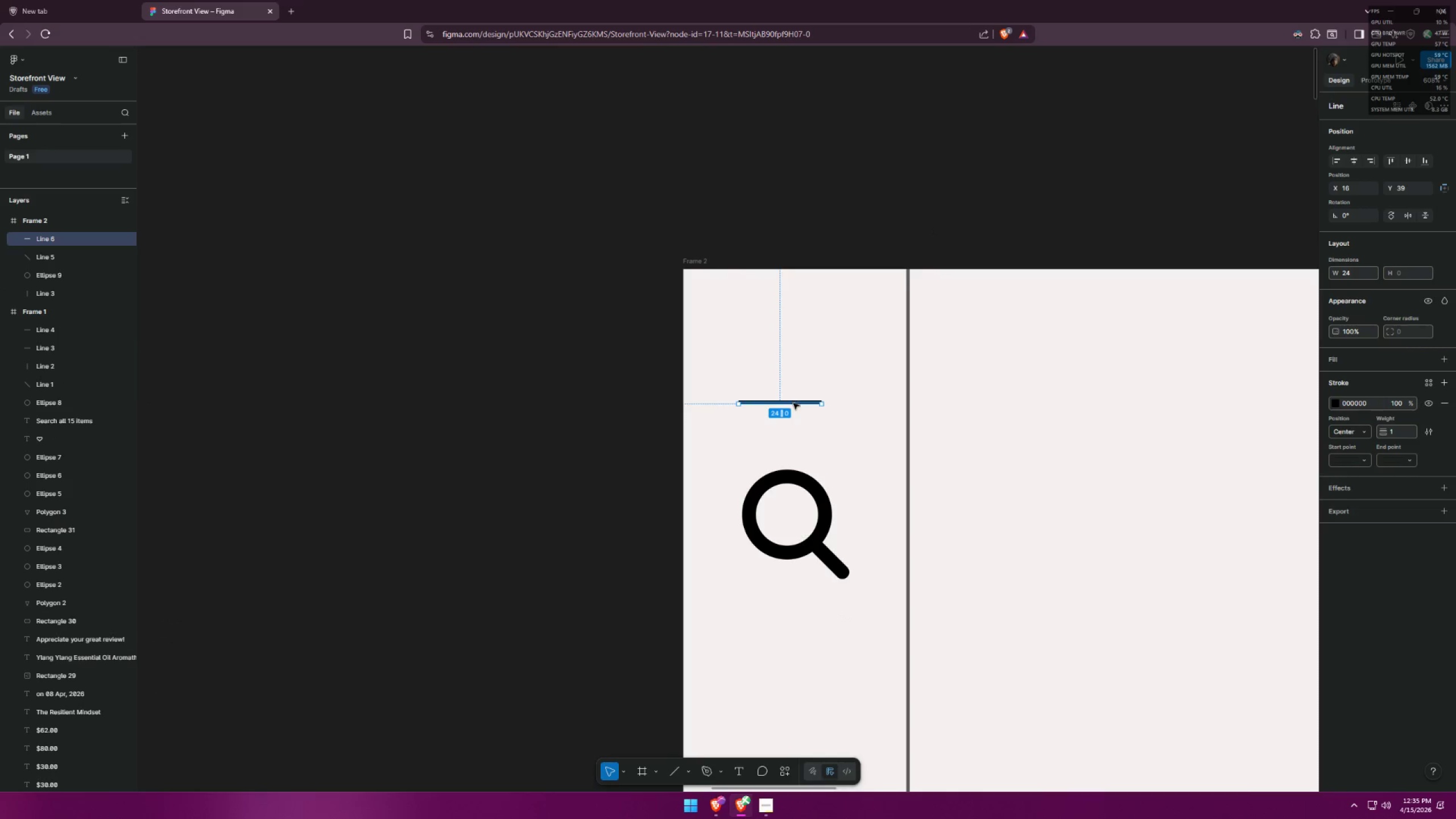 
hold_key(key=AltLeft, duration=1.47)
hold_key(key=ShiftLeft, duration=1.44)
left_click_drag(start_coordinate=[792, 403], to_coordinate=[789, 386])
 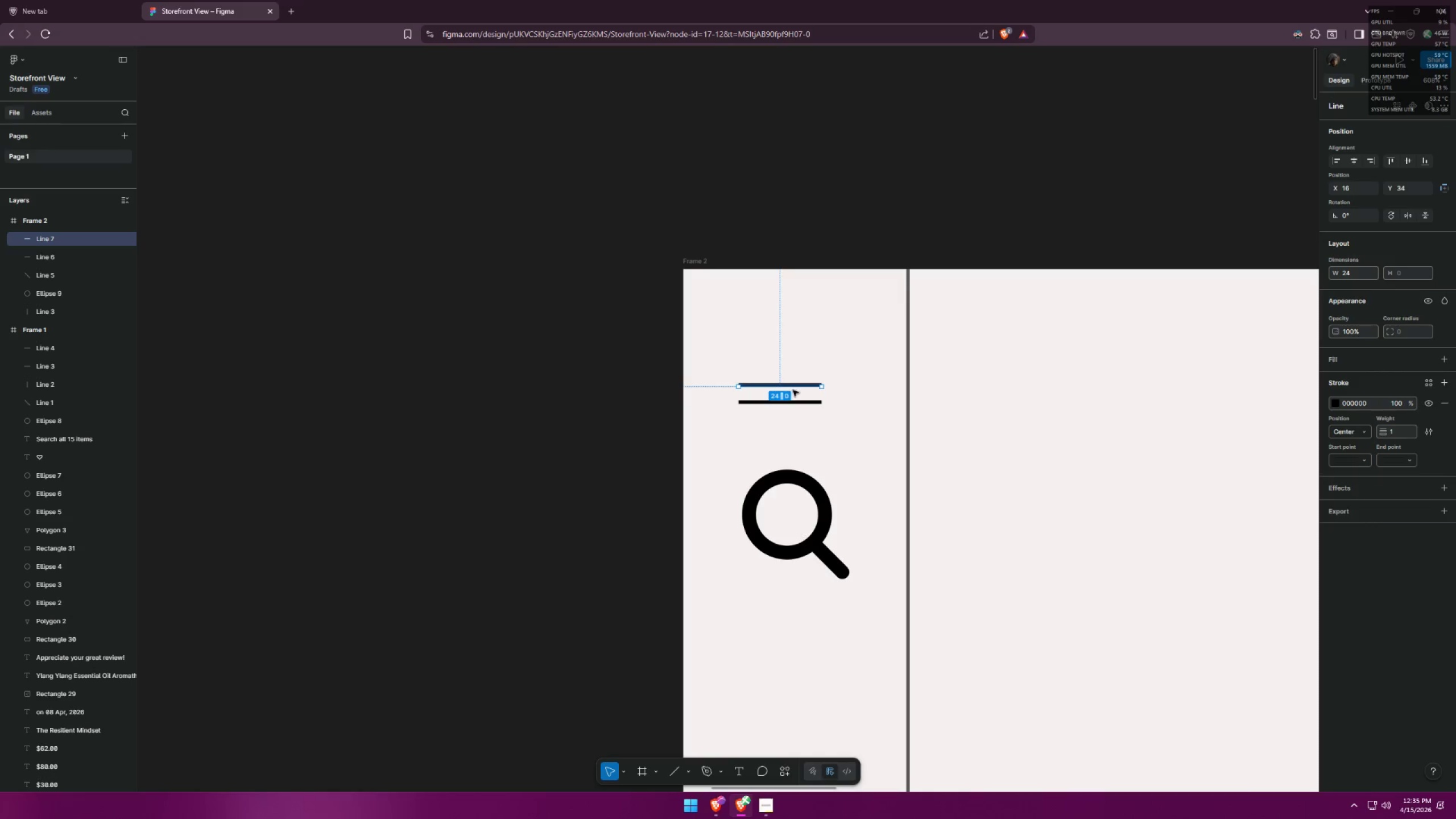 
hold_key(key=AltLeft, duration=1.49)
hold_key(key=ShiftLeft, duration=1.44)
left_click_drag(start_coordinate=[795, 386], to_coordinate=[794, 369])
 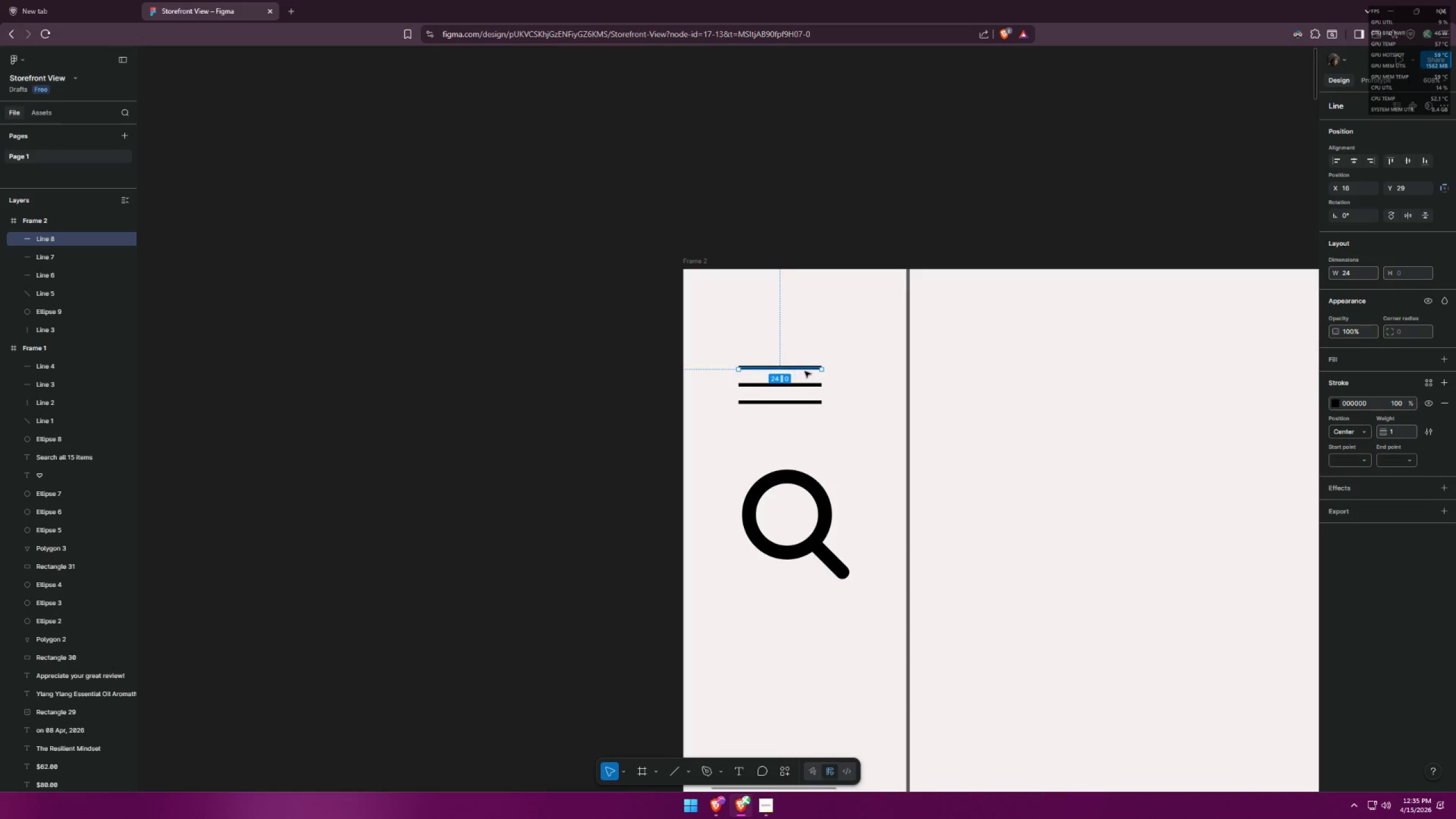 
key(Alt+AltLeft)
 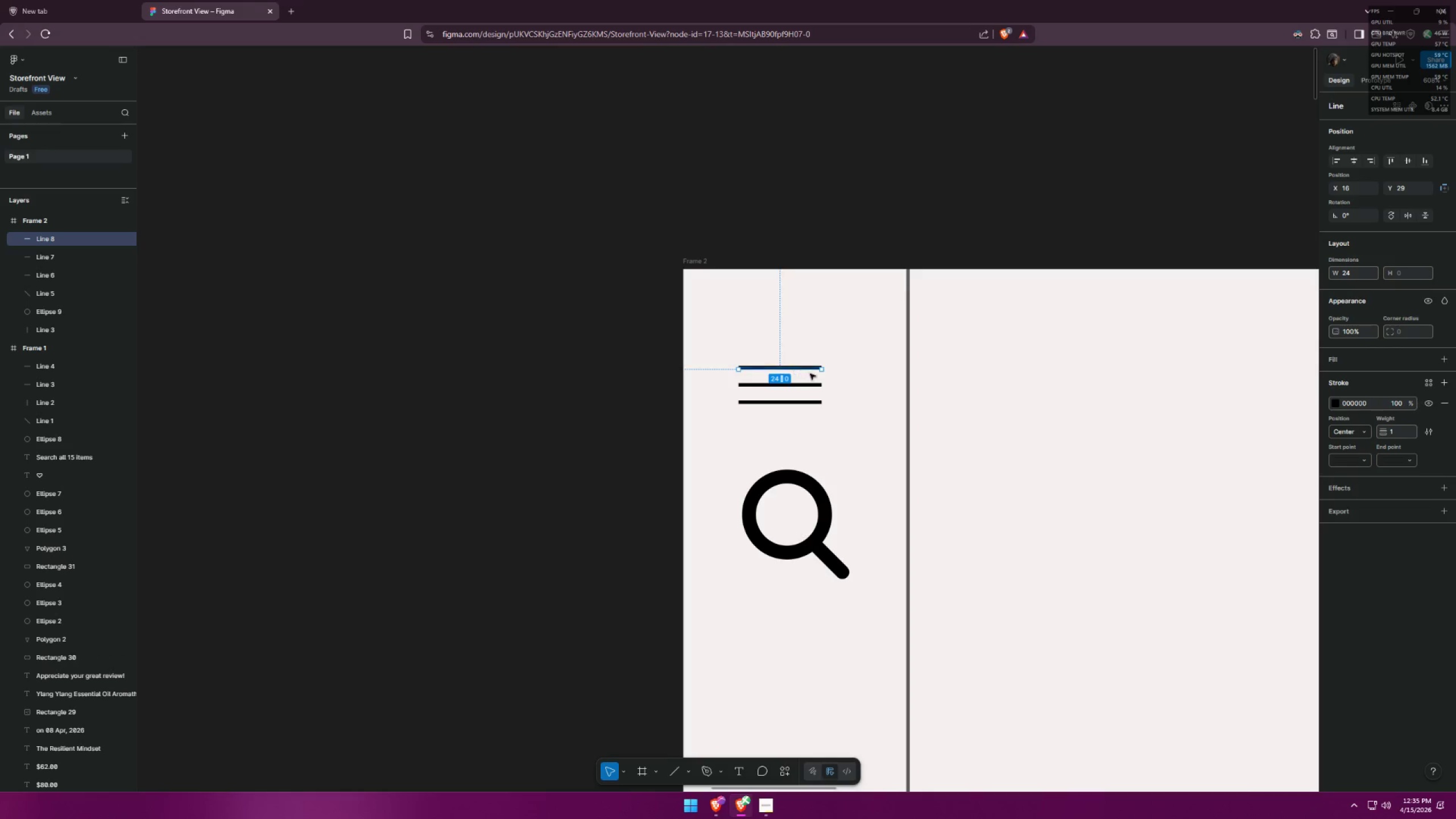 
key(Alt+Tab)
 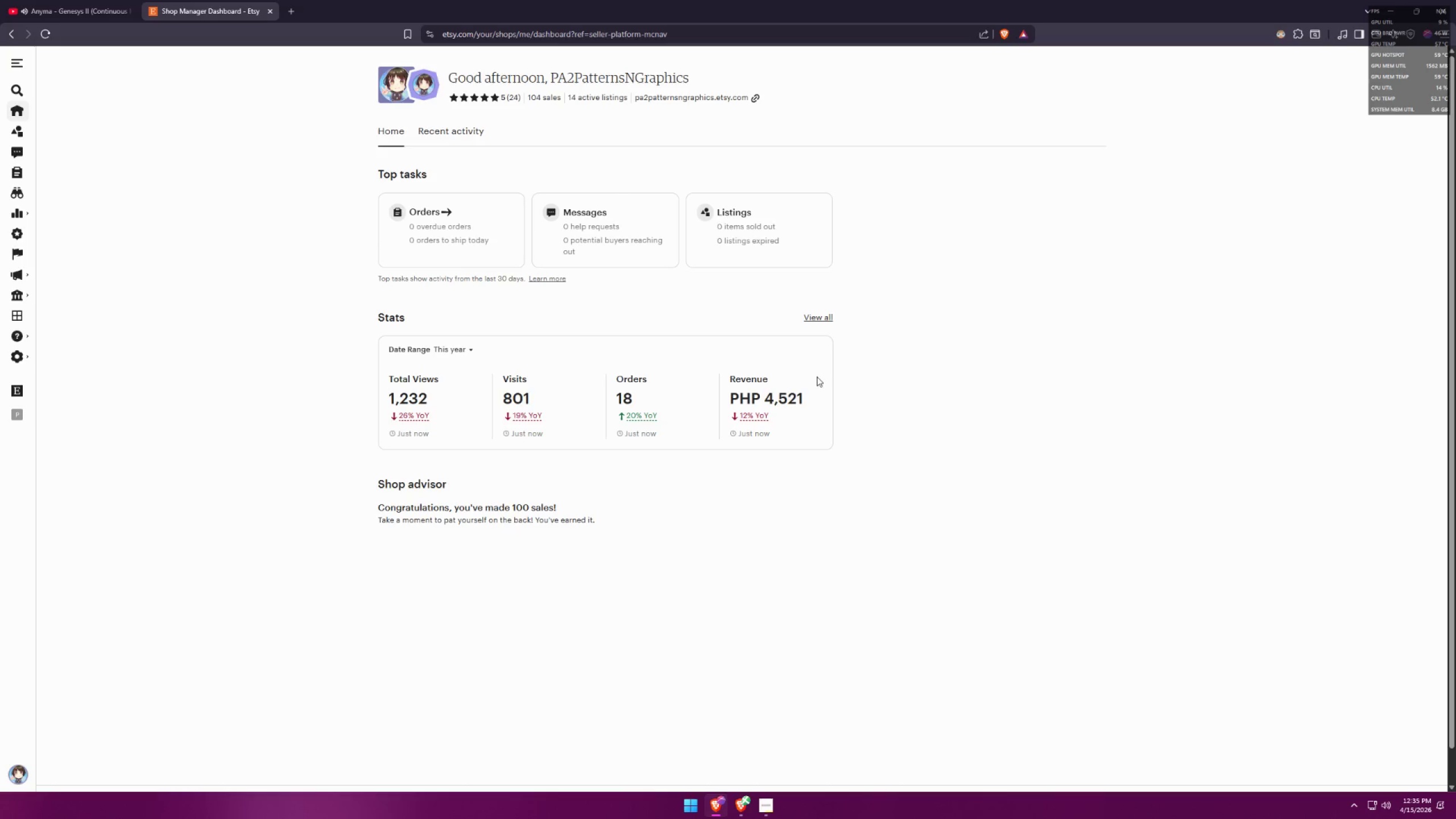 
key(Alt+AltLeft)
 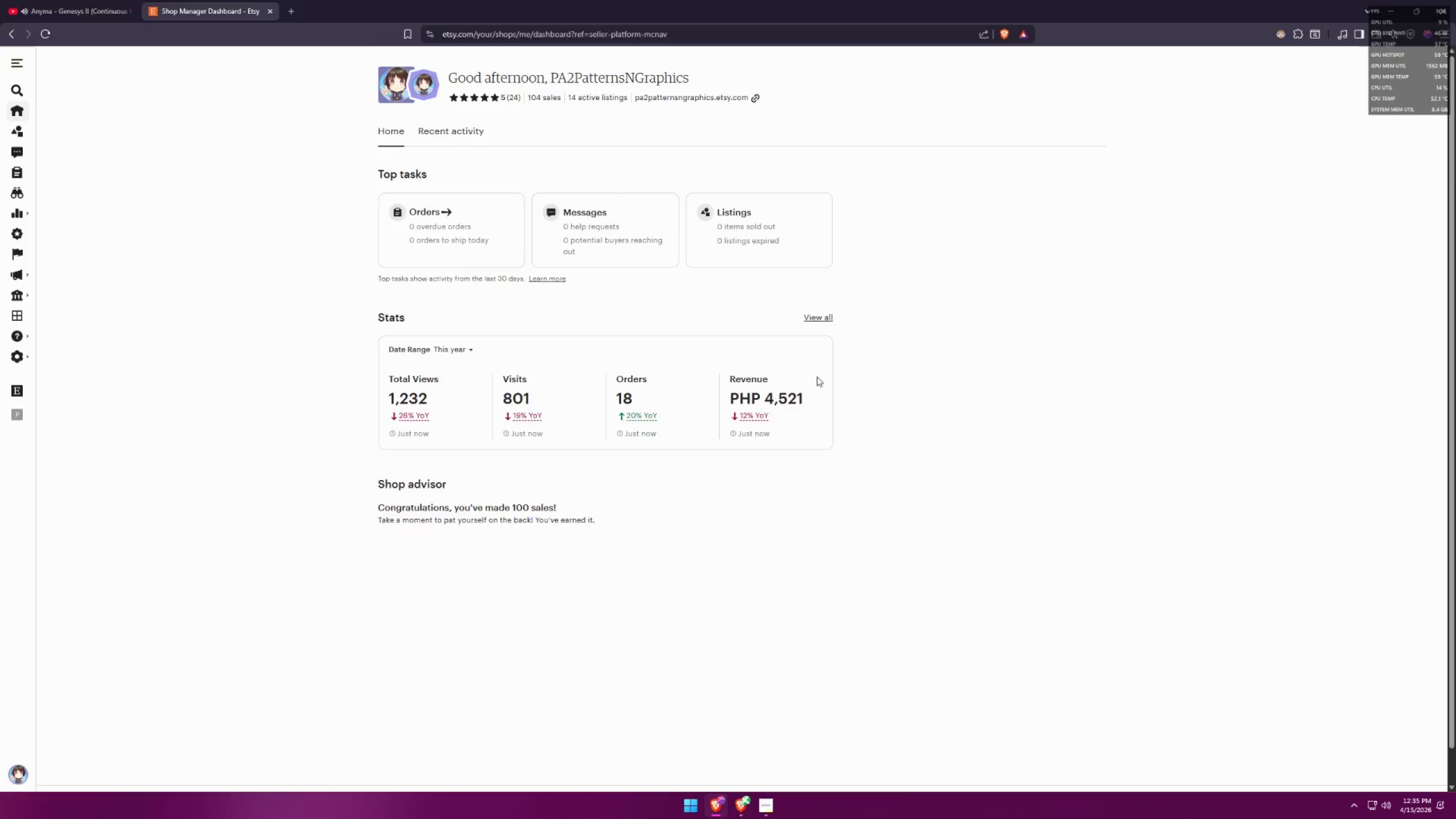 
key(Alt+Tab)
 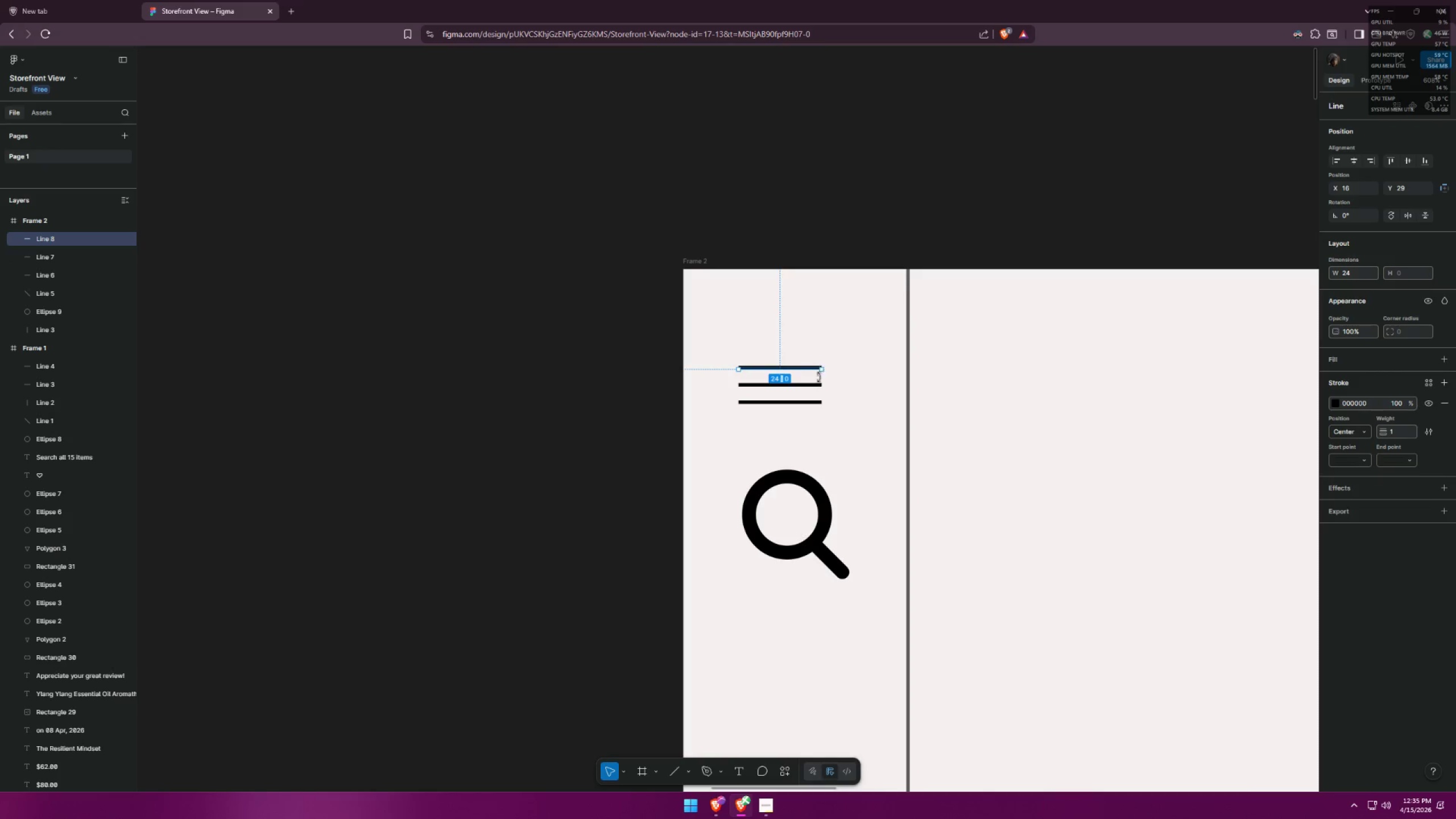 
left_click([818, 384])
 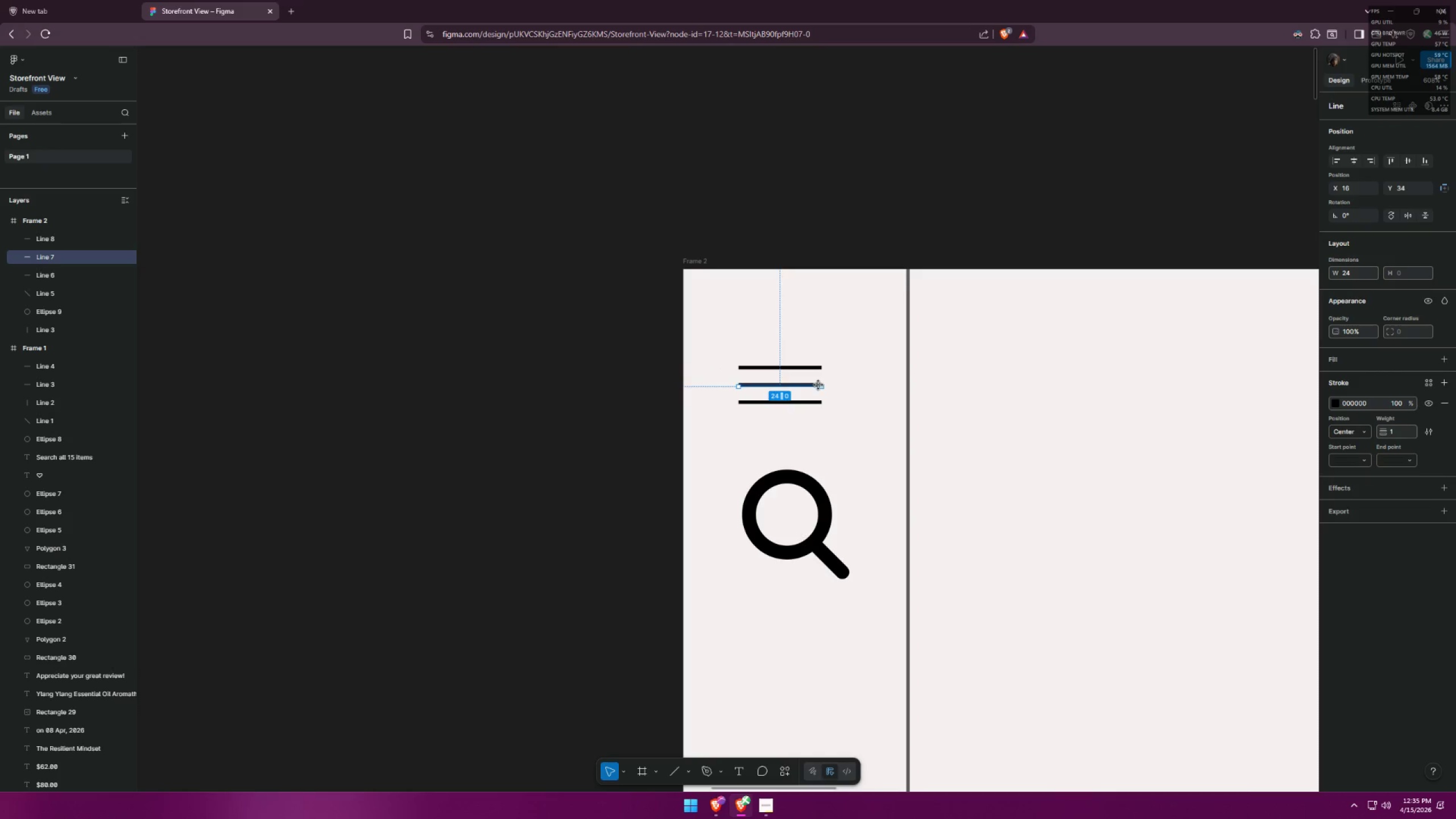 
hold_key(key=ShiftLeft, duration=1.5)
left_click_drag(start_coordinate=[822, 386], to_coordinate=[785, 387])
 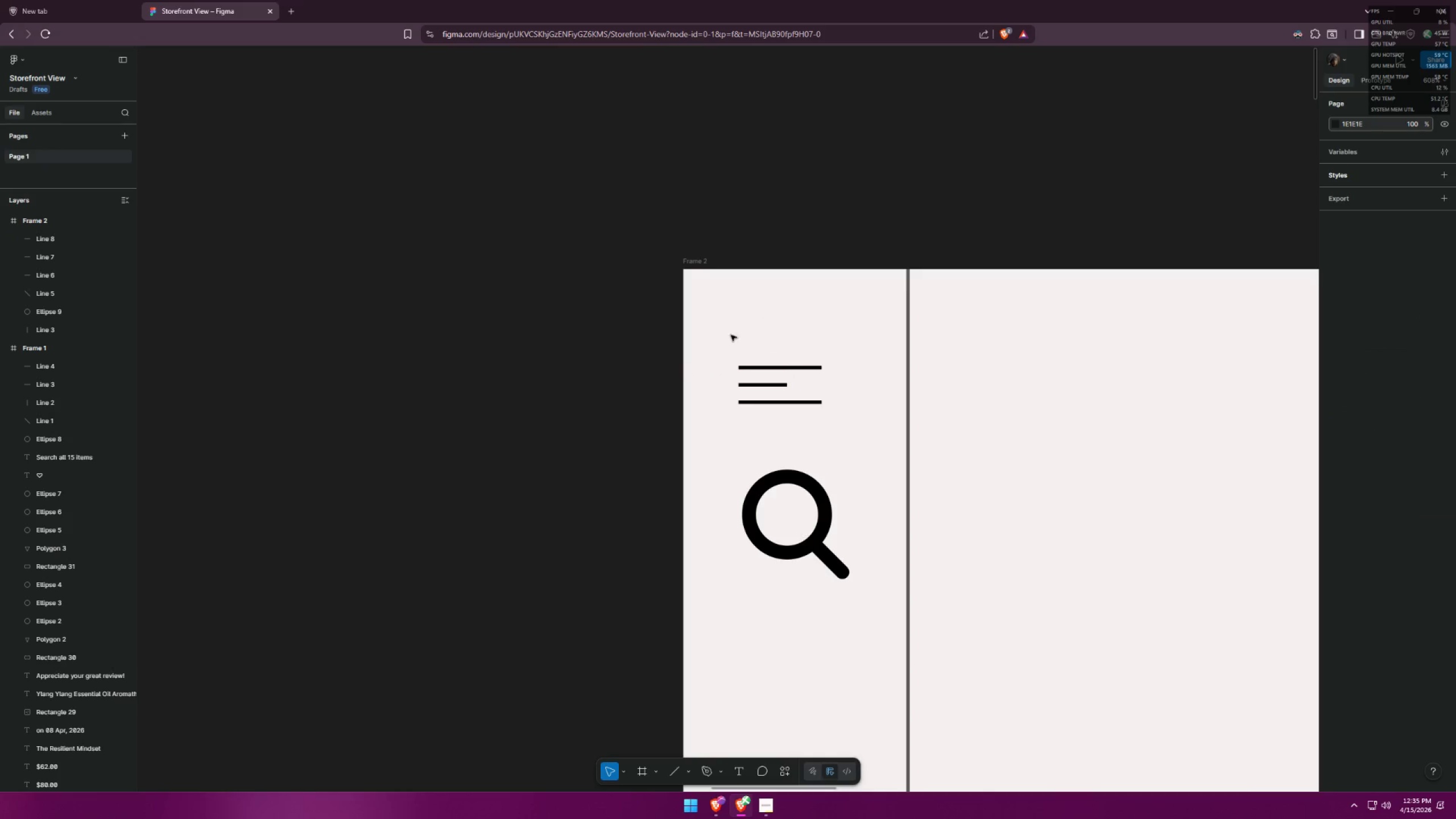 
hold_key(key=ShiftLeft, duration=1.12)
 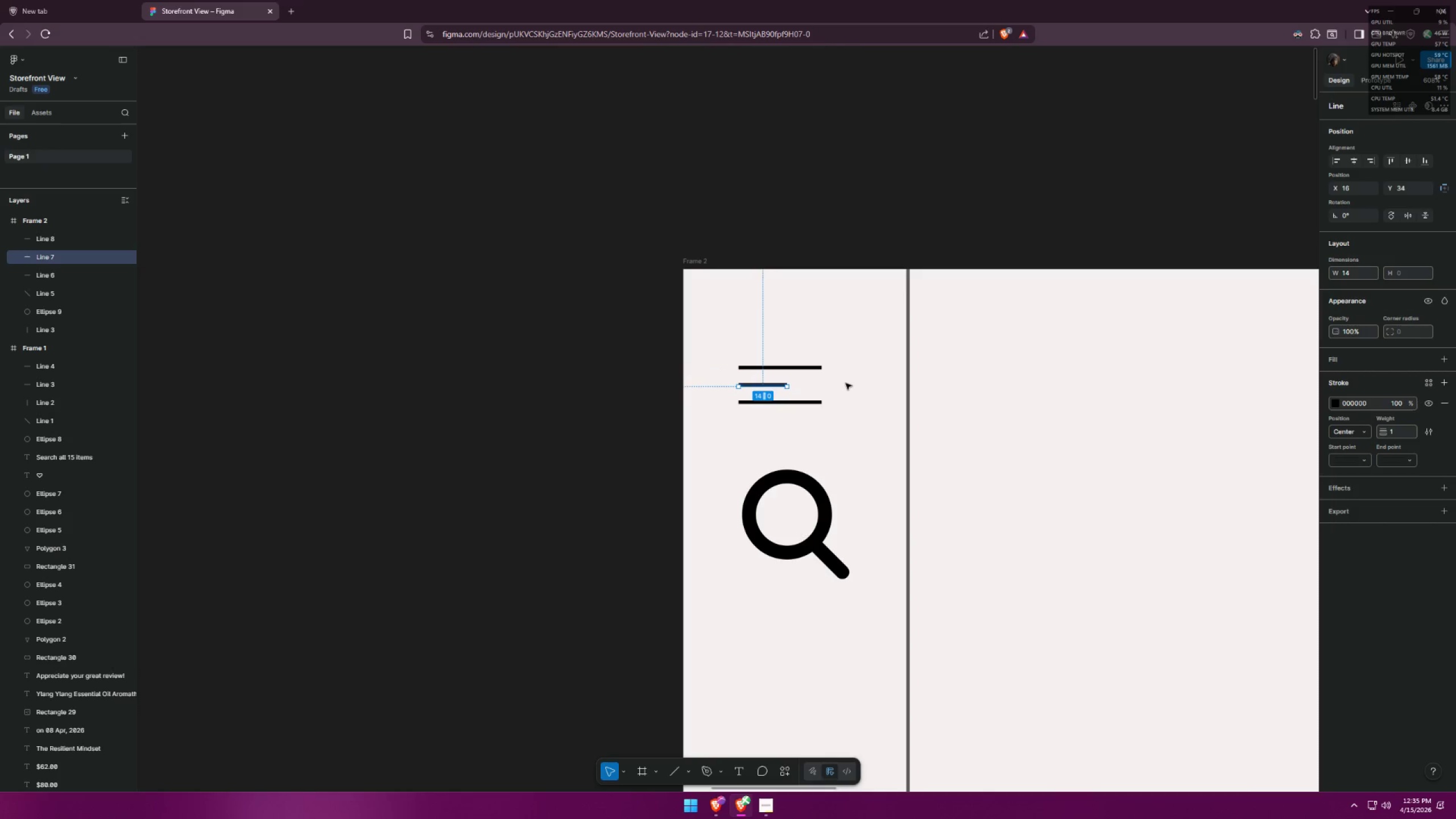 
left_click([847, 383])
 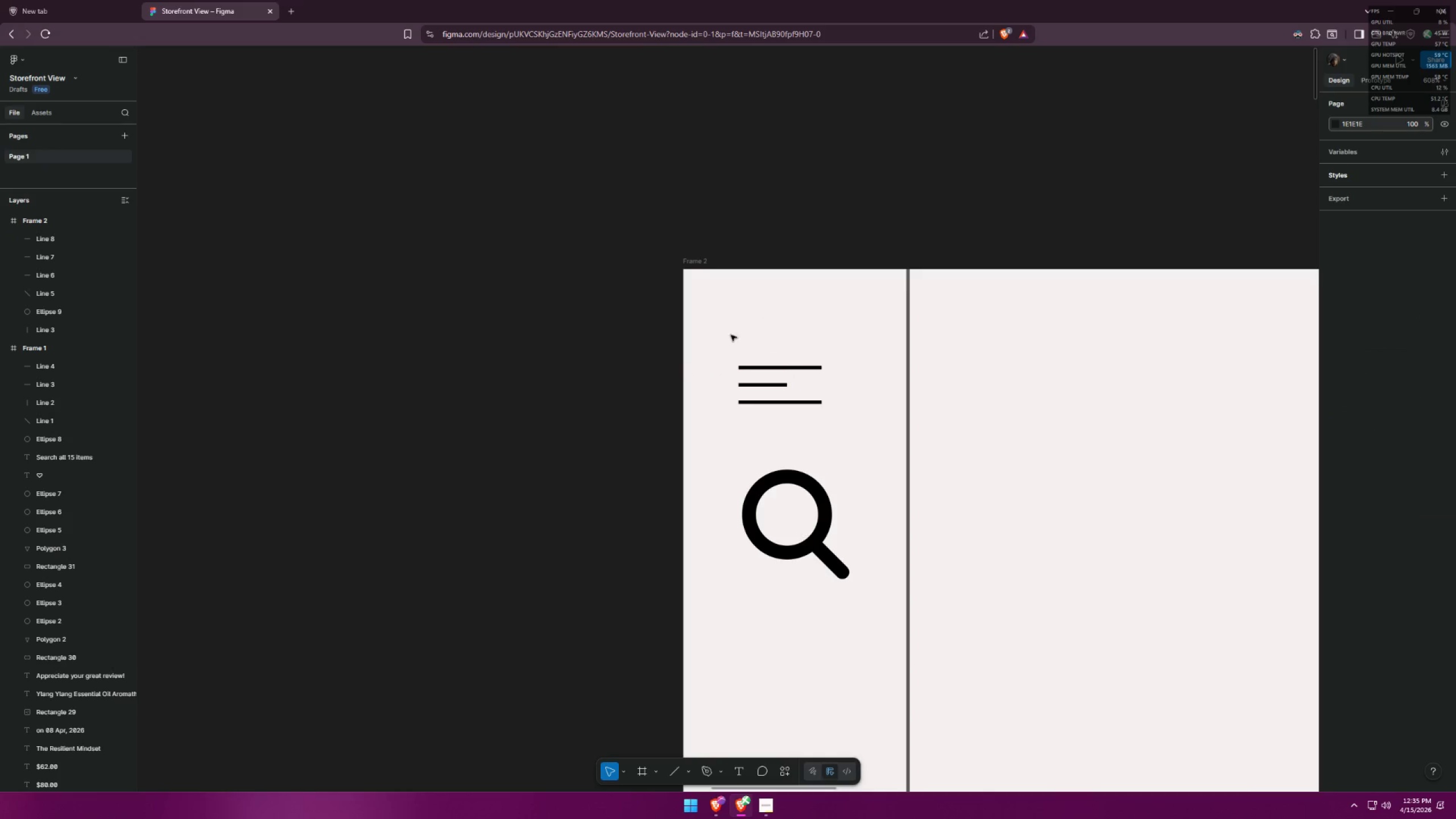 
left_click_drag(start_coordinate=[730, 334], to_coordinate=[809, 417])
 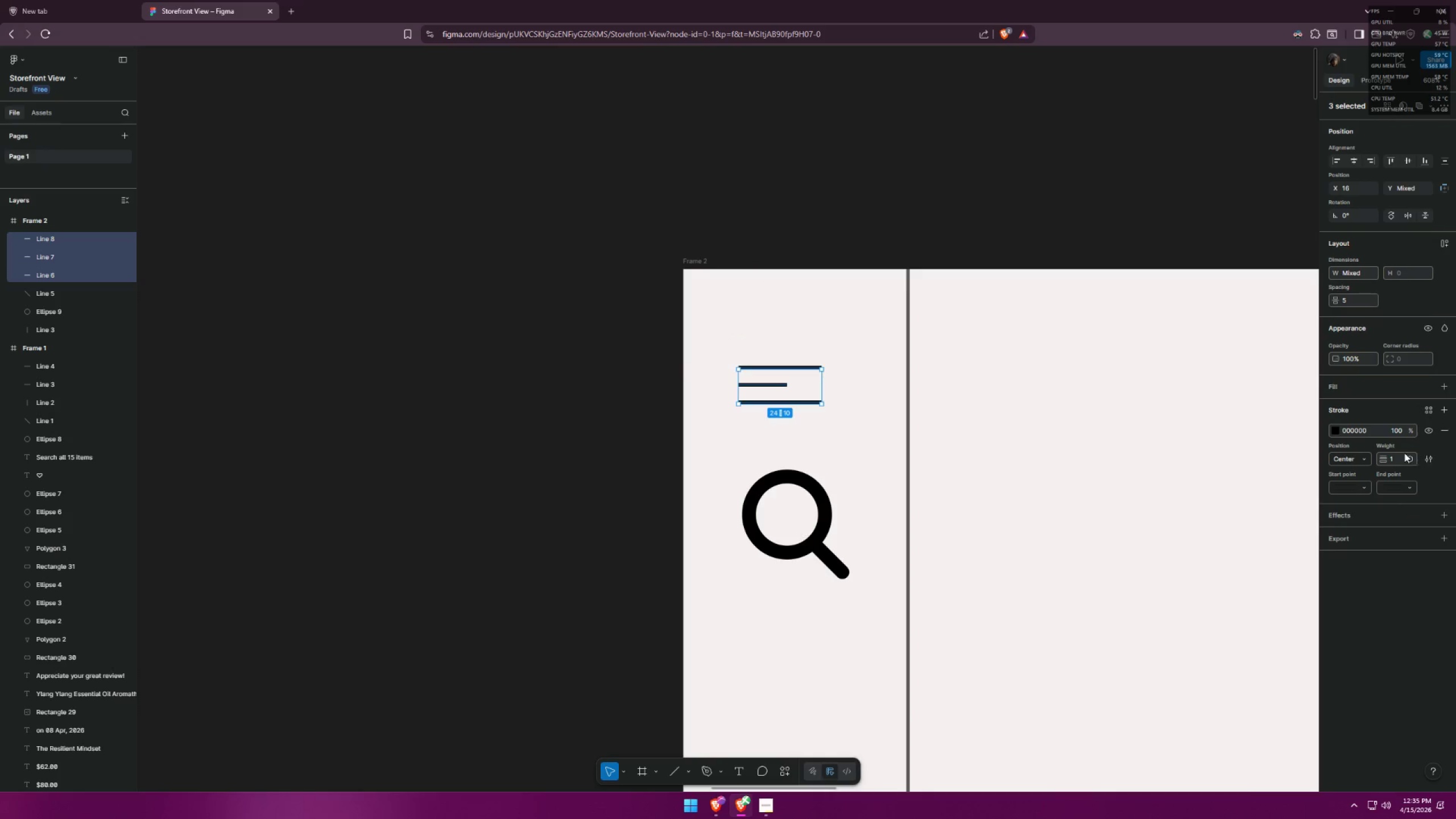 
left_click_drag(start_coordinate=[1399, 456], to_coordinate=[1373, 456])
 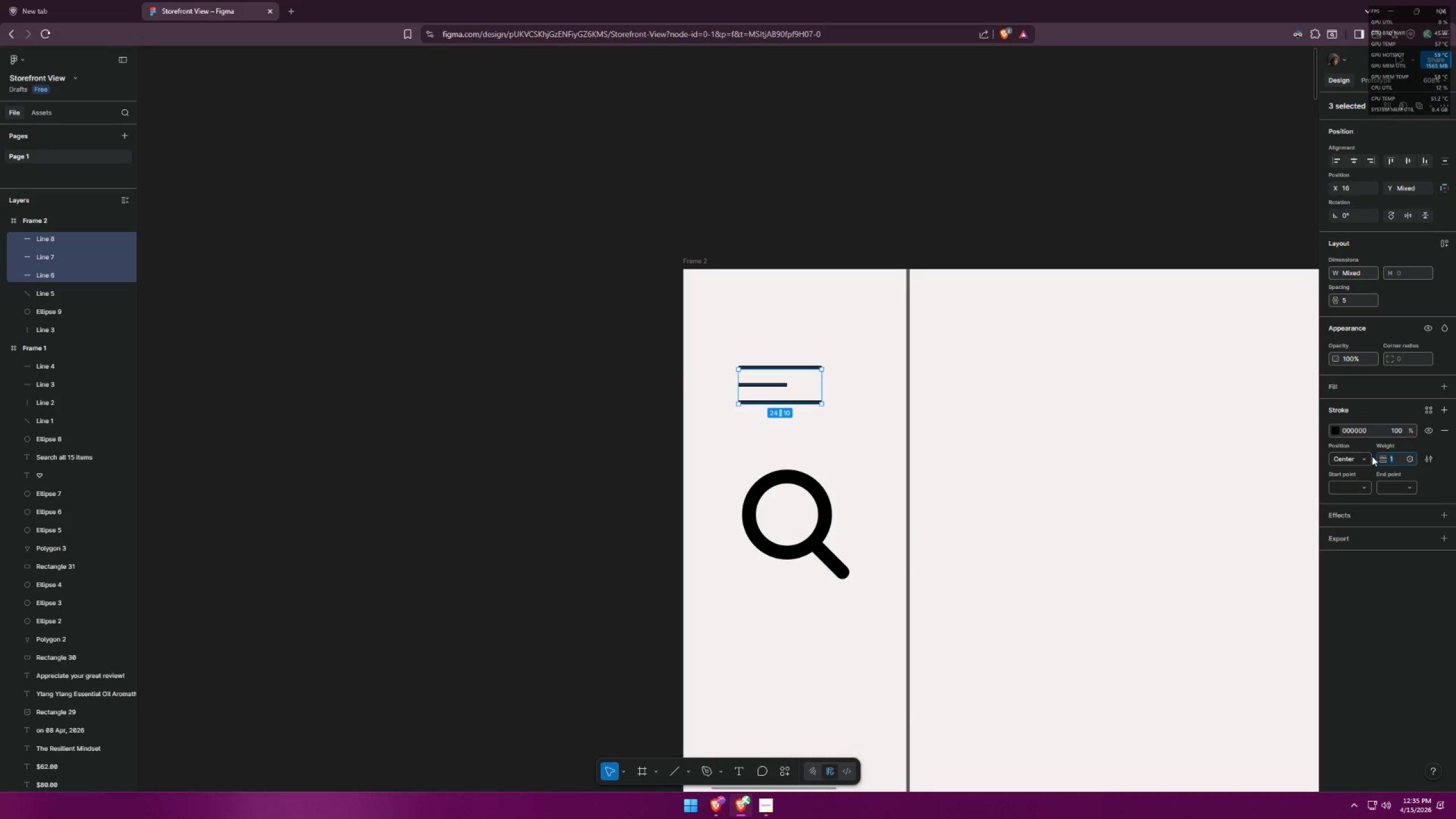 
key(4)
 